 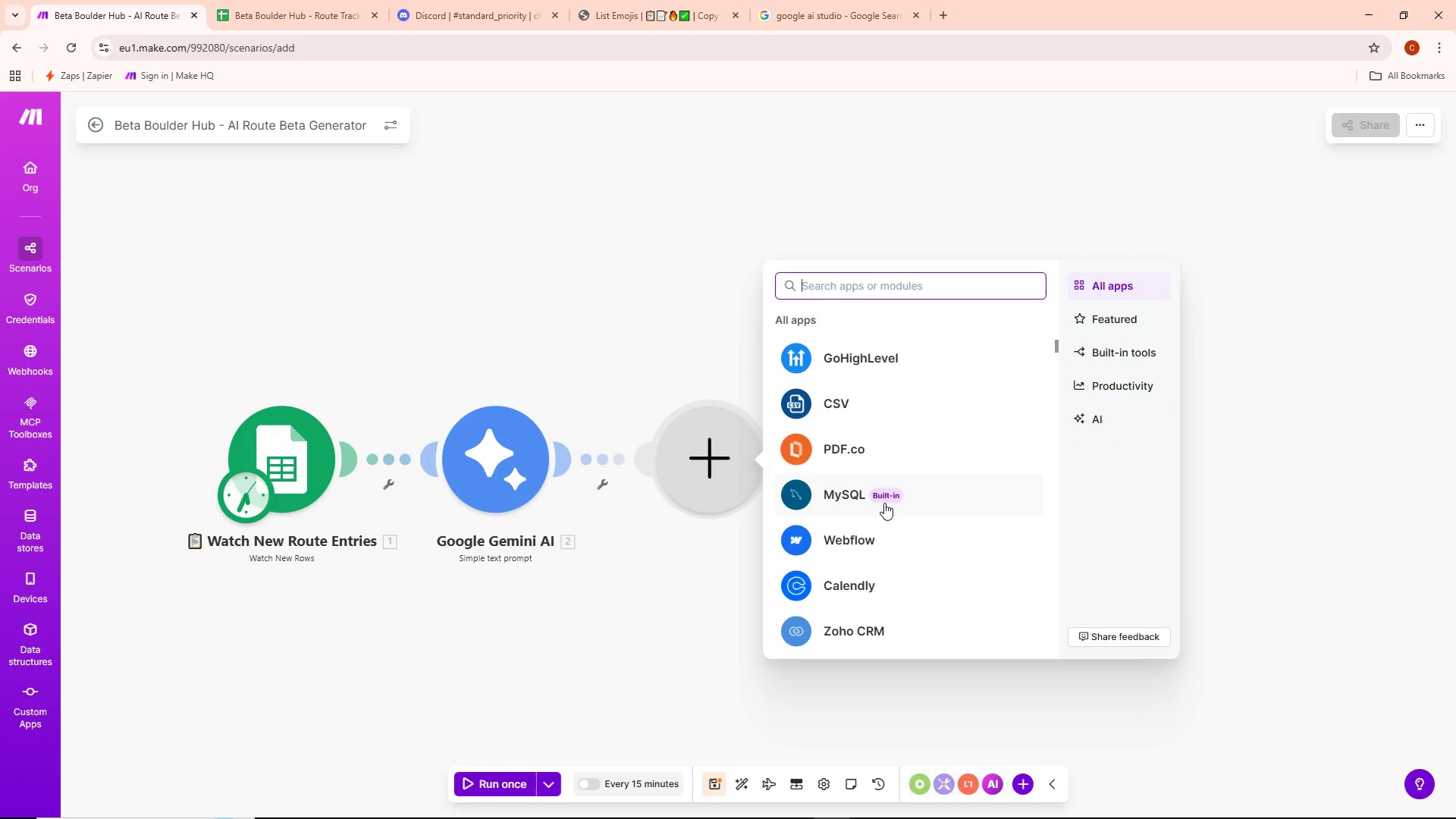 
scroll: coordinate [917, 494], scroll_direction: down, amount: 7.0
 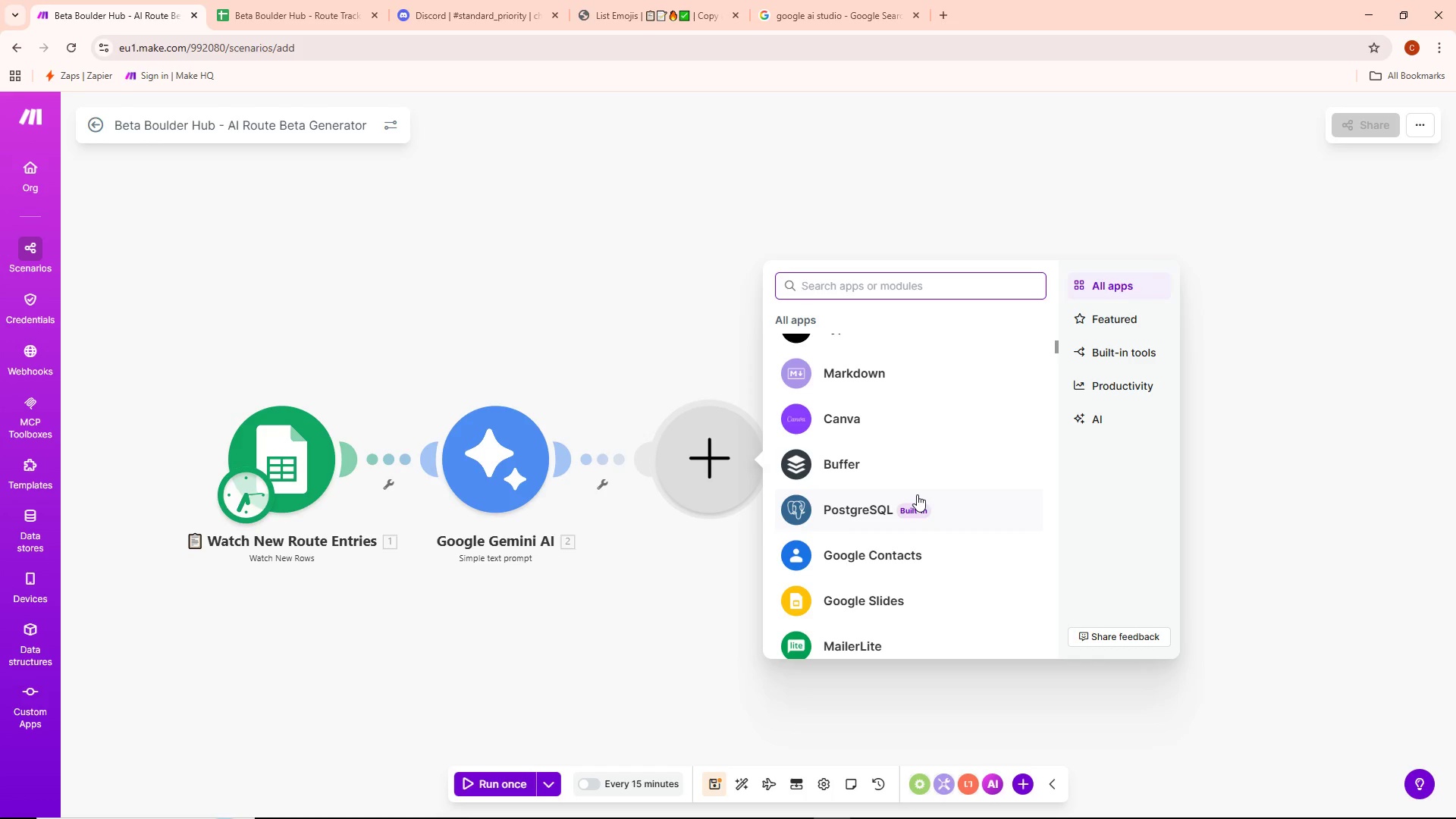 
wait(6.94)
 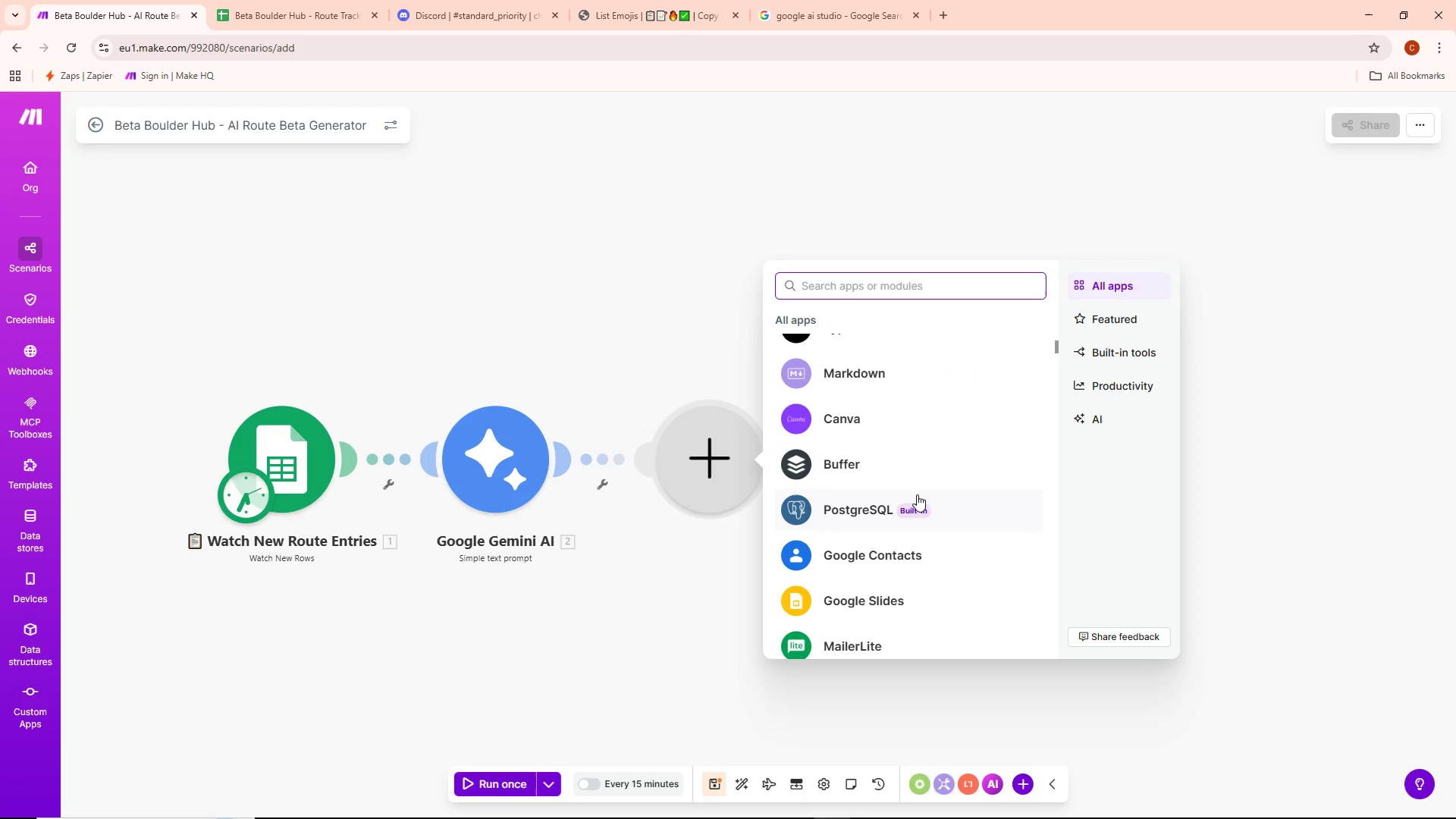 
scroll: coordinate [1006, 548], scroll_direction: down, amount: 5.0
 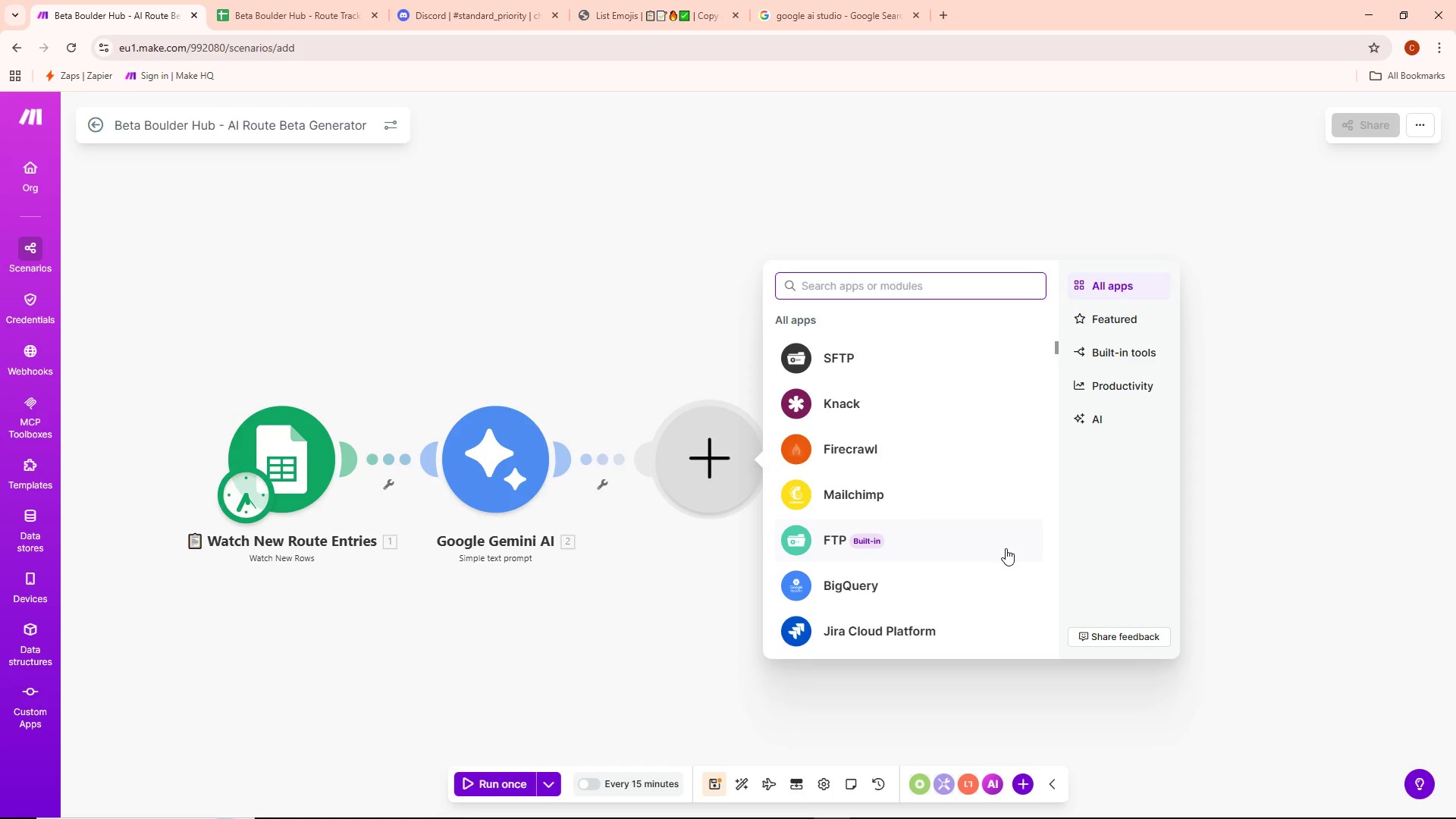 
wait(12.09)
 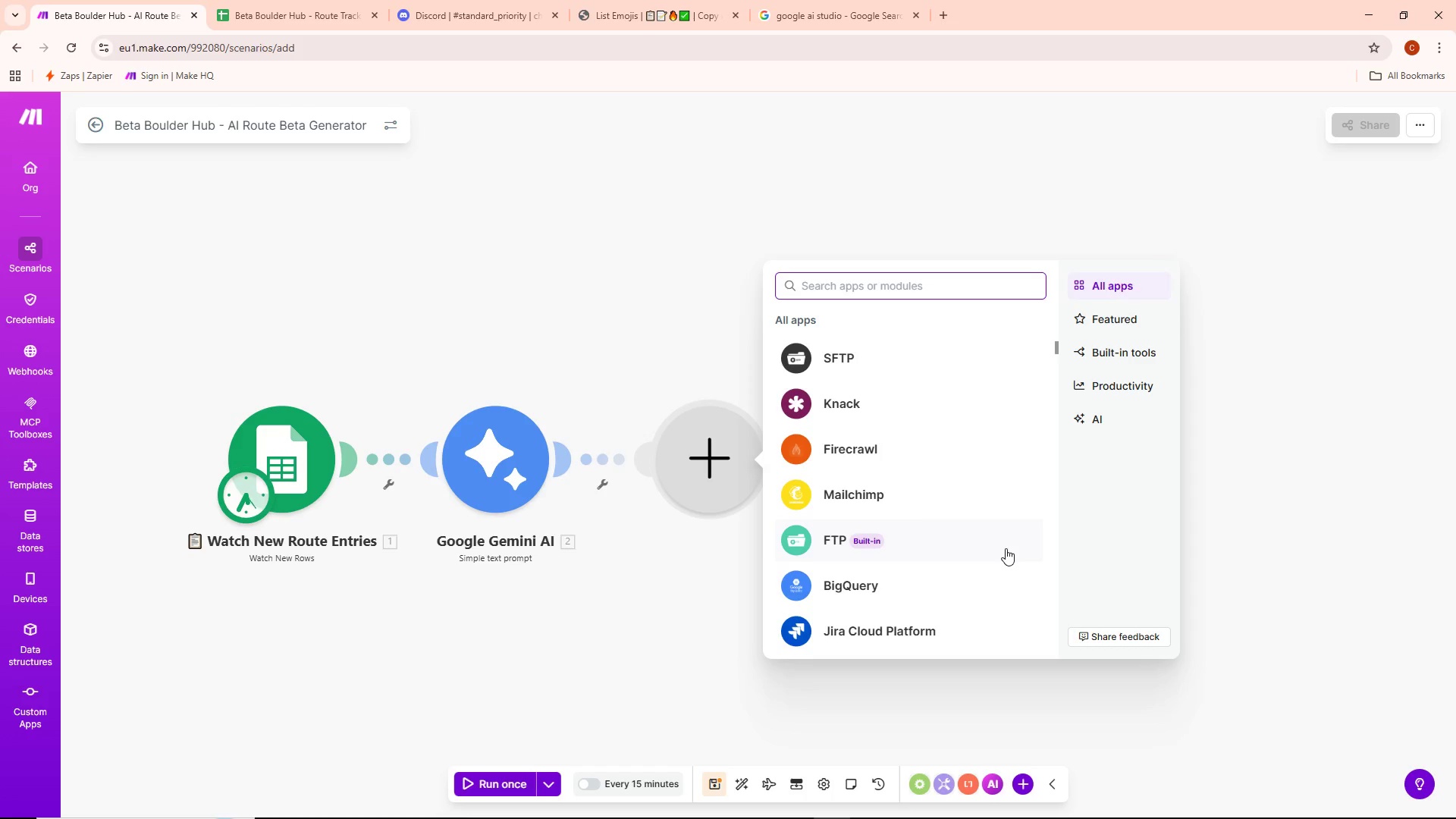 
scroll: coordinate [1022, 556], scroll_direction: down, amount: 4.0
 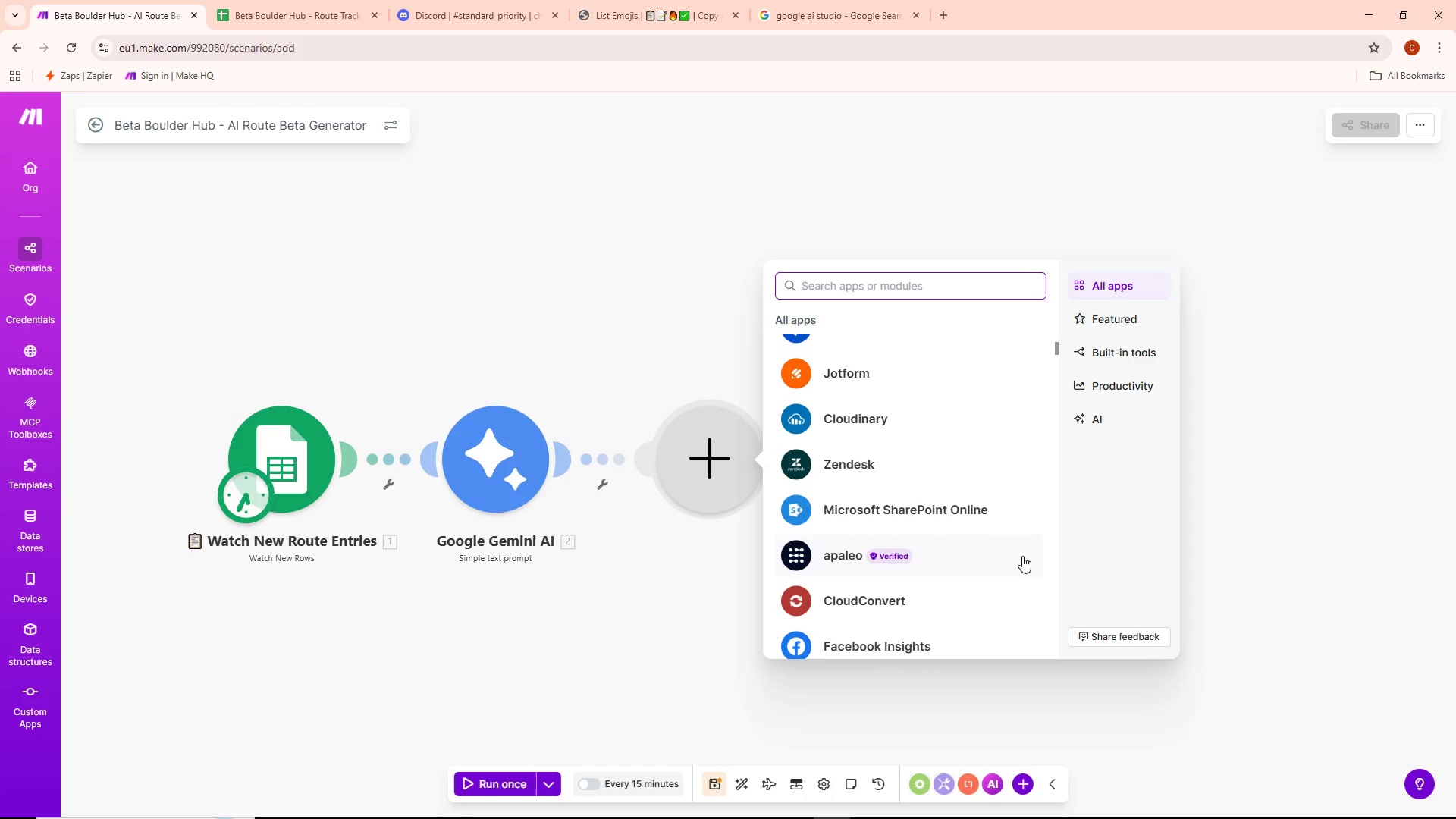 
wait(5.36)
 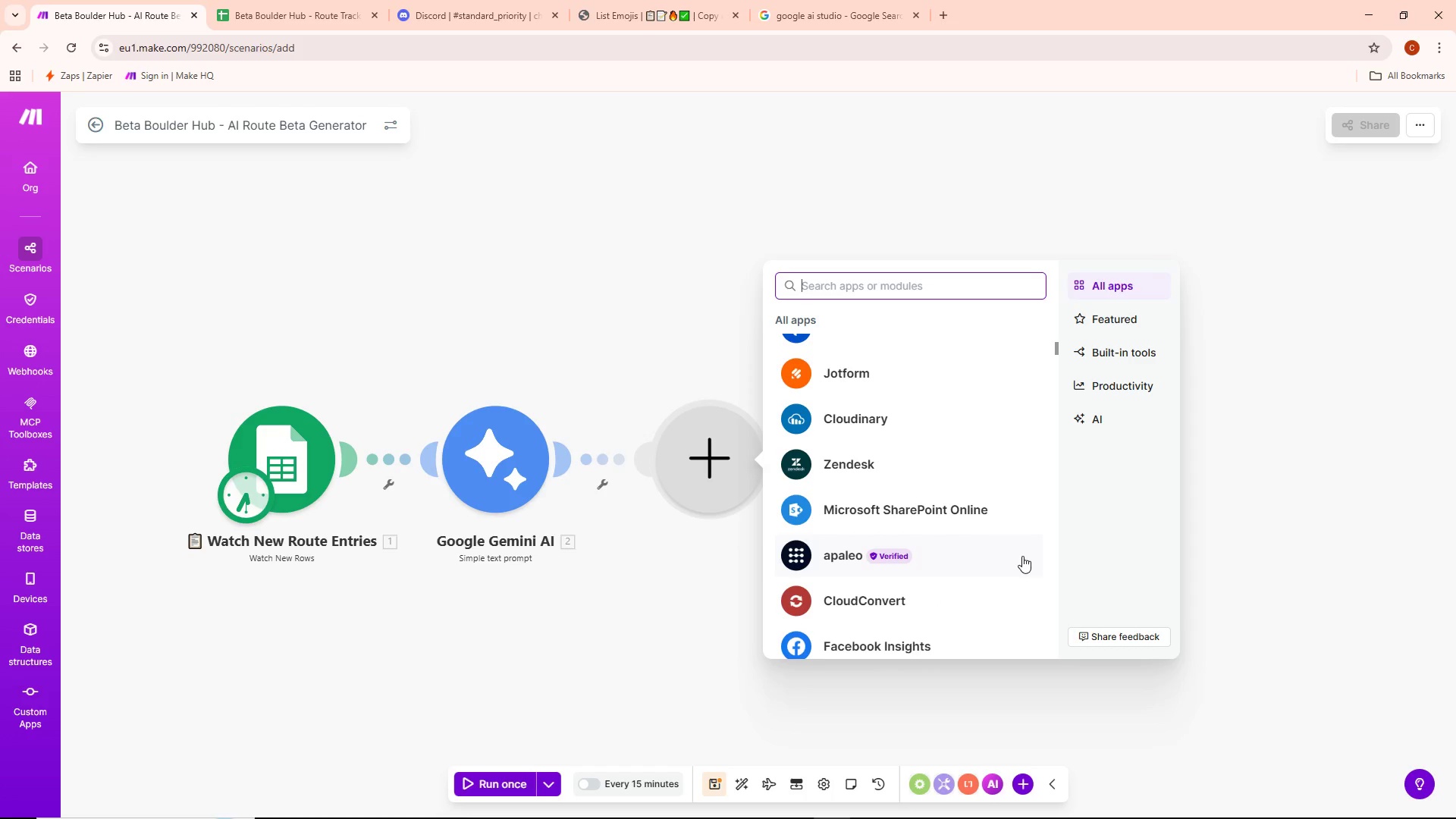 
scroll: coordinate [1016, 557], scroll_direction: down, amount: 2.0
 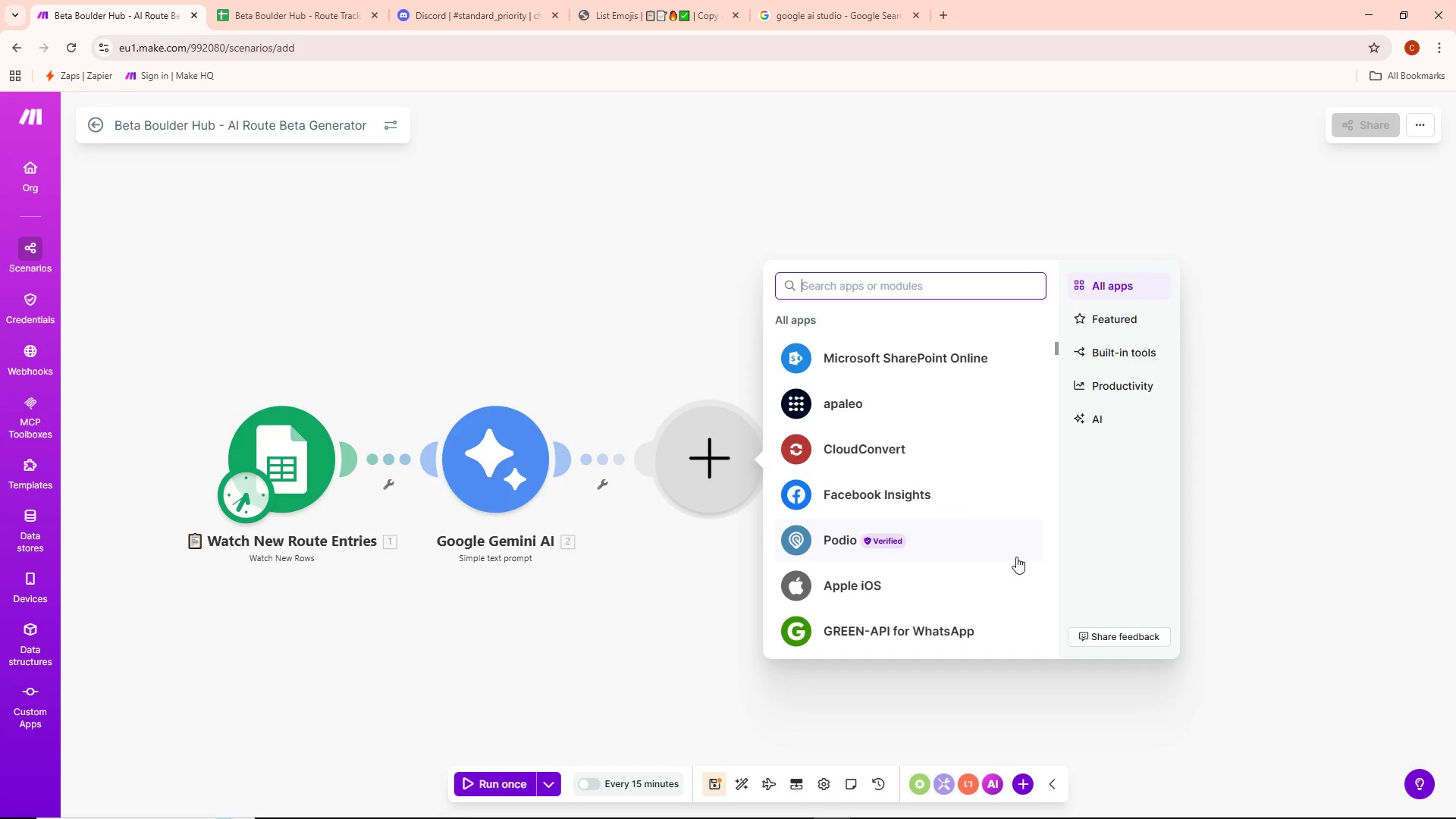 
wait(8.79)
 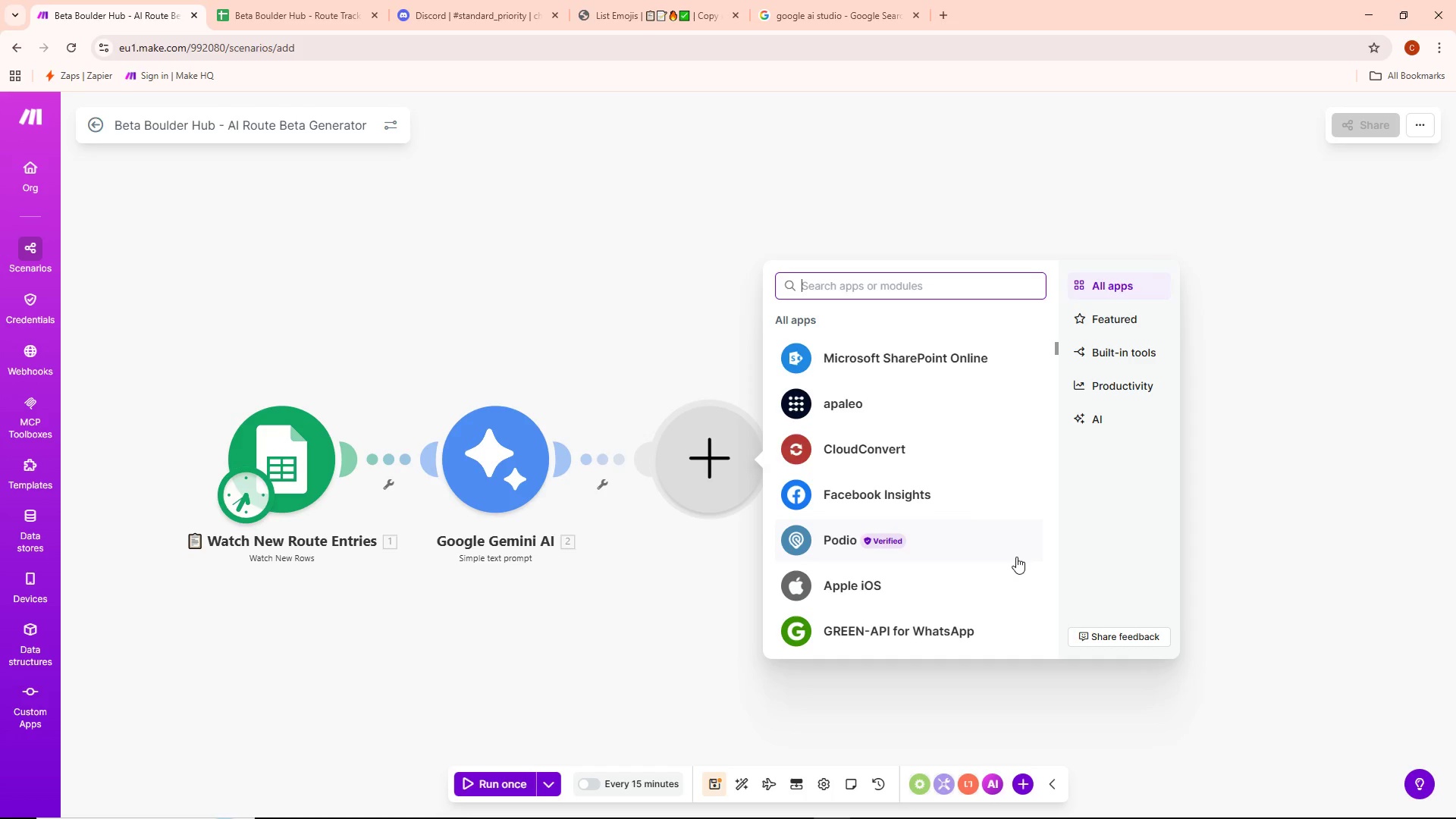 
scroll: coordinate [1018, 600], scroll_direction: down, amount: 4.0
 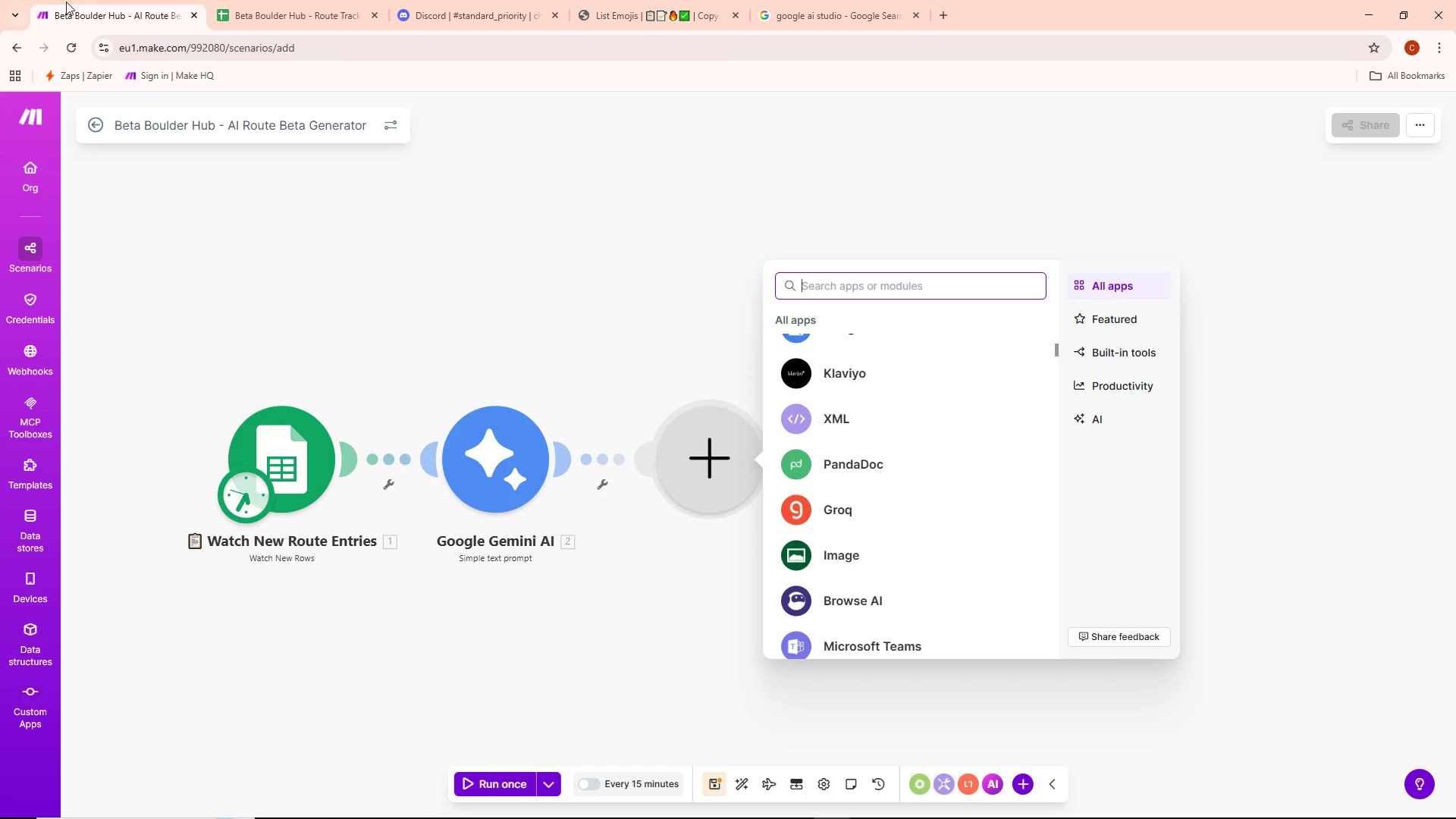 
left_click([698, 0])
 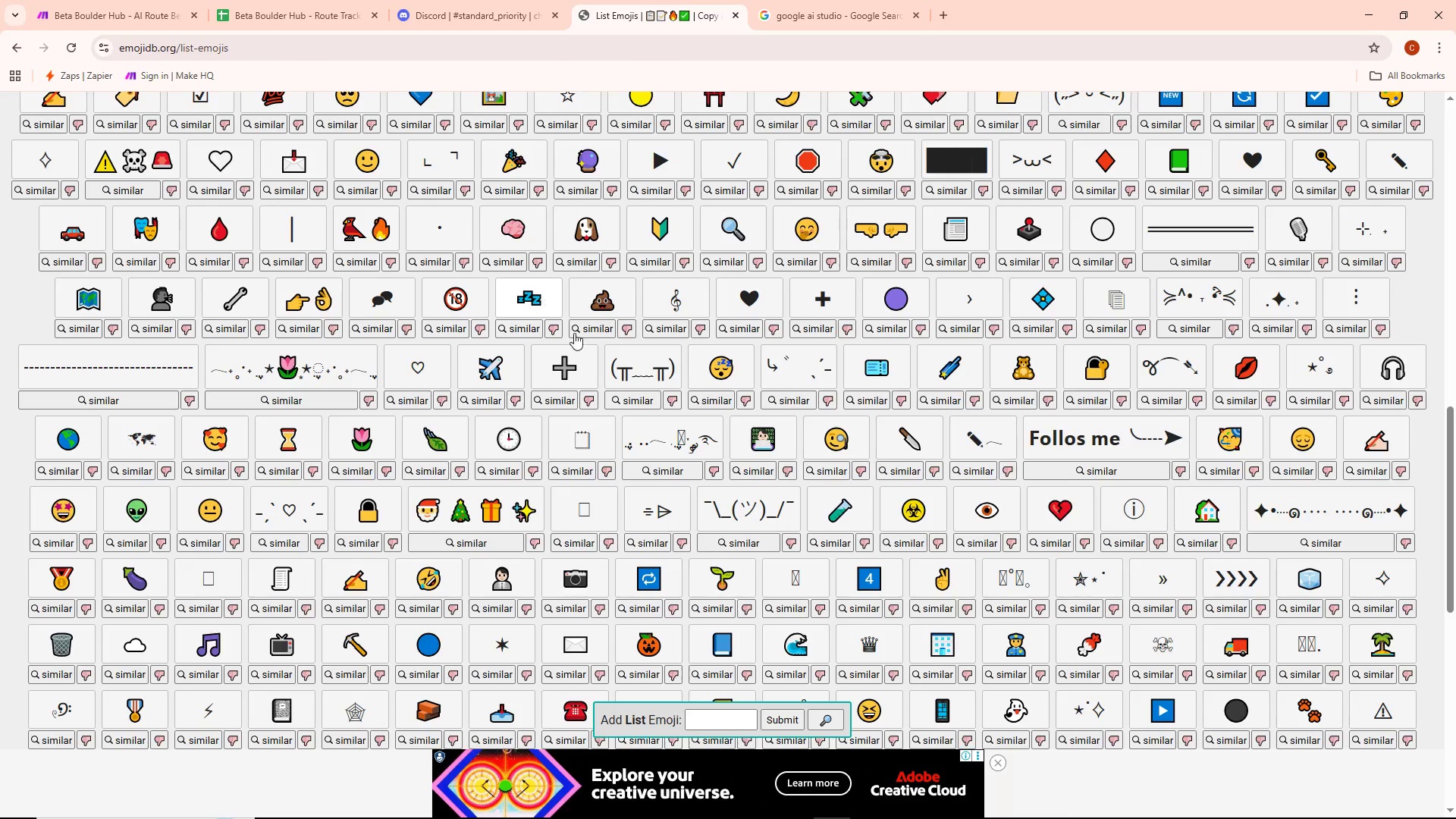 
scroll: coordinate [600, 344], scroll_direction: up, amount: 8.0
 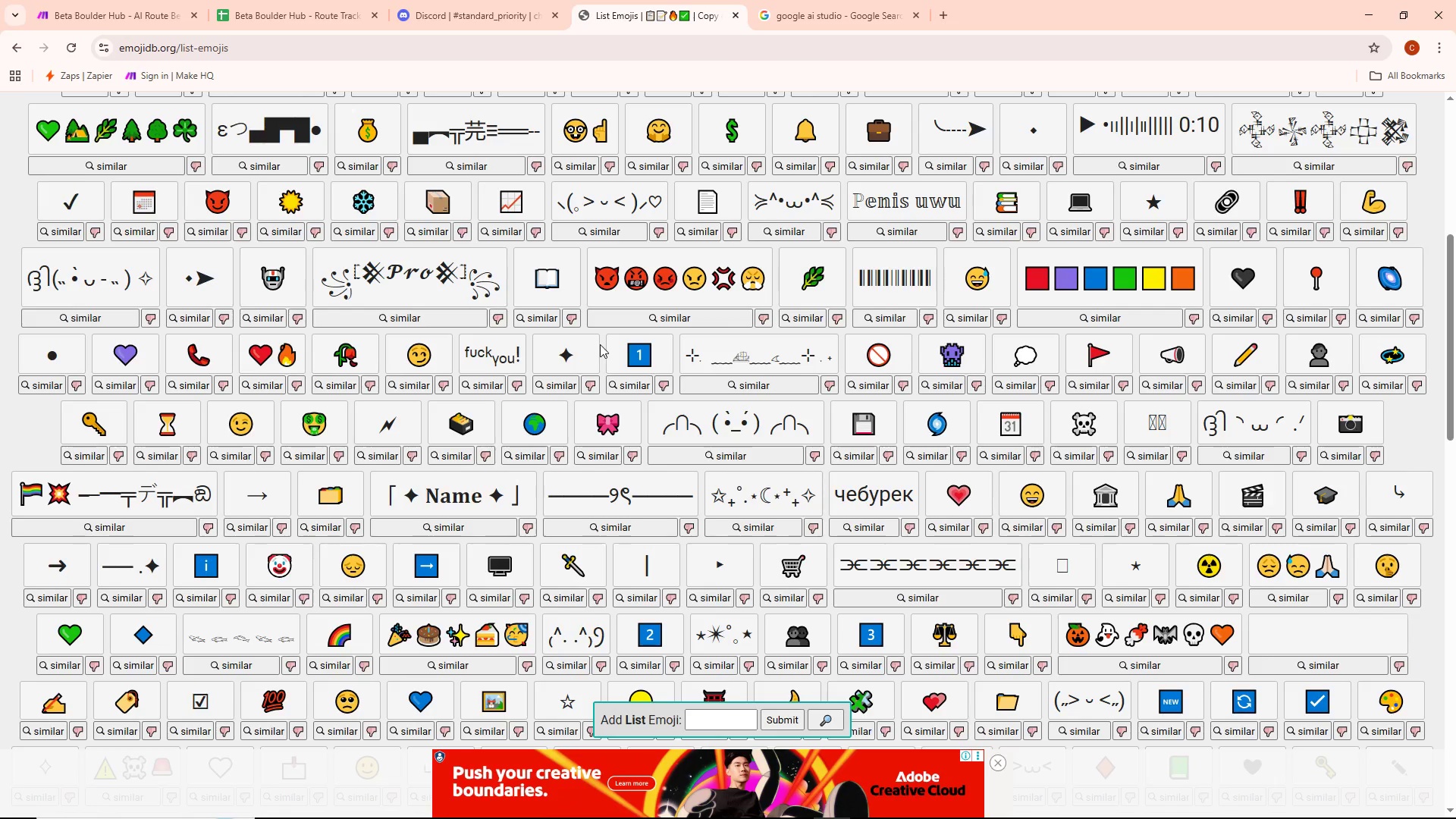 
wait(17.29)
 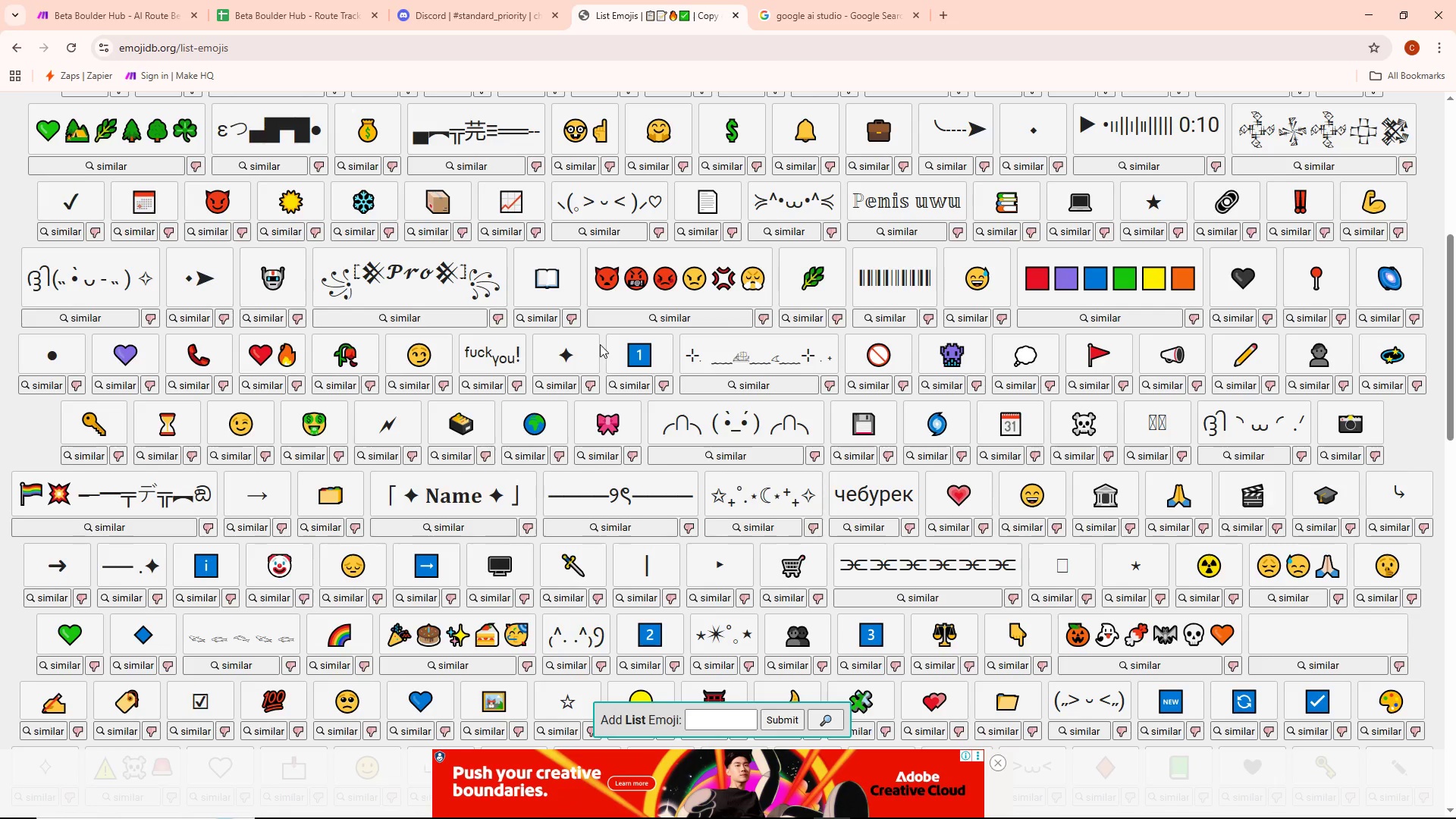 
scroll: coordinate [591, 374], scroll_direction: down, amount: 1.0
 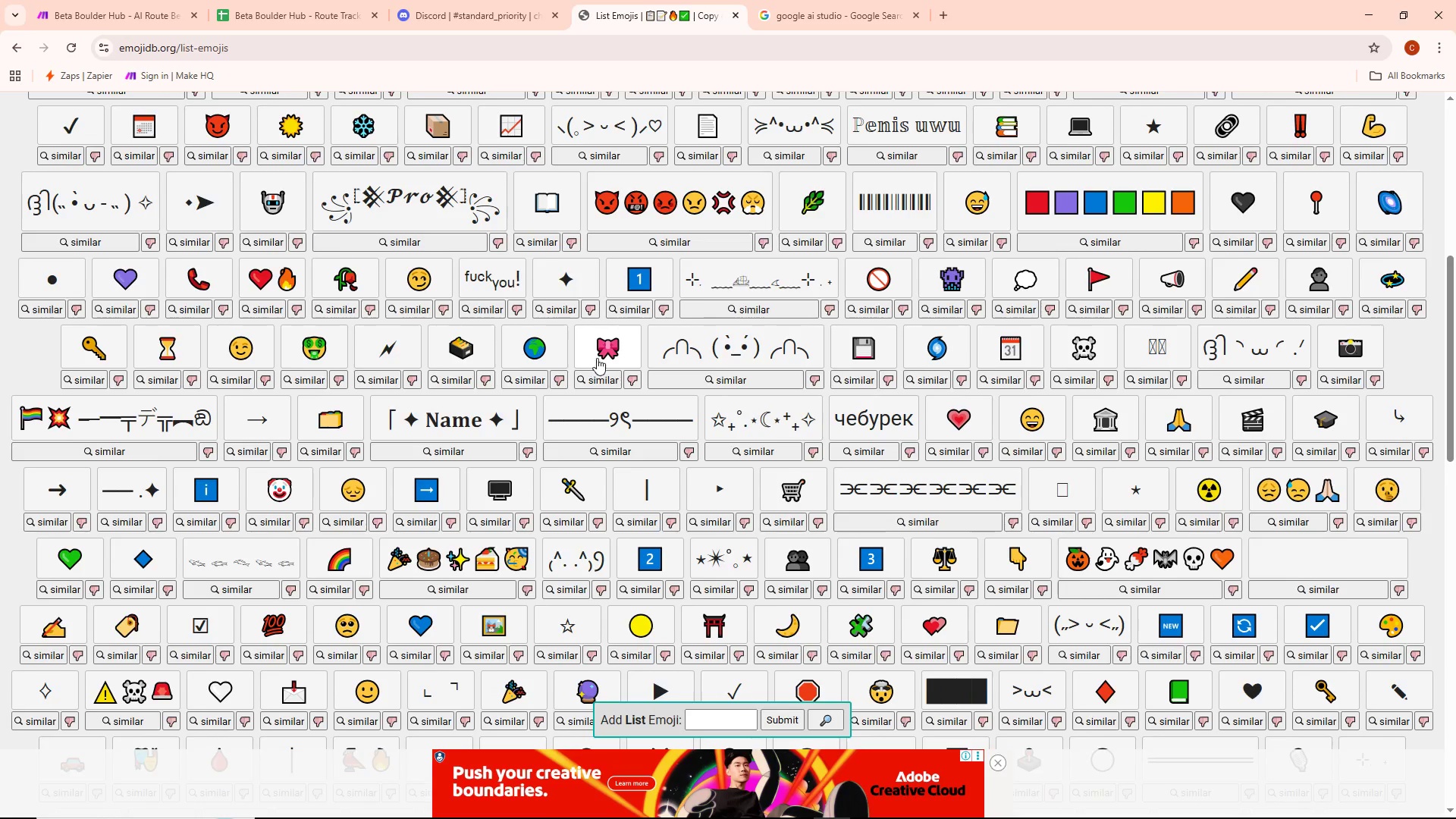 
scroll: coordinate [601, 349], scroll_direction: up, amount: 5.0
 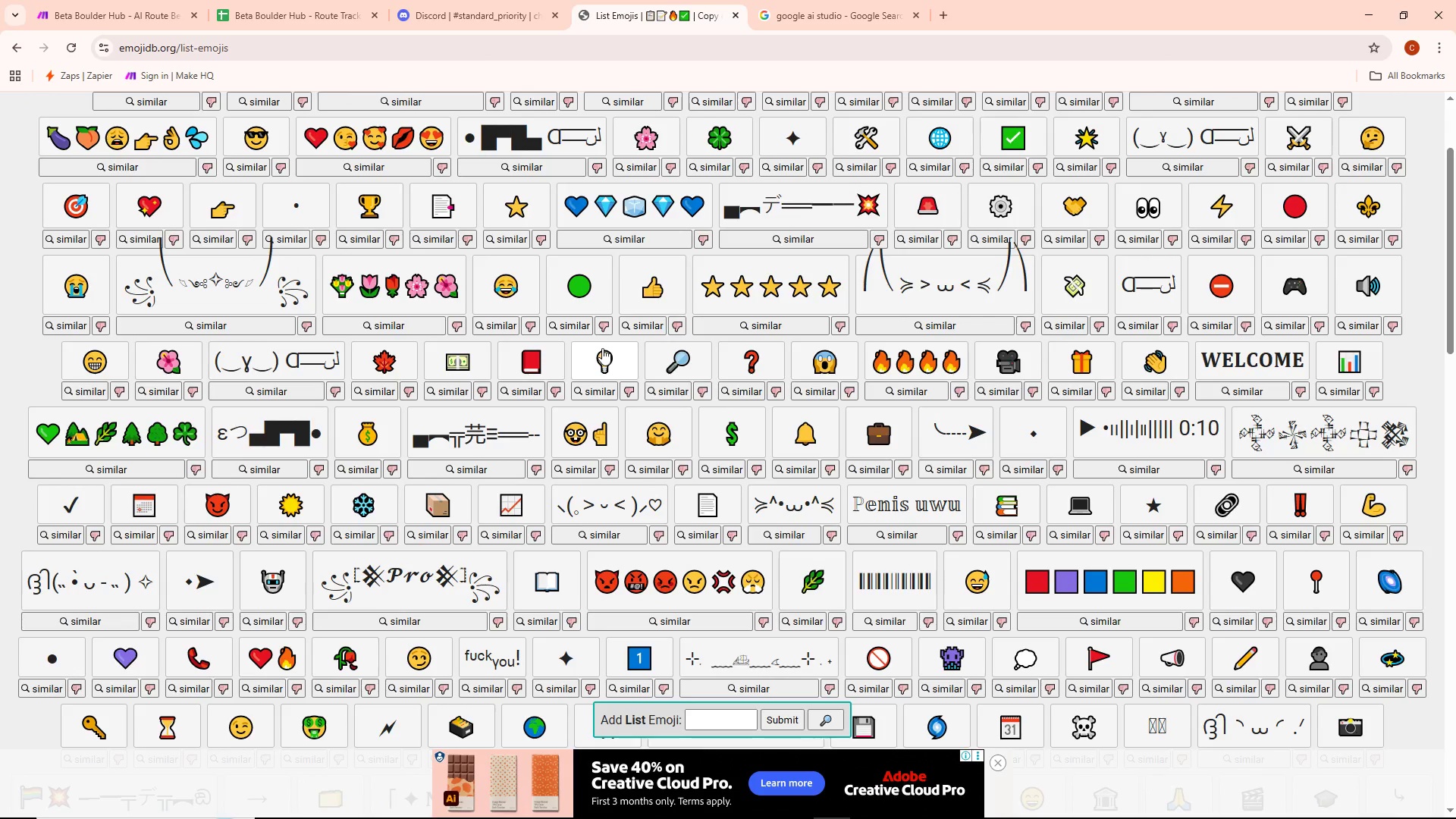 
wait(5.82)
 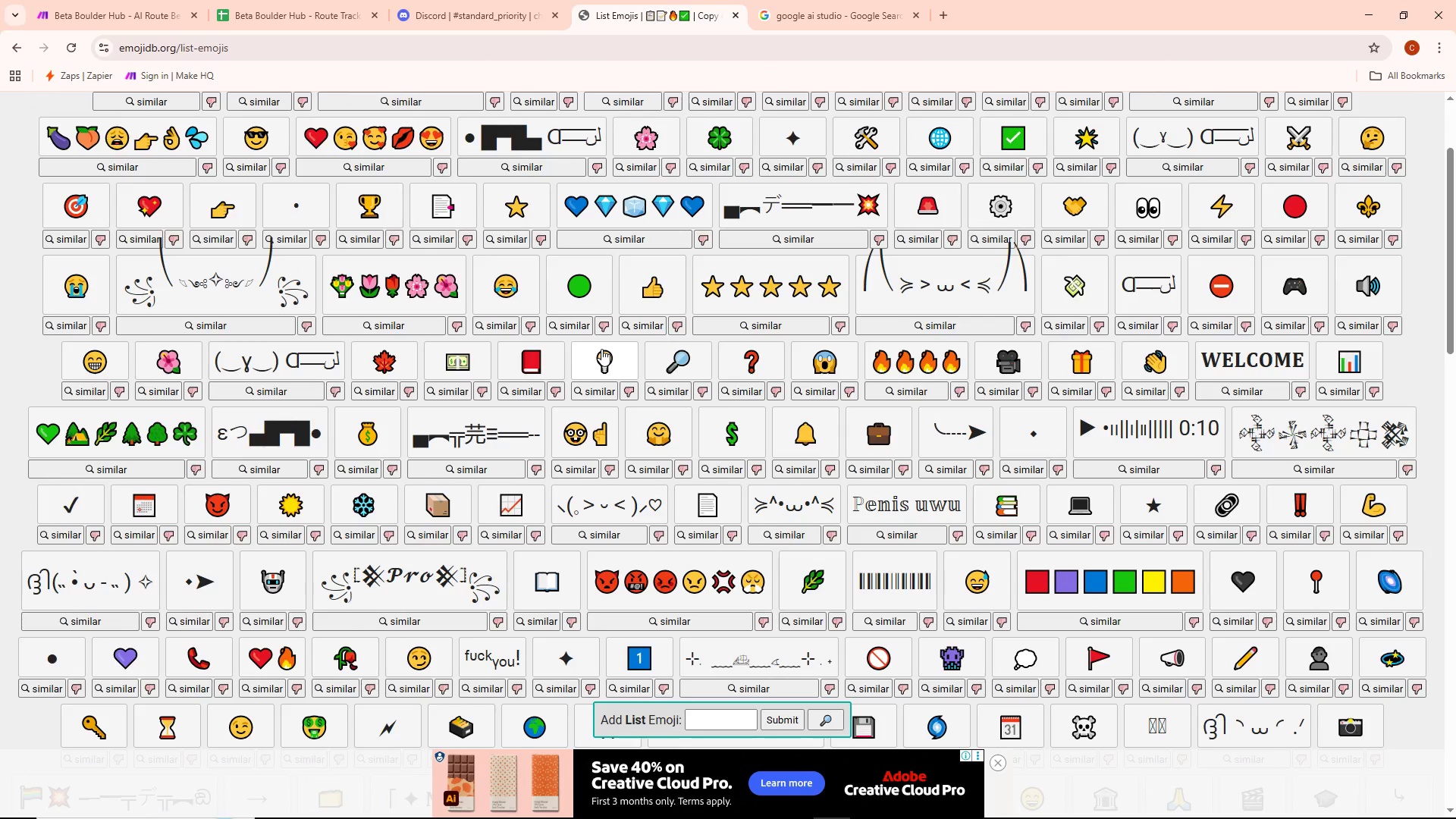 
scroll: coordinate [1166, 493], scroll_direction: up, amount: 5.0
 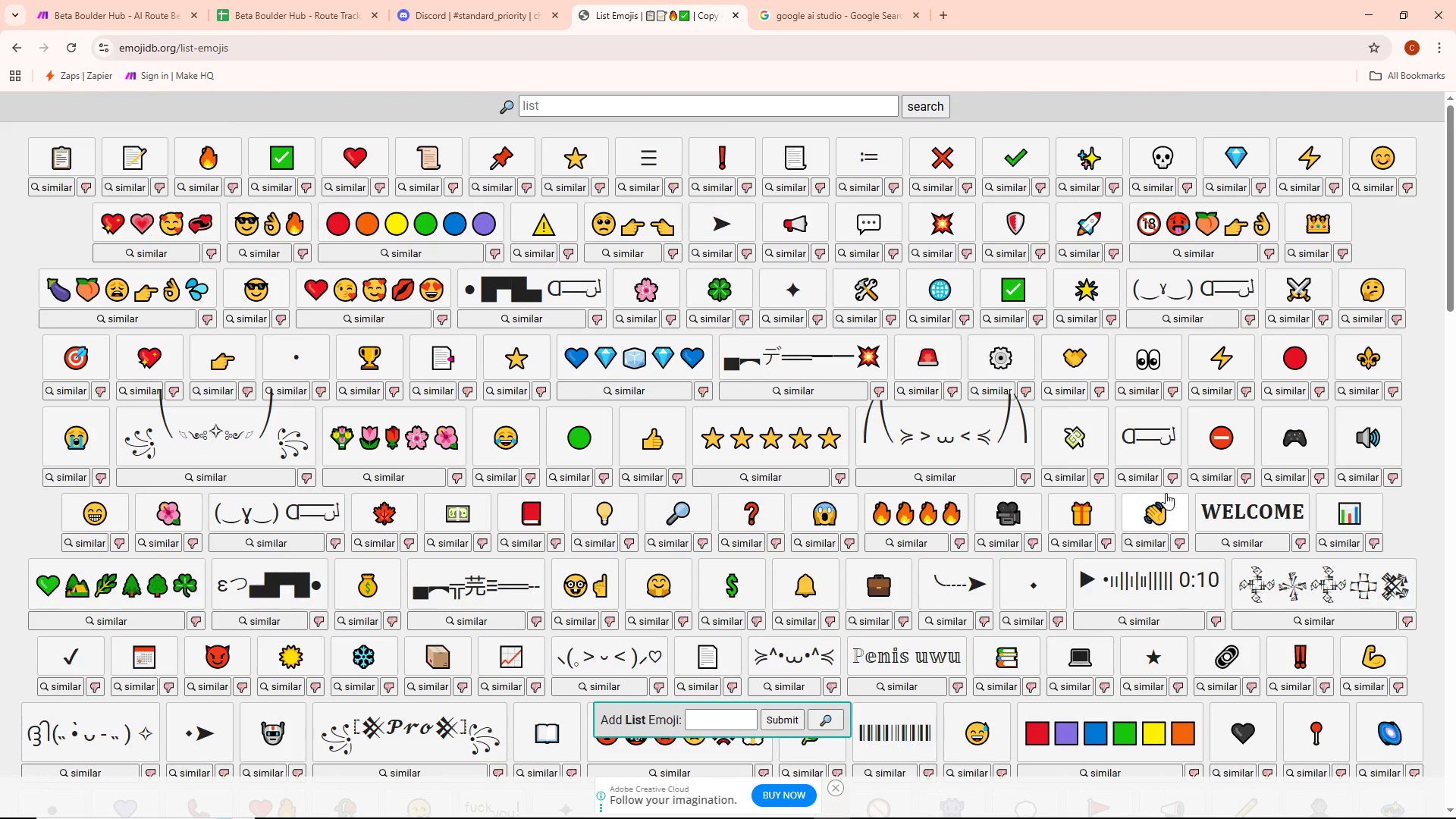 
scroll: coordinate [992, 514], scroll_direction: down, amount: 17.0
 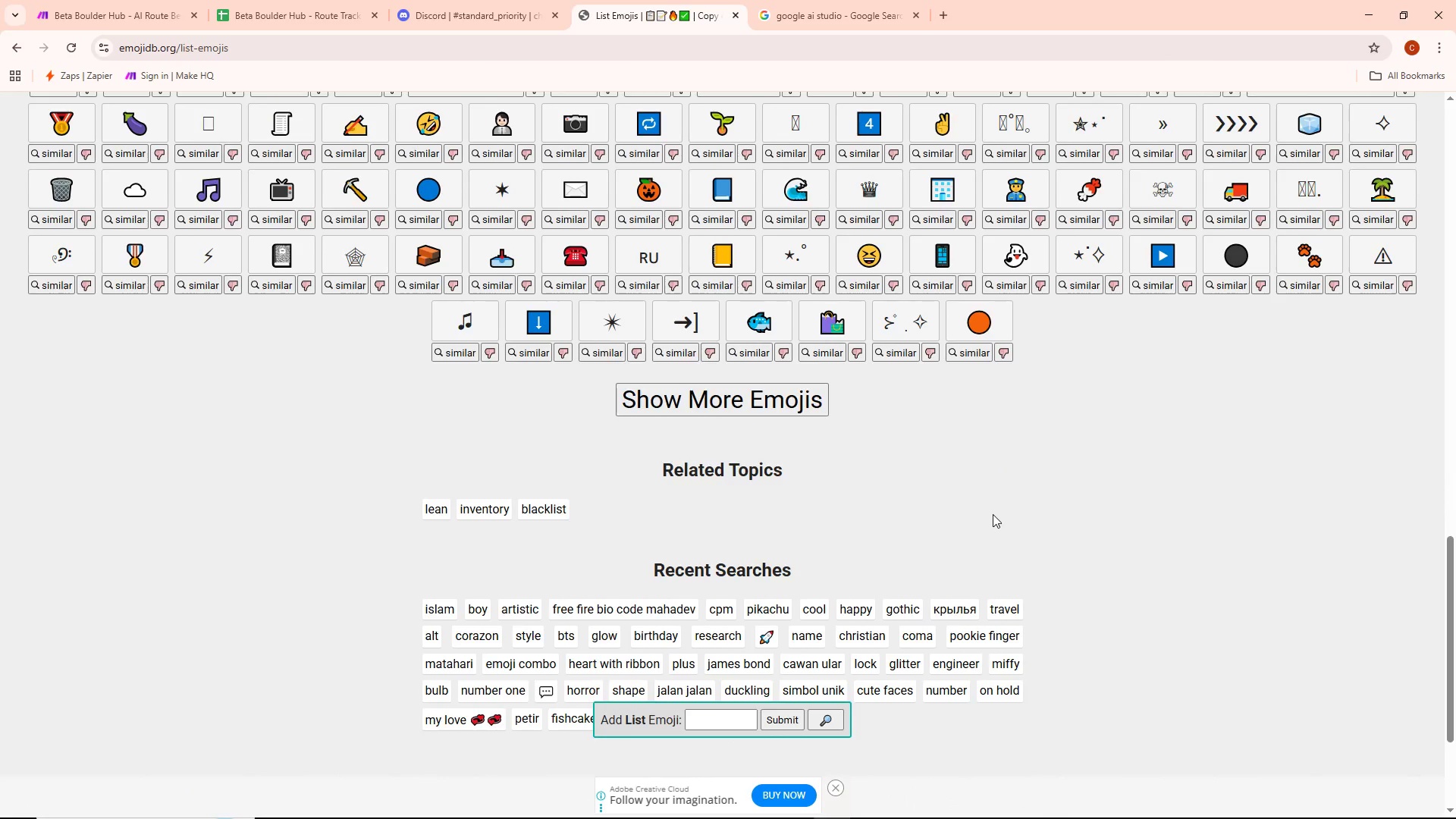 
scroll: coordinate [993, 514], scroll_direction: down, amount: 5.0
 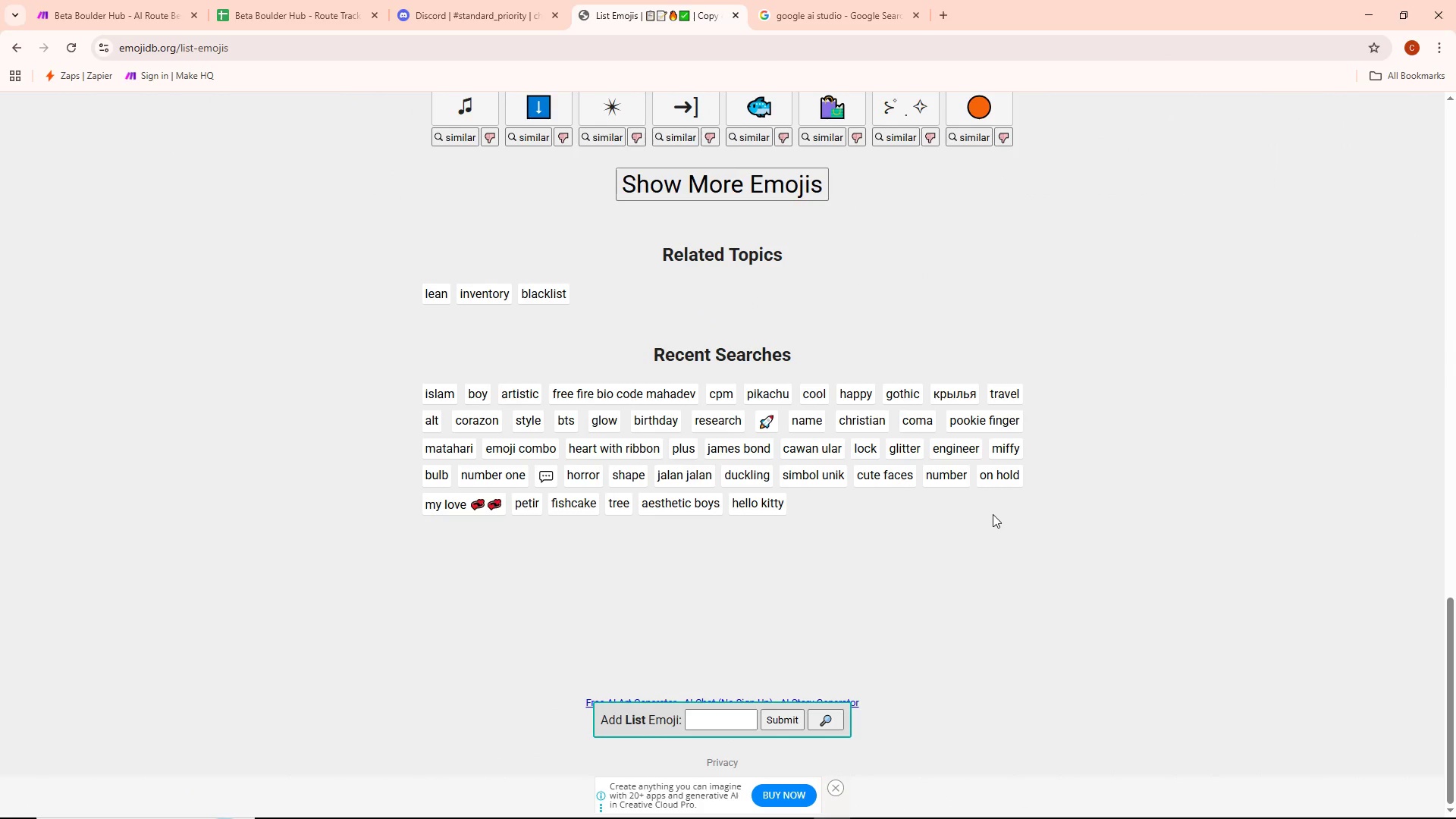 
scroll: coordinate [993, 514], scroll_direction: up, amount: 6.0
 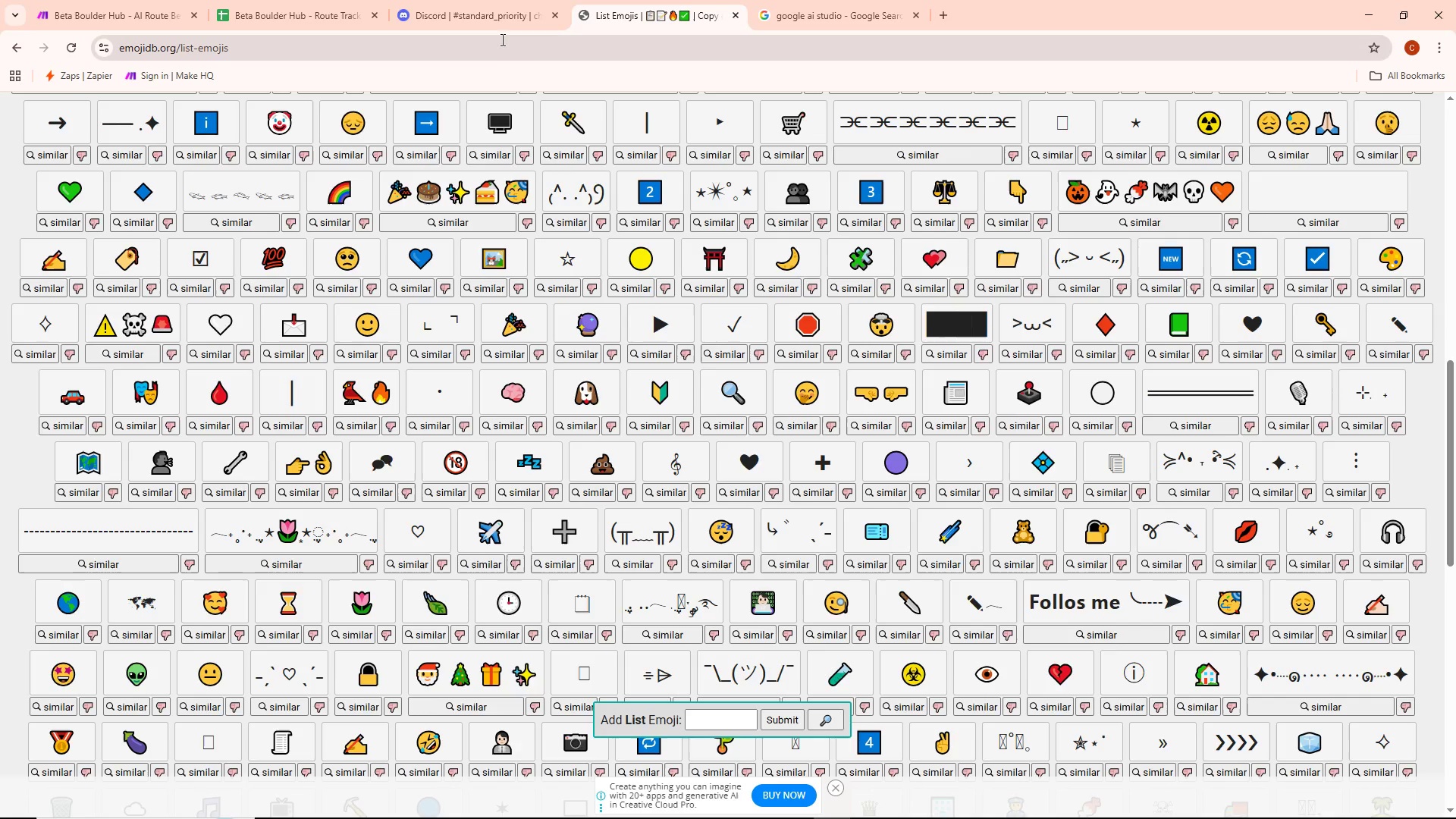 
left_click([460, 12])
 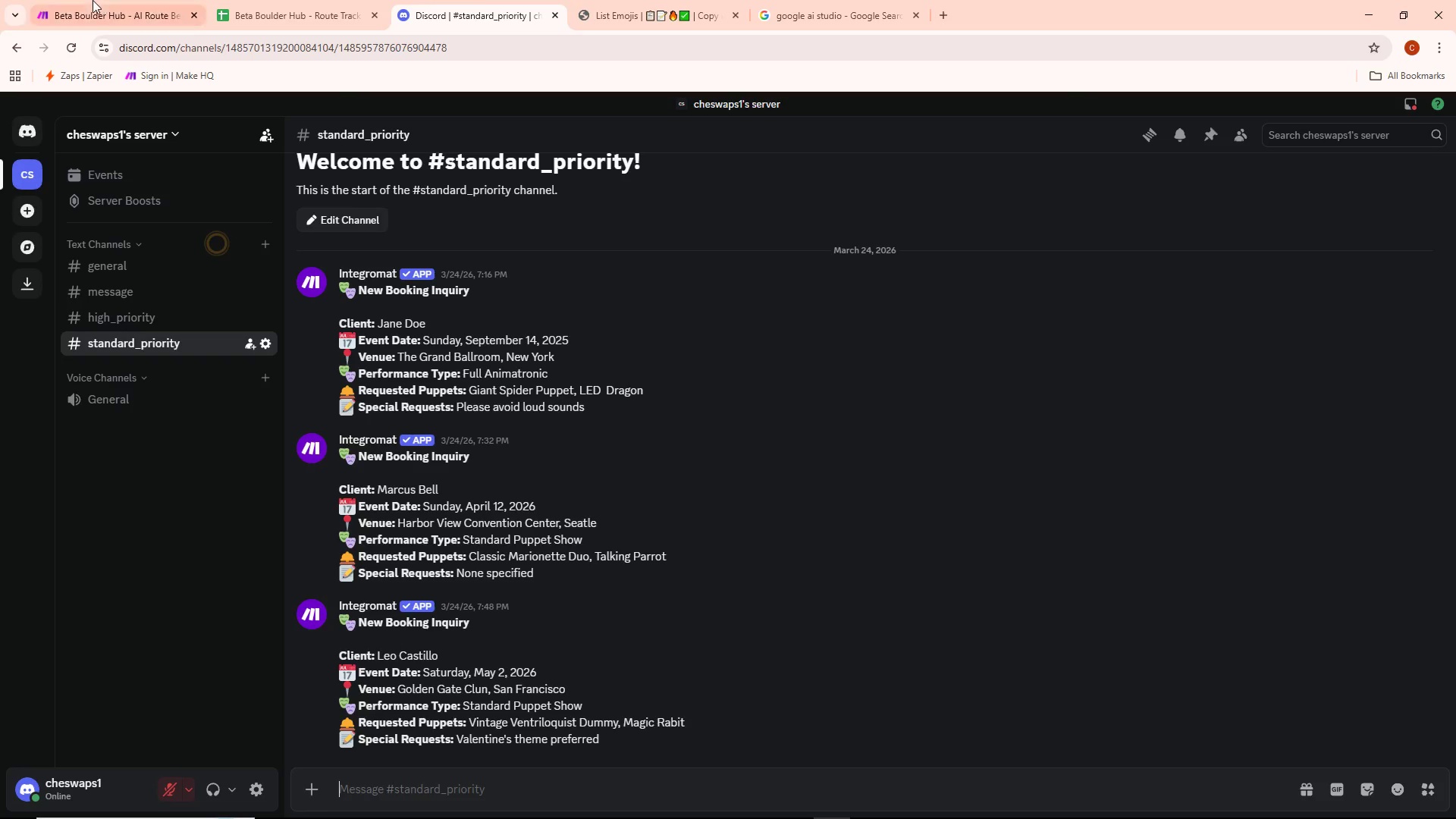 
left_click([83, 0])
 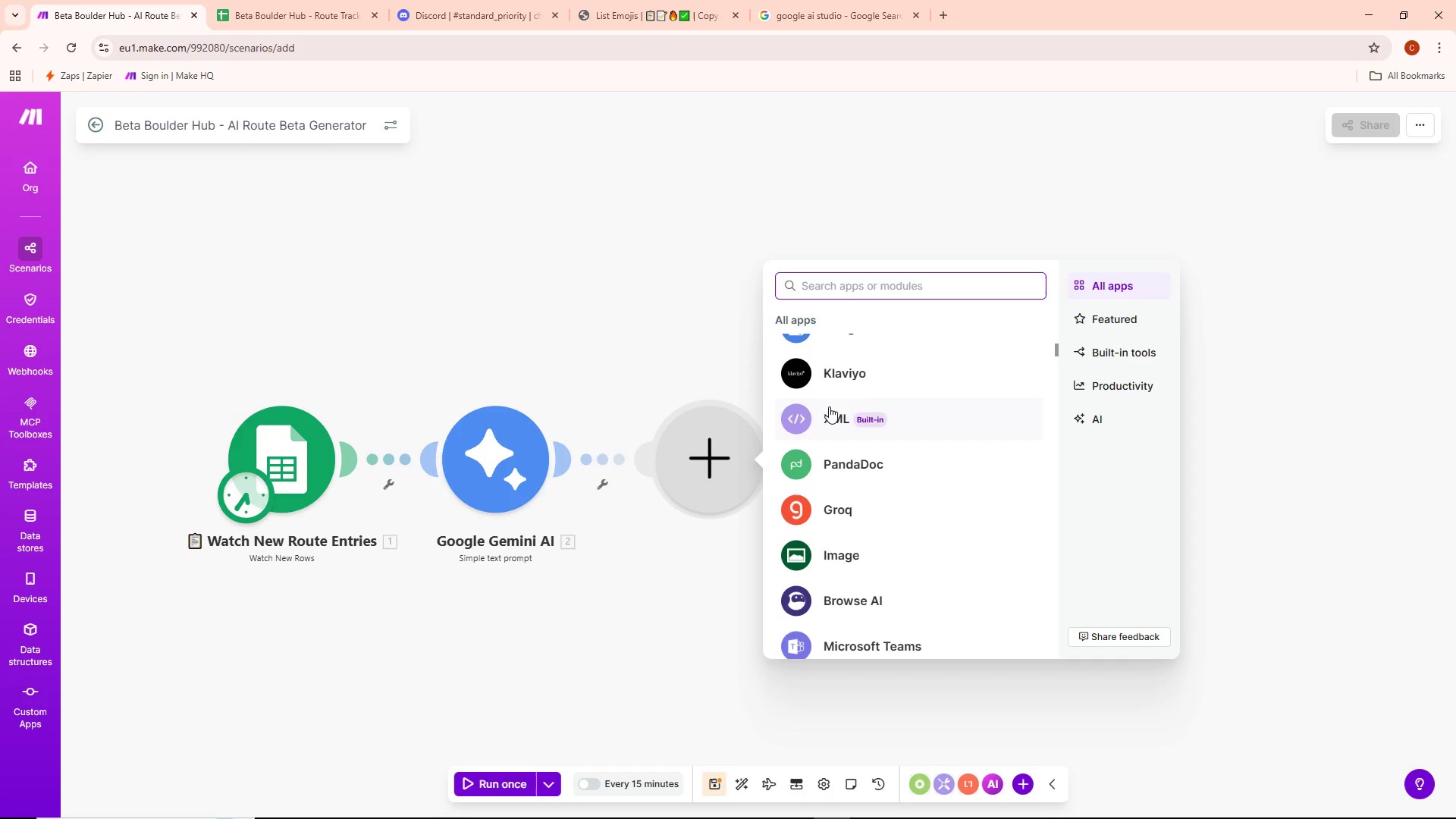 
scroll: coordinate [859, 372], scroll_direction: down, amount: 5.0
 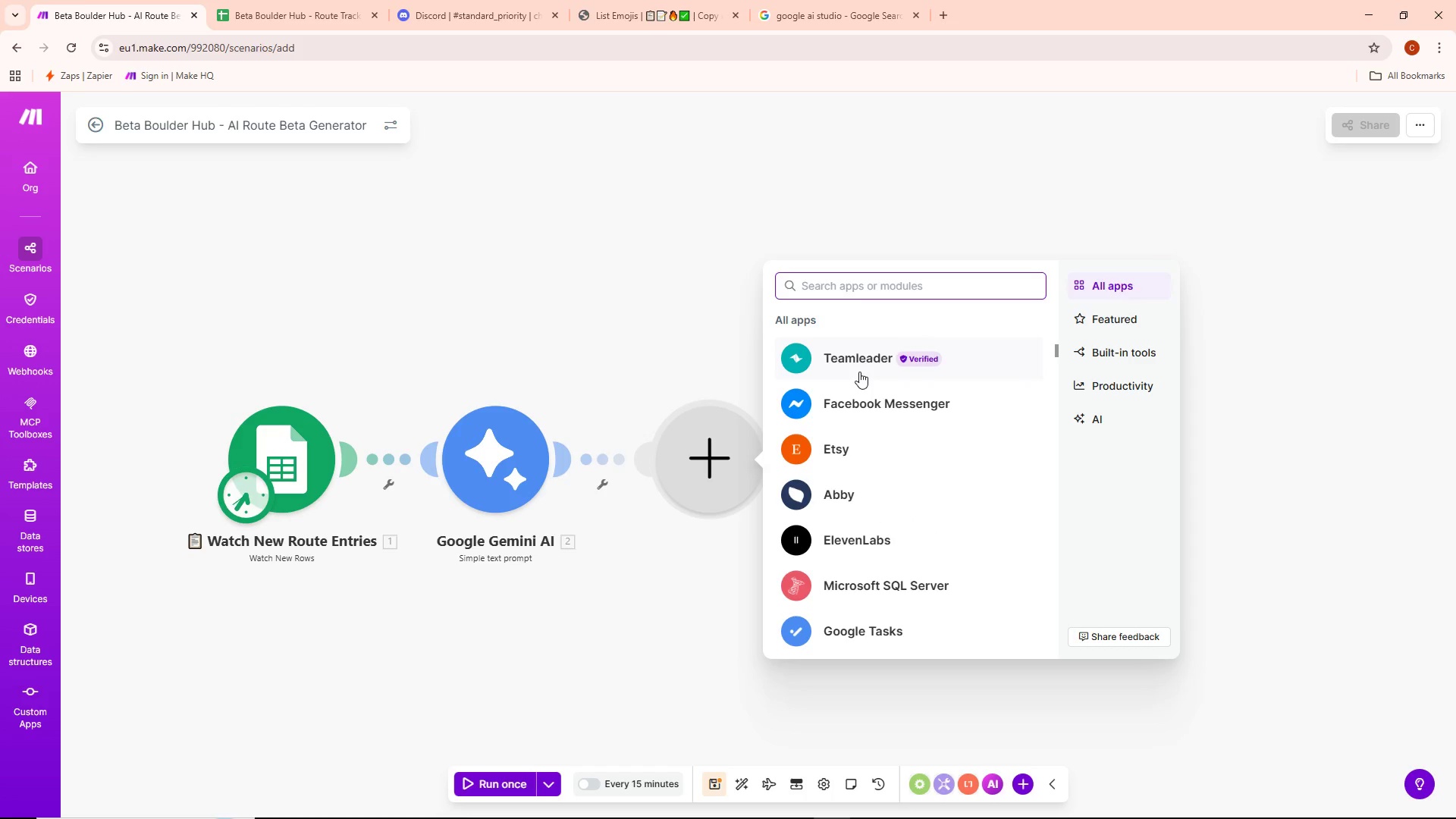 
type(Pares)
key(Backspace)
key(Backspace)
type(se)
 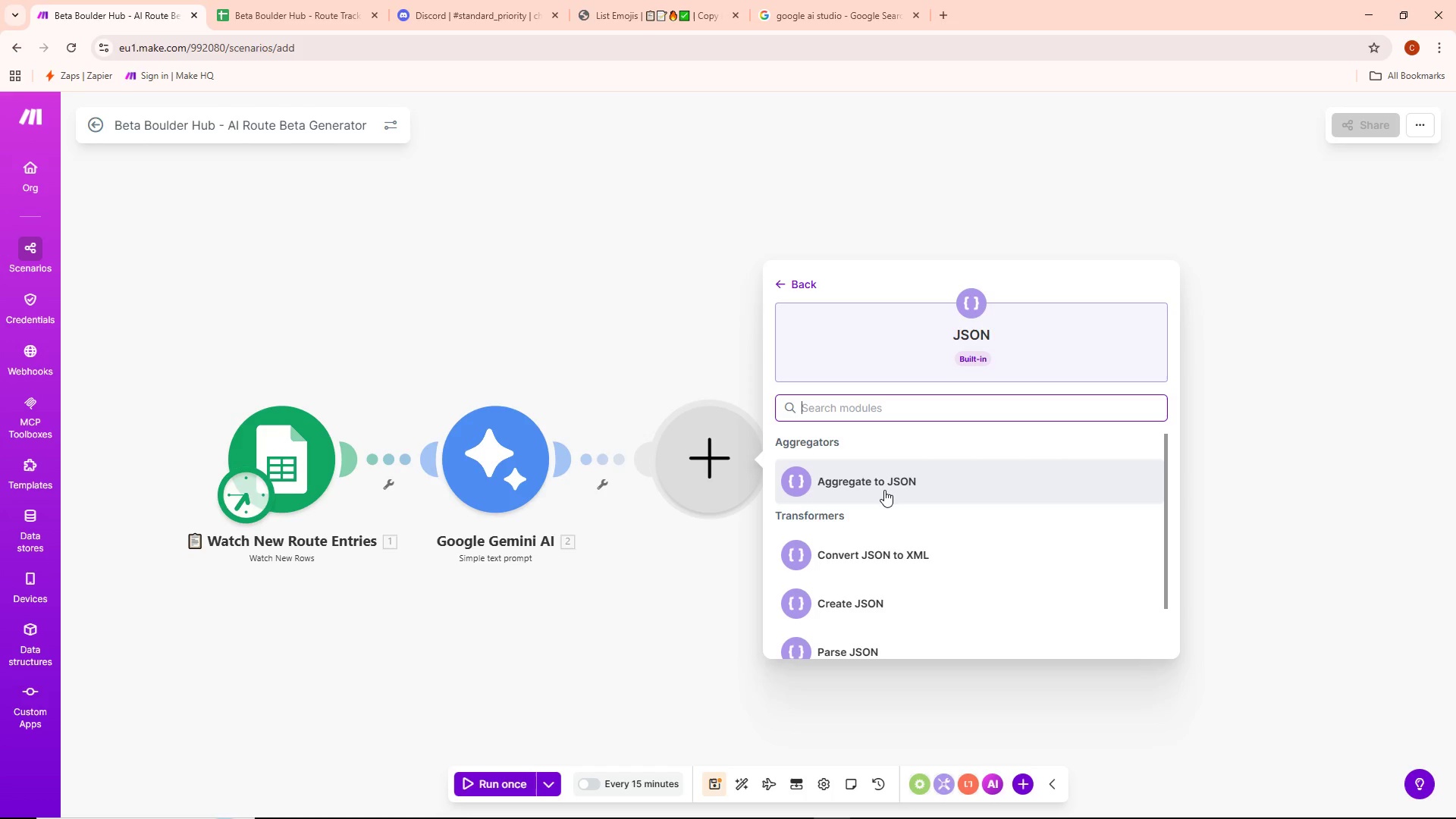 
wait(5.2)
 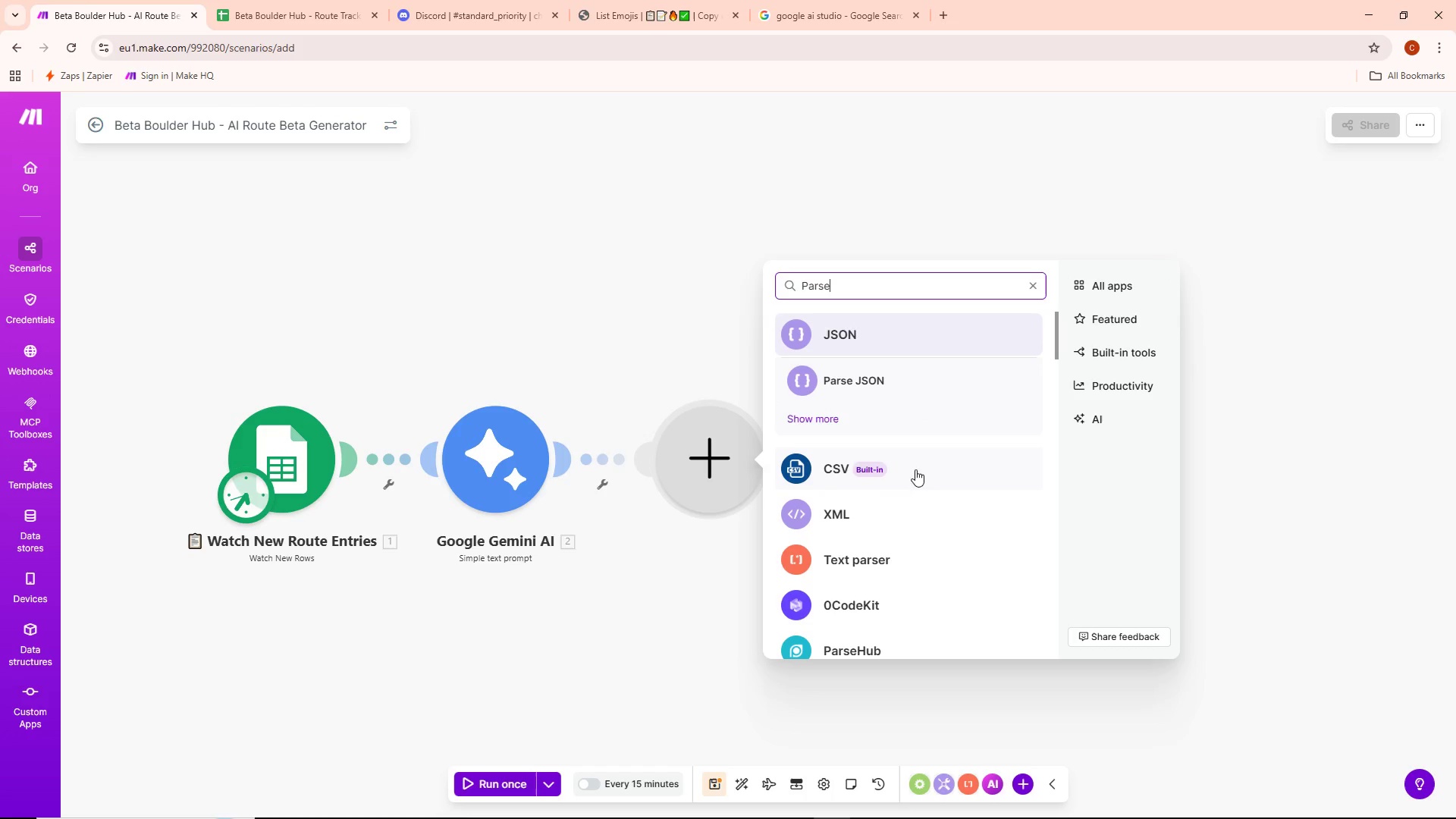 
scroll: coordinate [882, 544], scroll_direction: down, amount: 3.0
 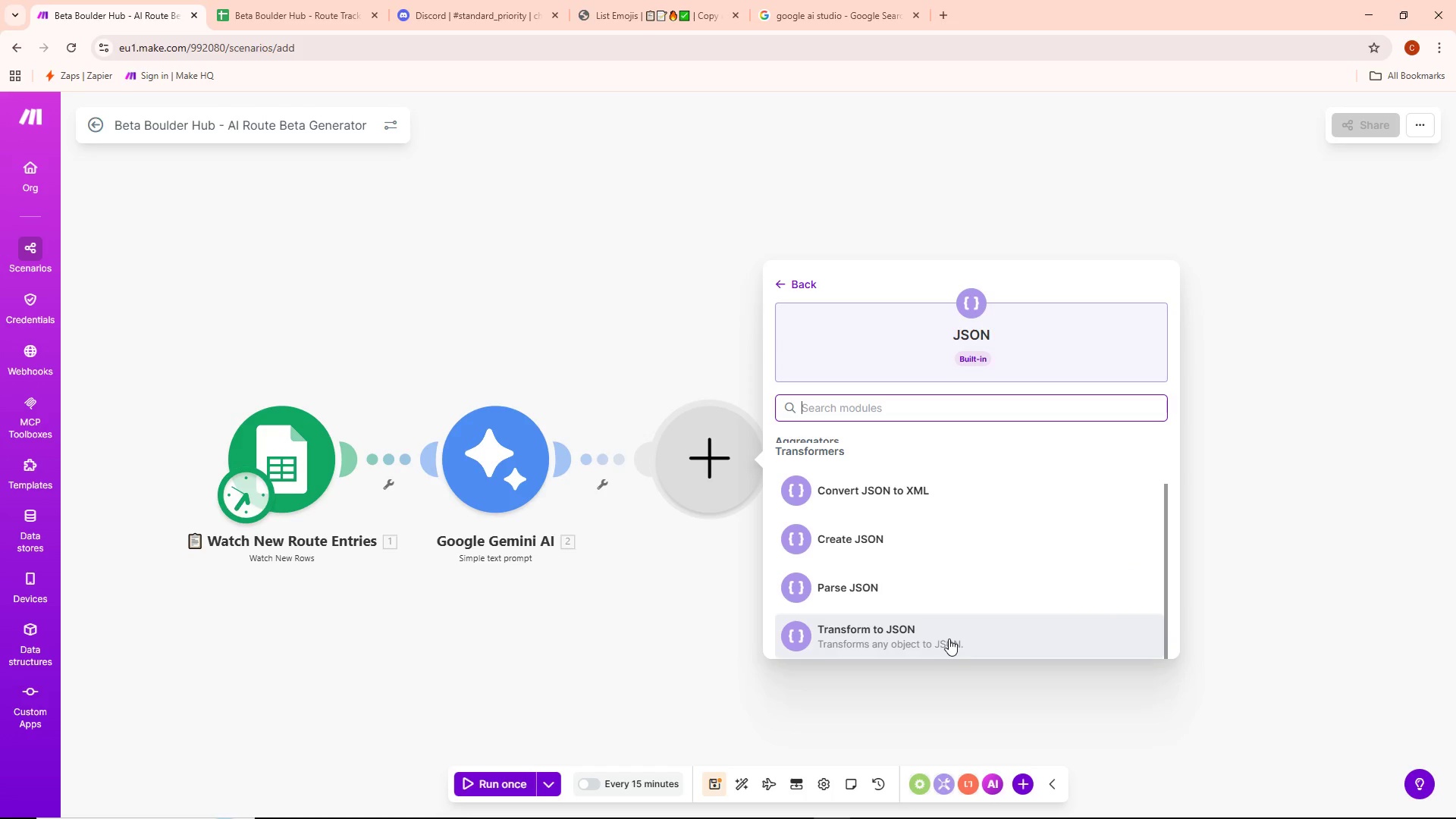 
left_click([852, 585])
 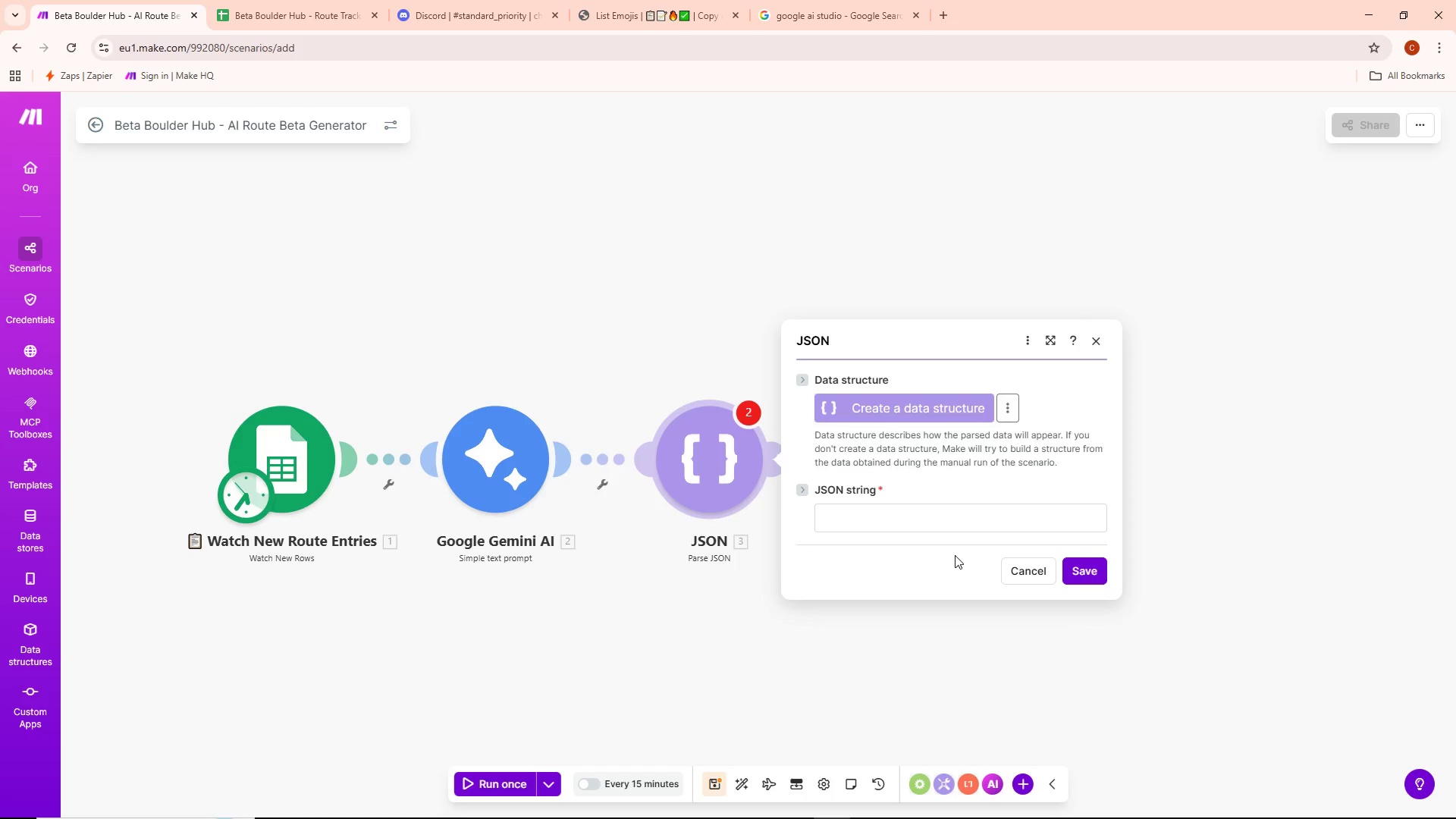 
left_click([918, 525])
 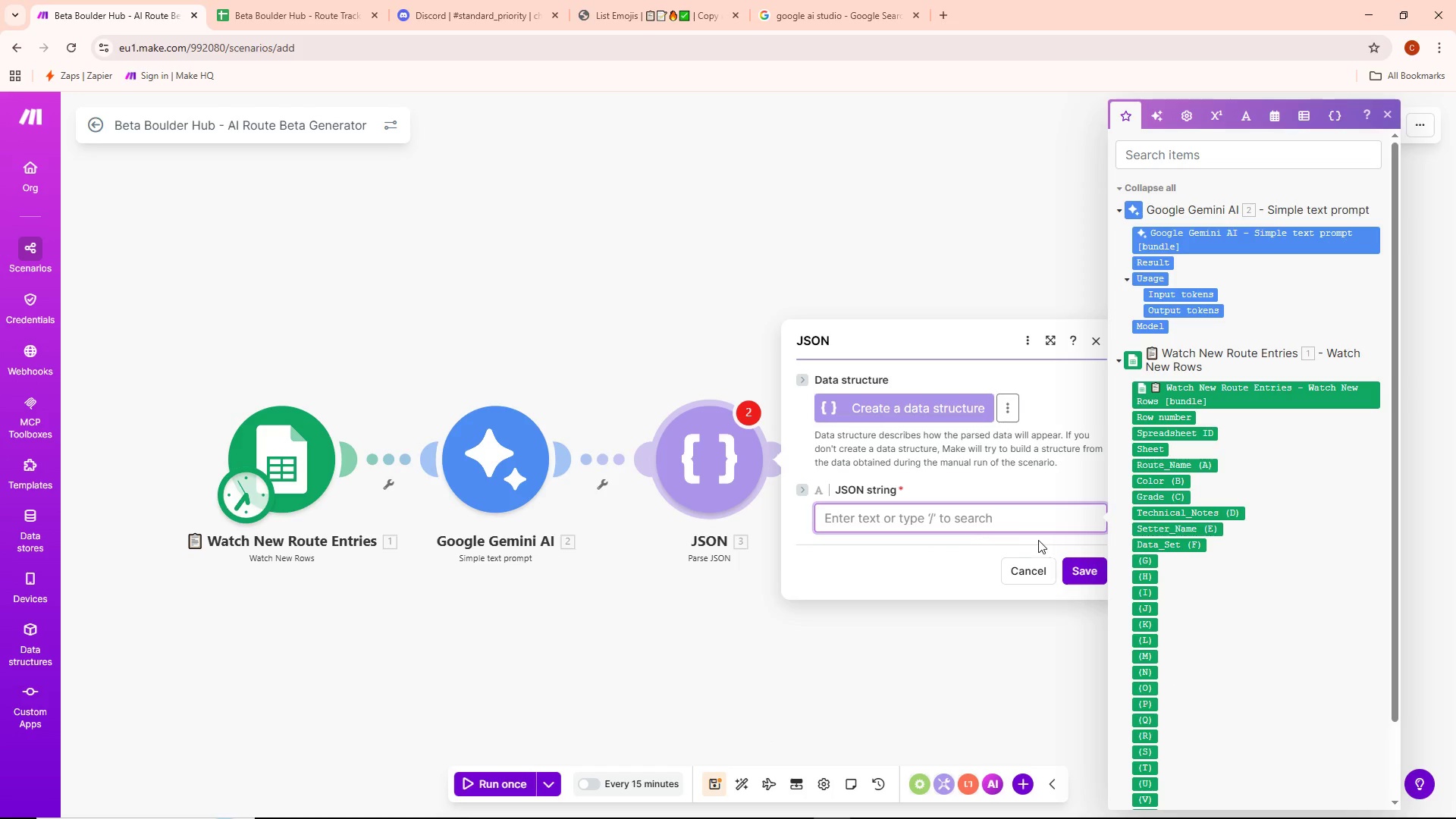 
left_click([881, 489])
 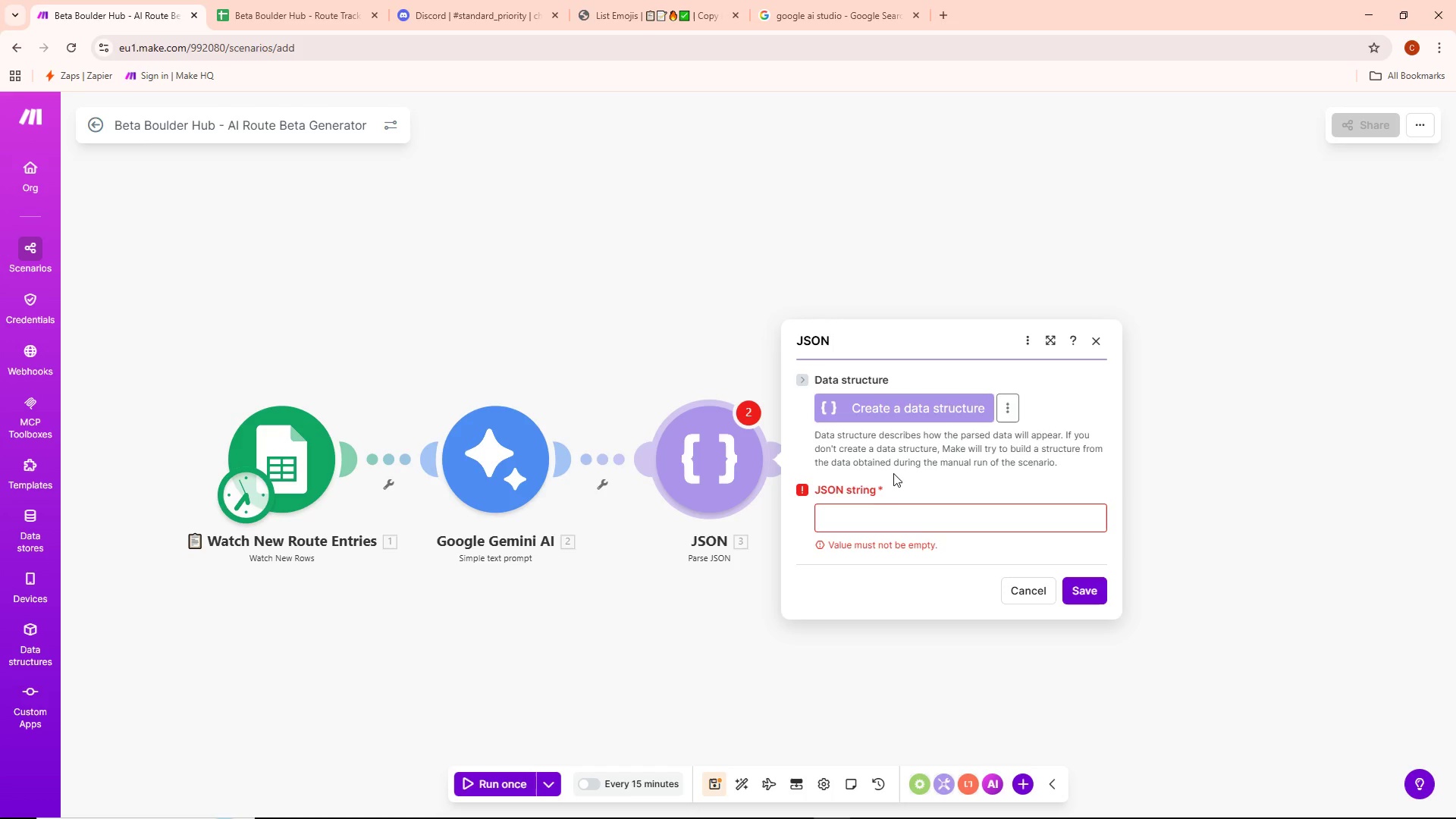 
left_click([890, 526])
 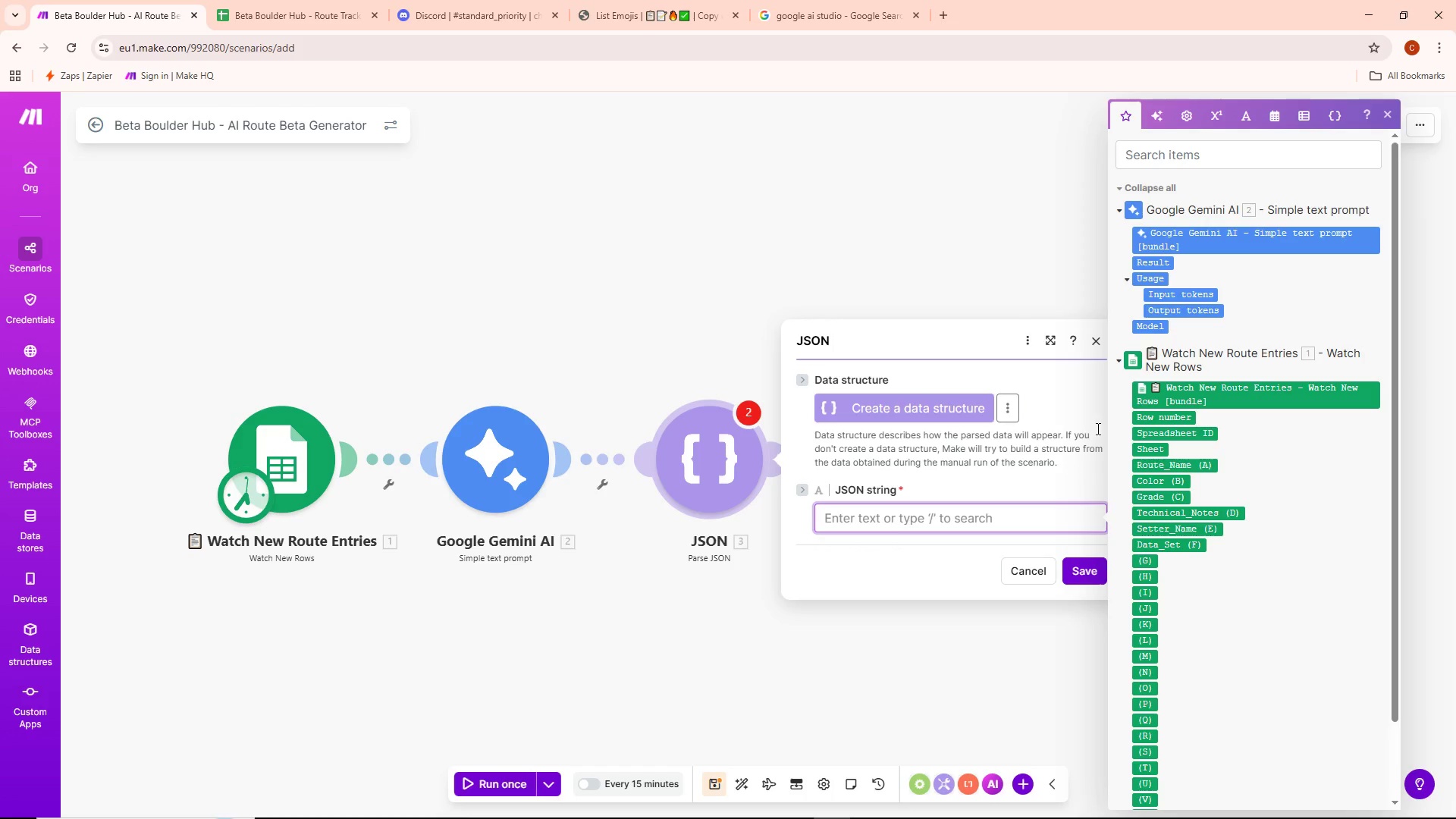 
wait(5.14)
 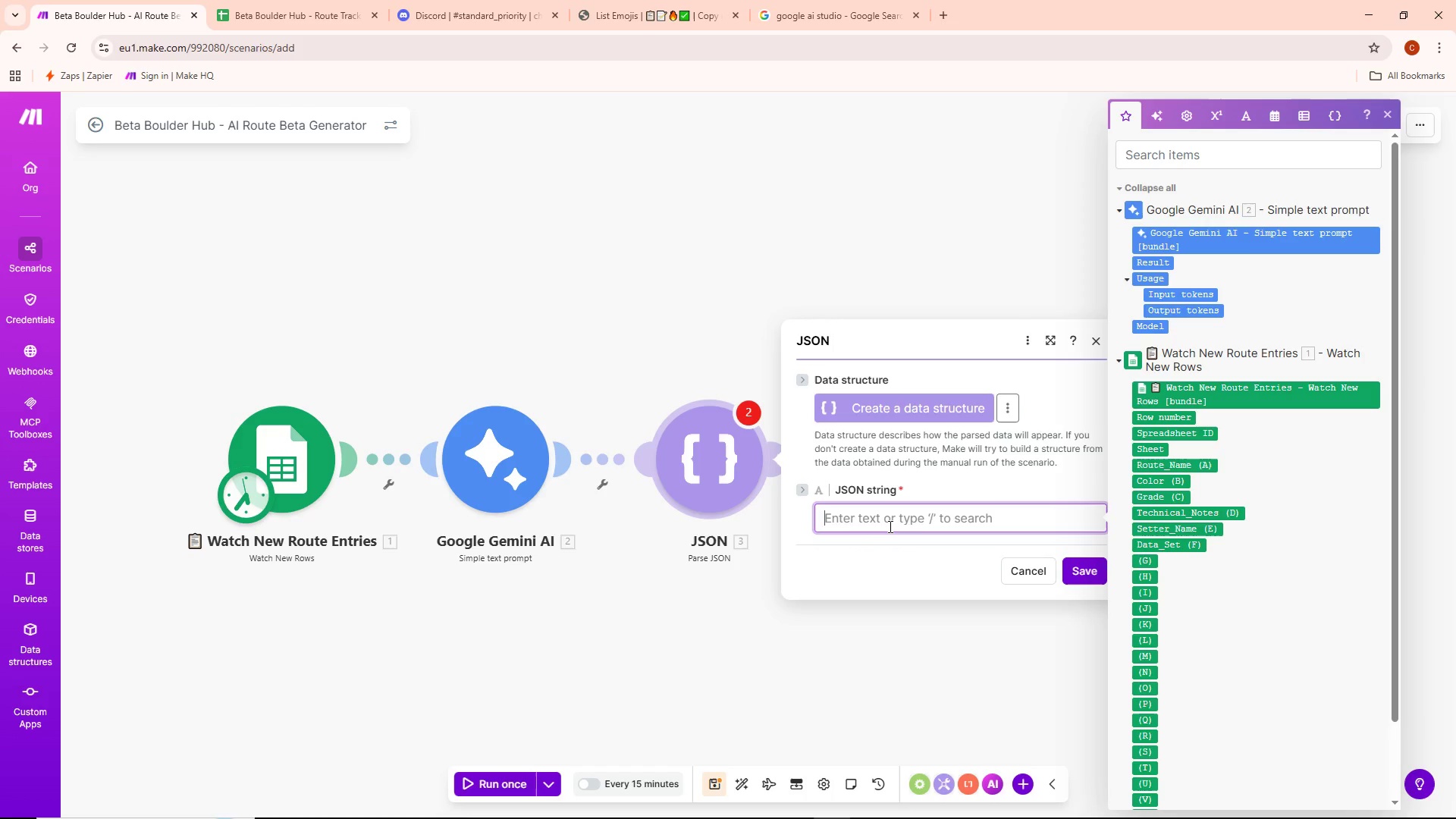 
left_click([746, 328])
 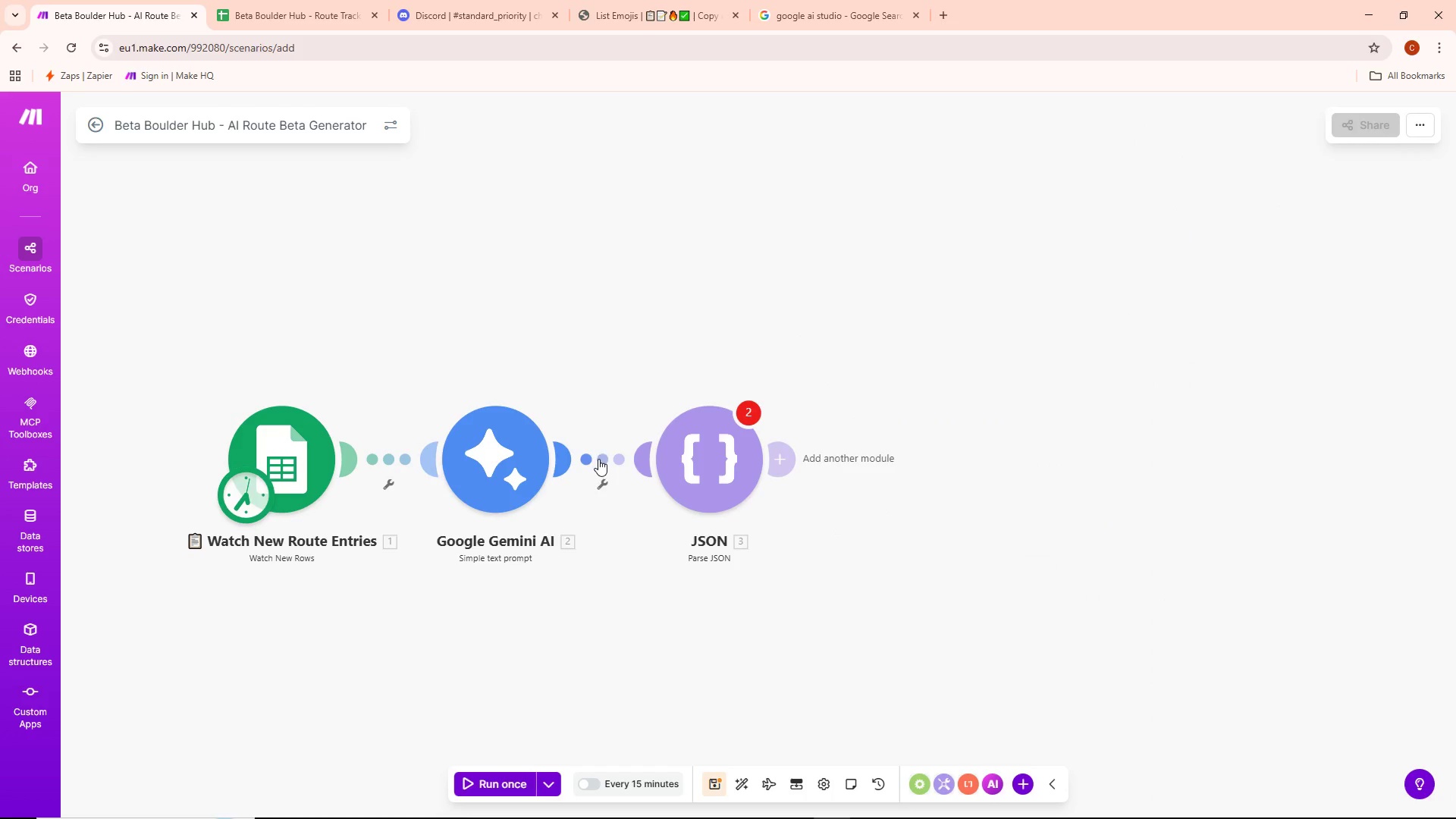 
right_click([602, 462])
 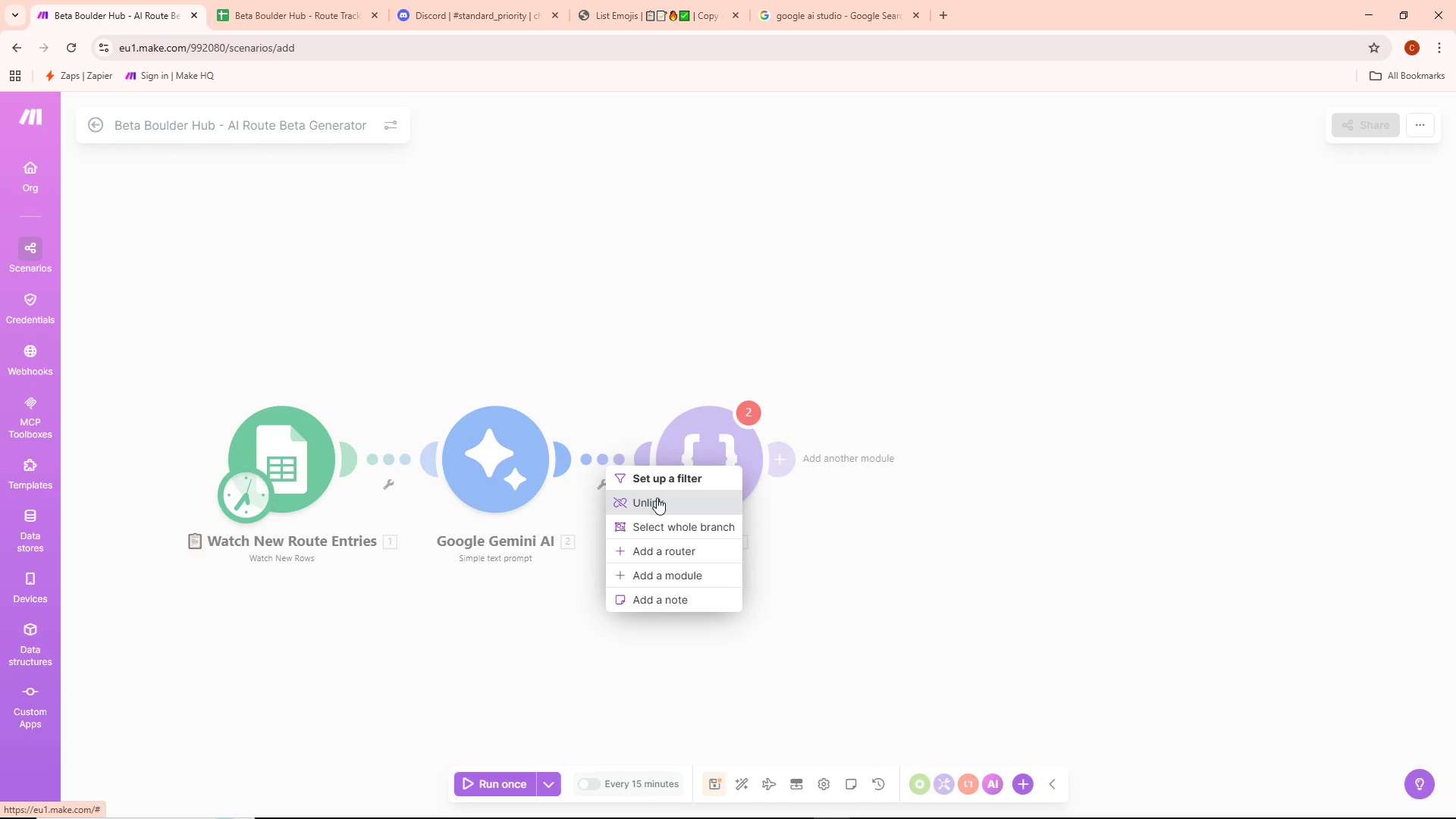 
left_click([657, 497])
 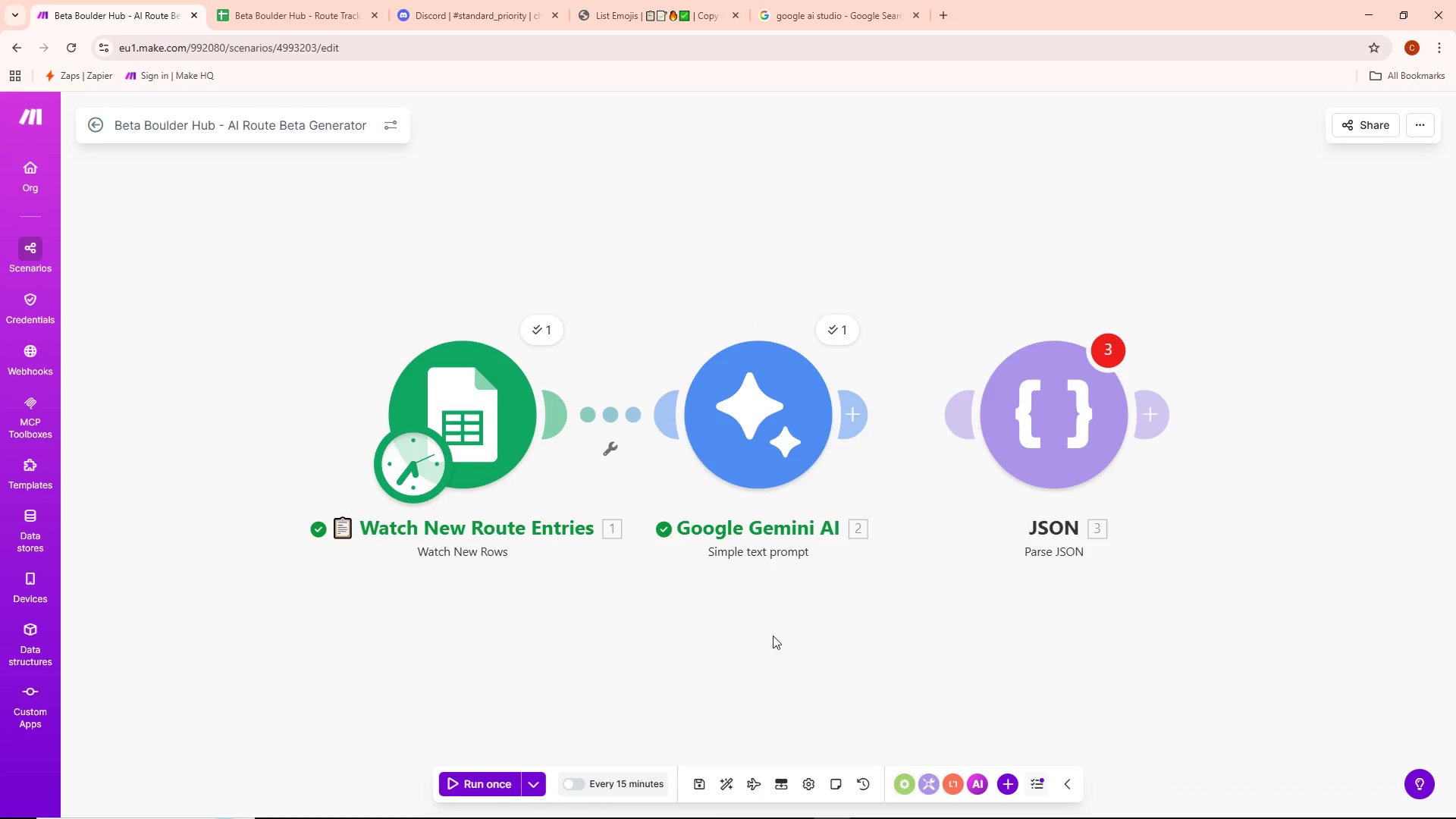 
wait(12.42)
 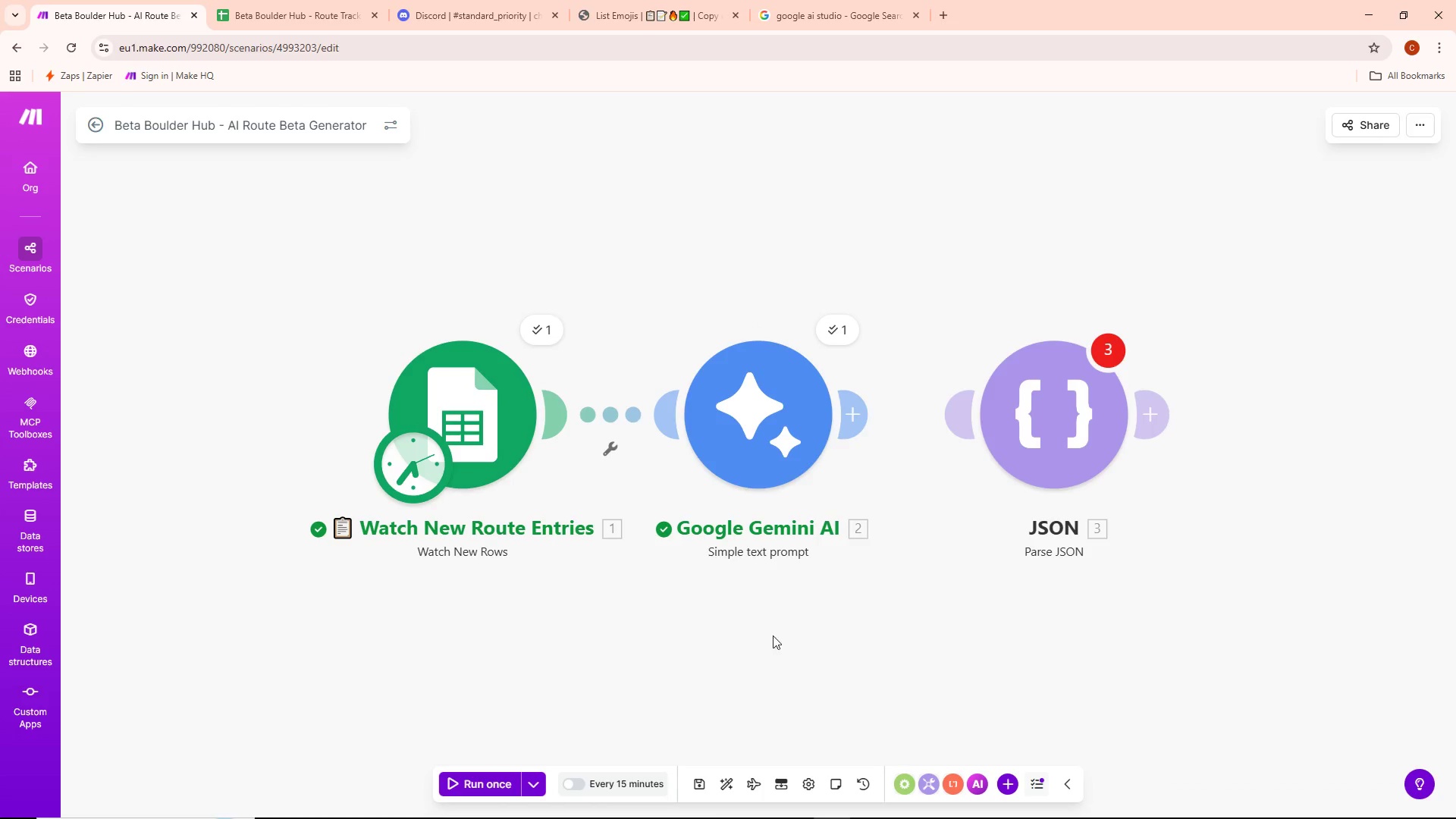 
scroll: coordinate [1034, 431], scroll_direction: down, amount: 5.0
 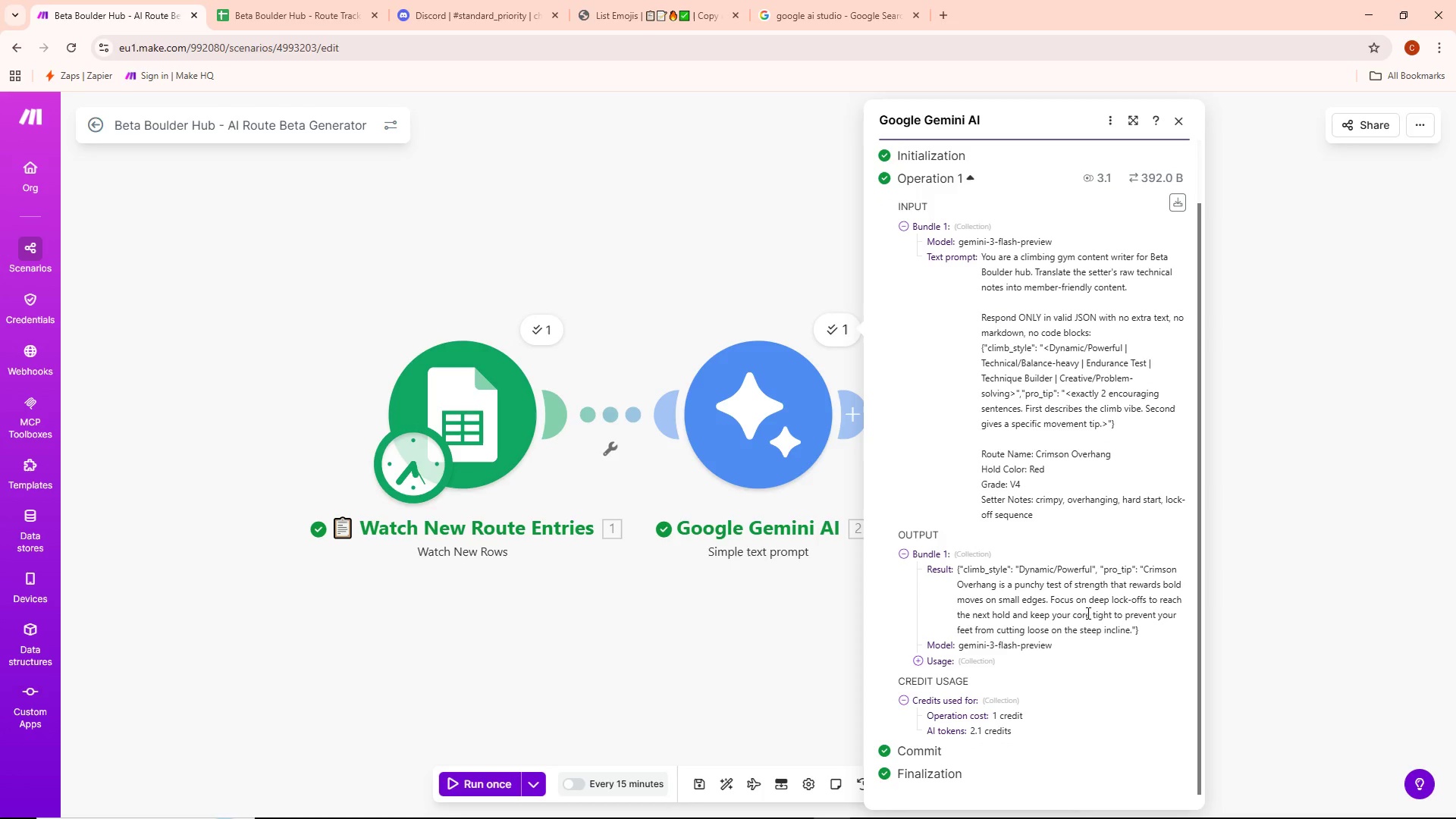 
wait(11.11)
 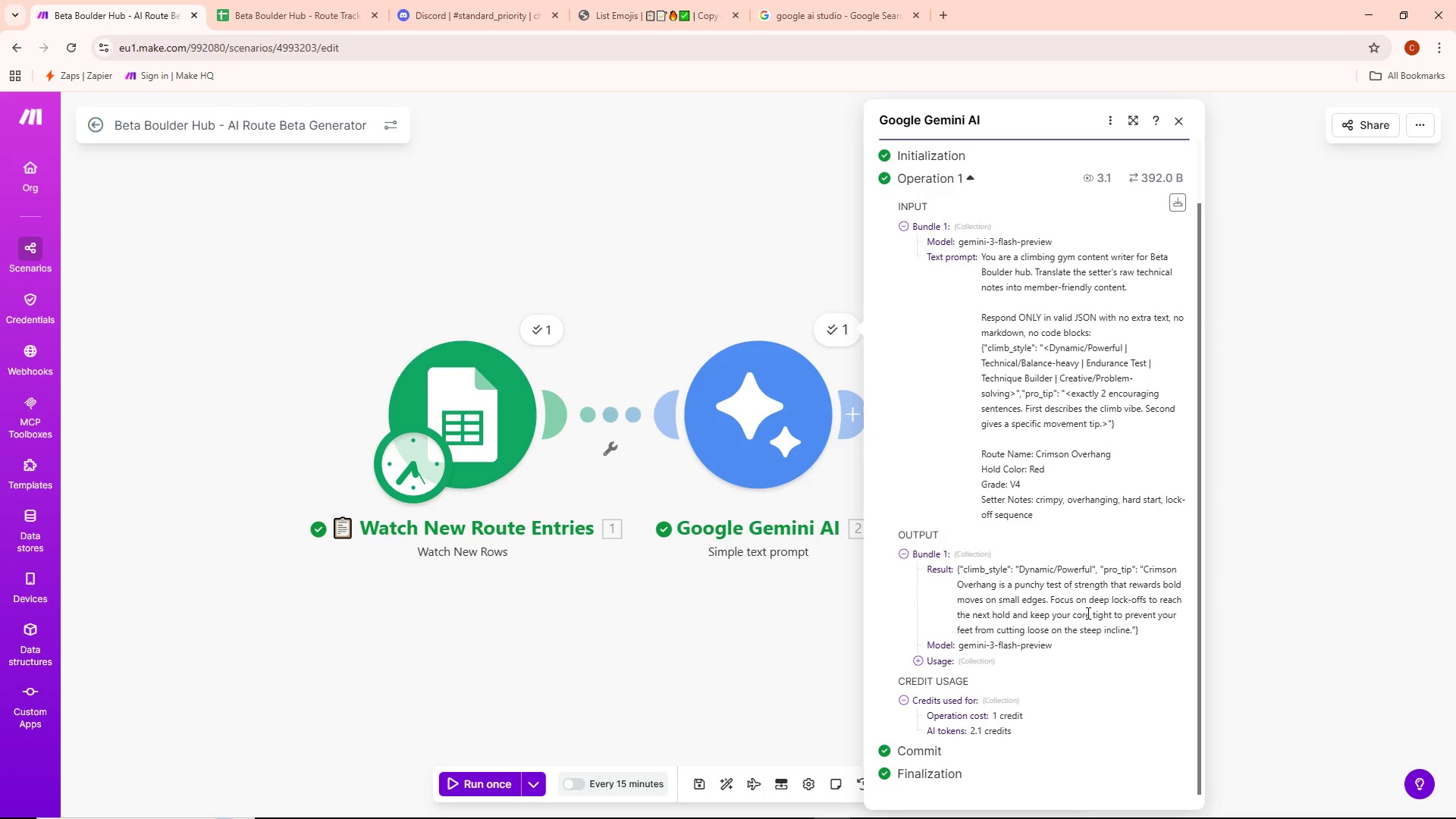 
left_click([984, 659])
 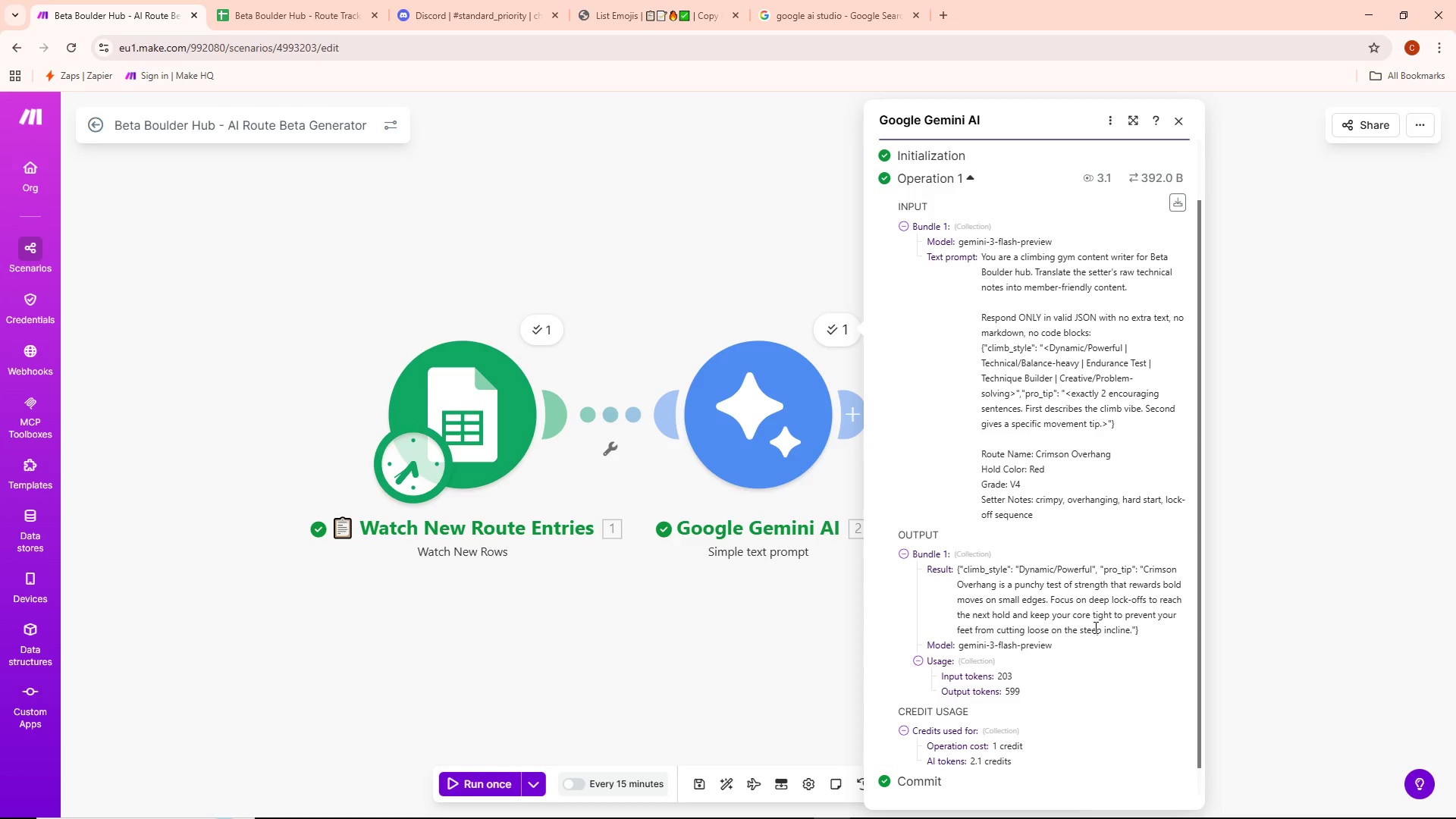 
wait(13.09)
 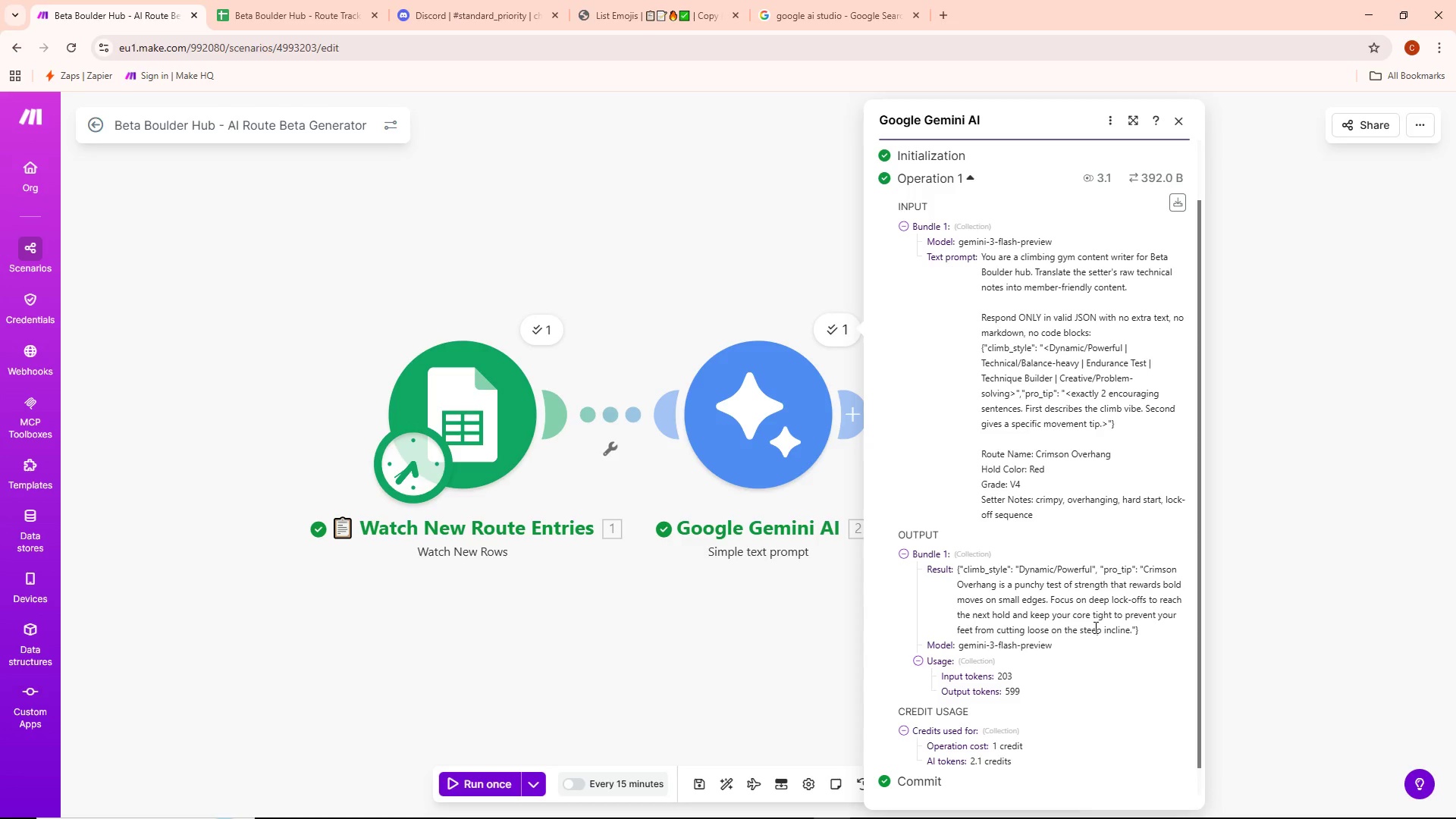 
scroll: coordinate [1059, 648], scroll_direction: down, amount: 4.0
 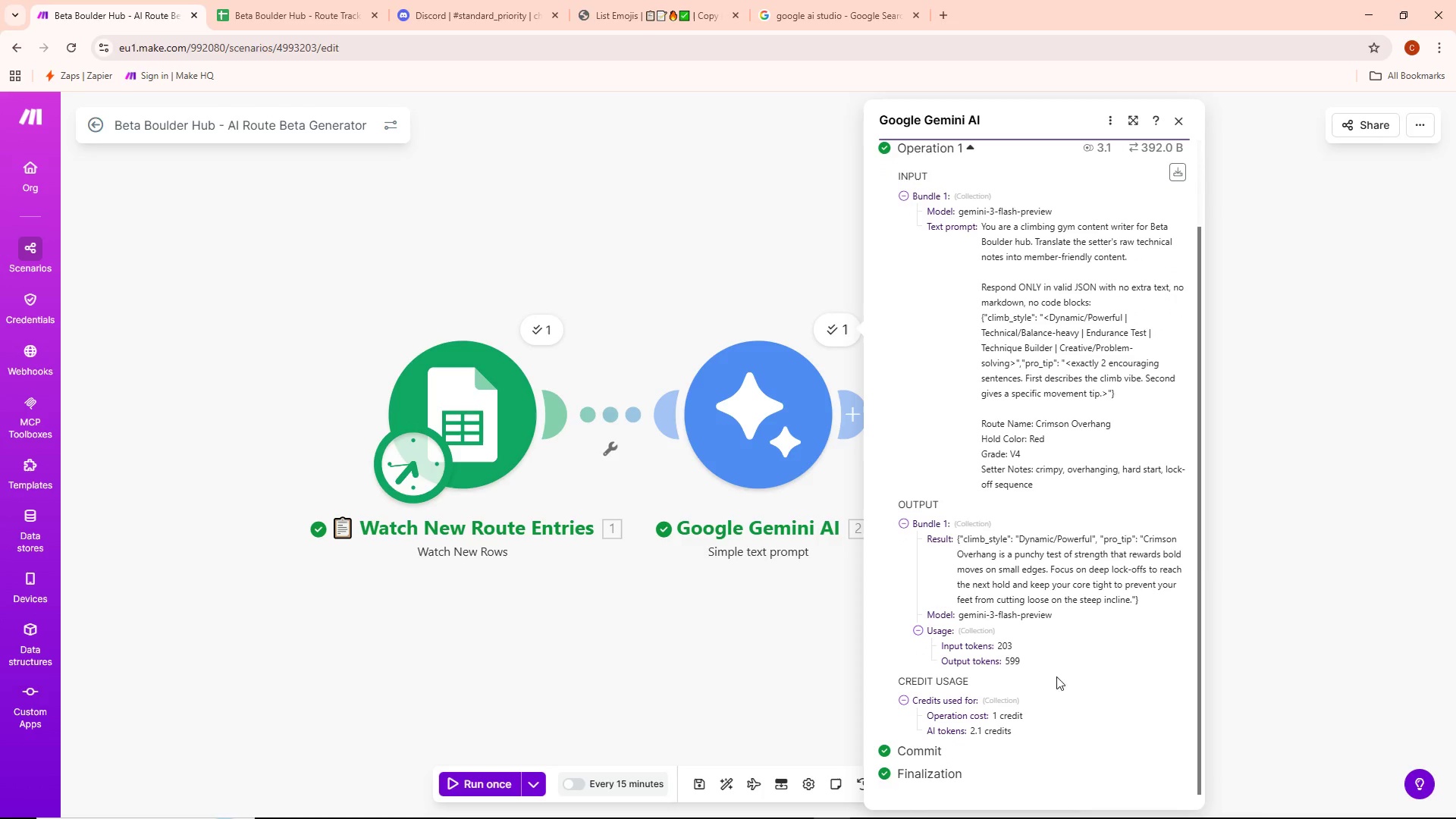 
mouse_move([1018, 686])
 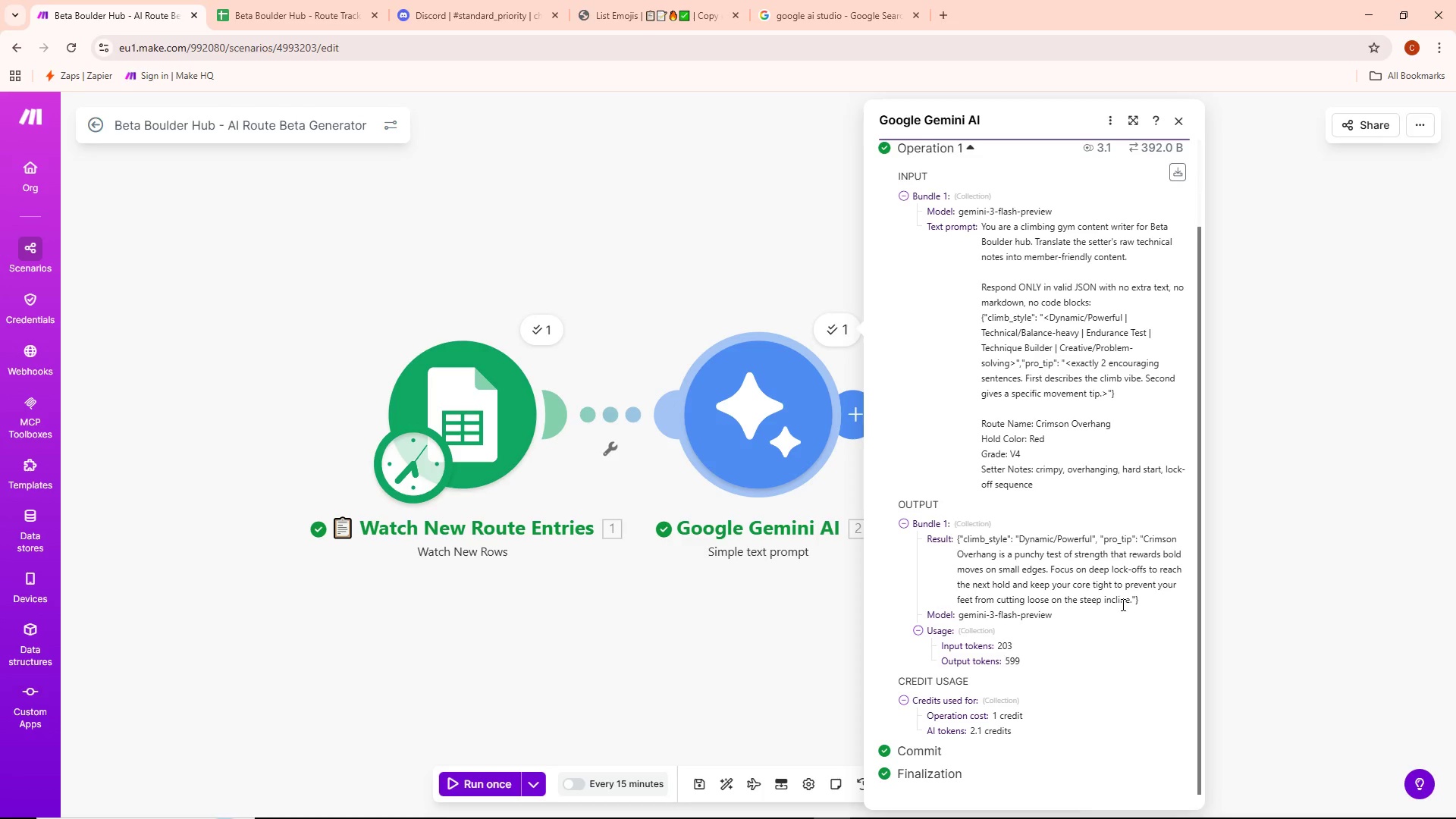 
wait(25.56)
 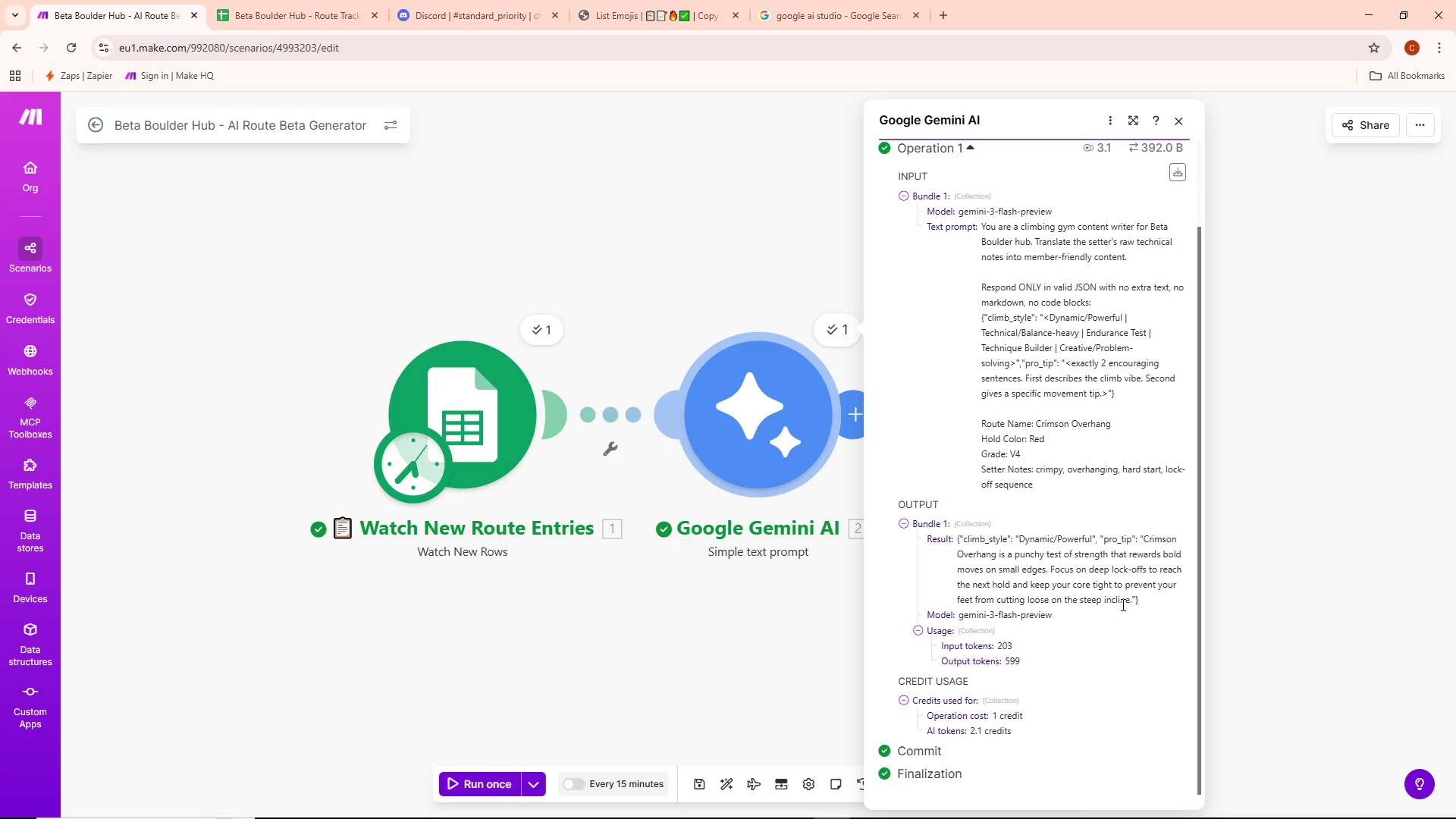 
left_click_drag(start_coordinate=[855, 417], to_coordinate=[971, 410])
 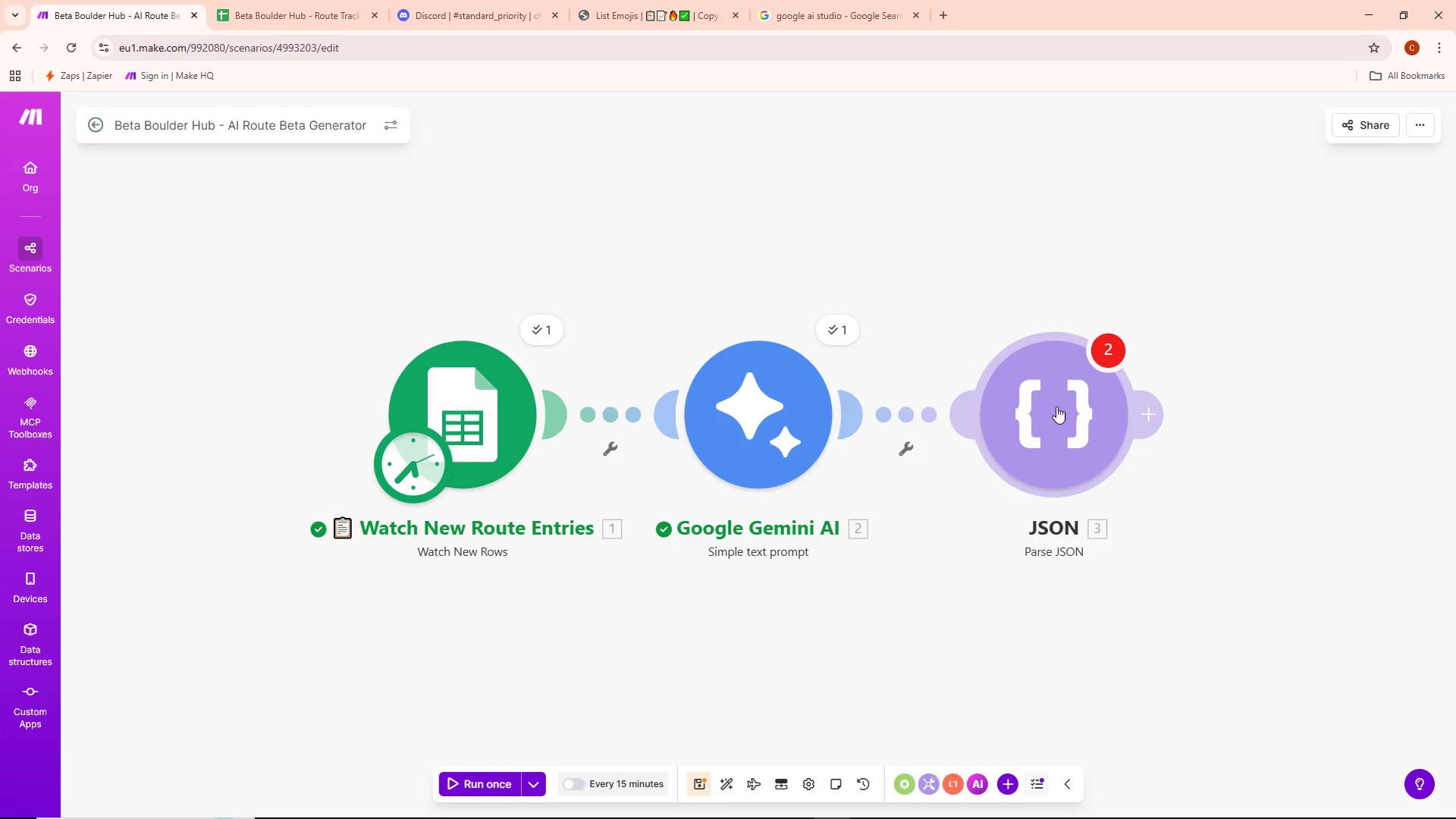 
double_click([1063, 403])
 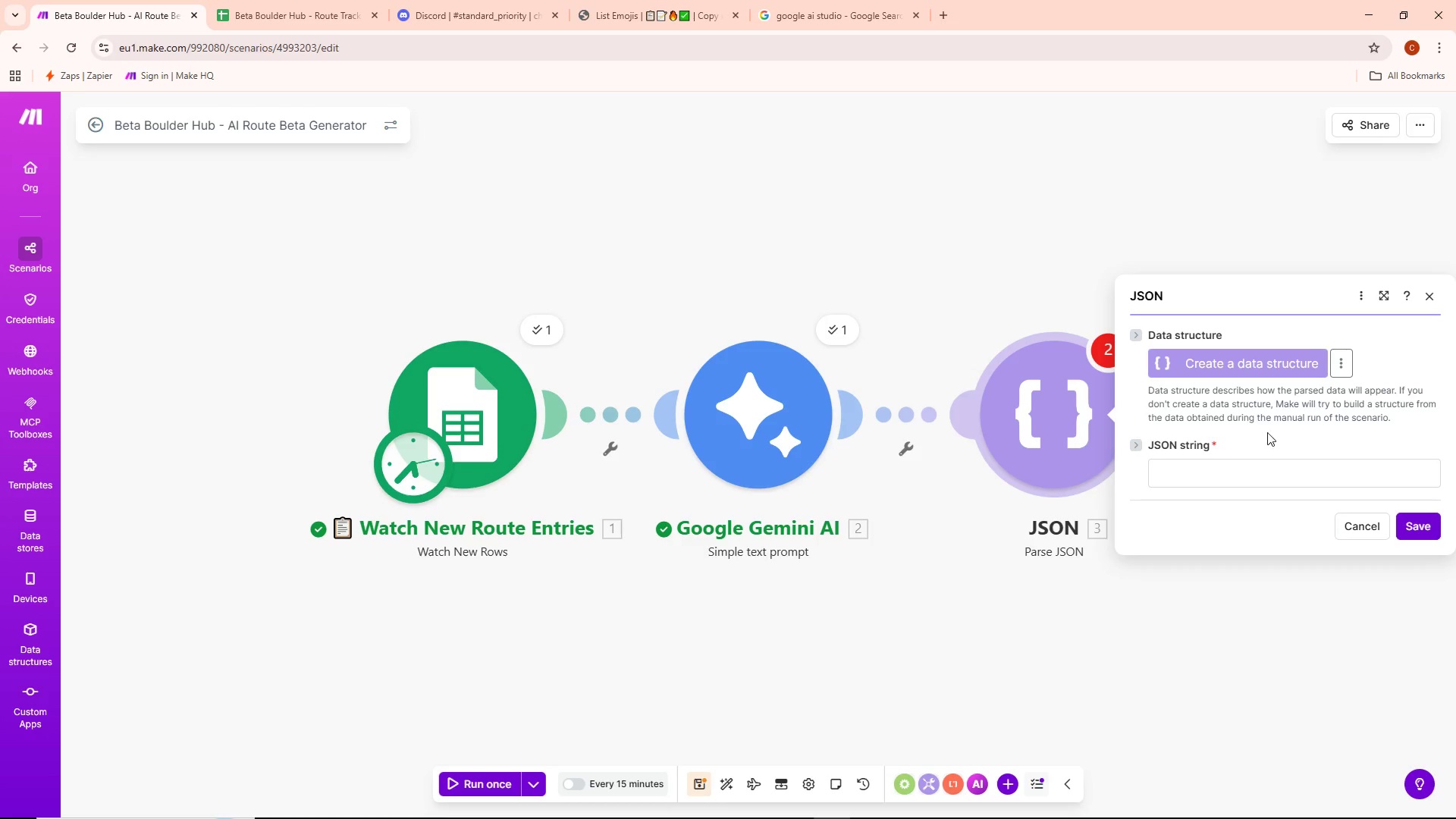 
left_click([1244, 465])
 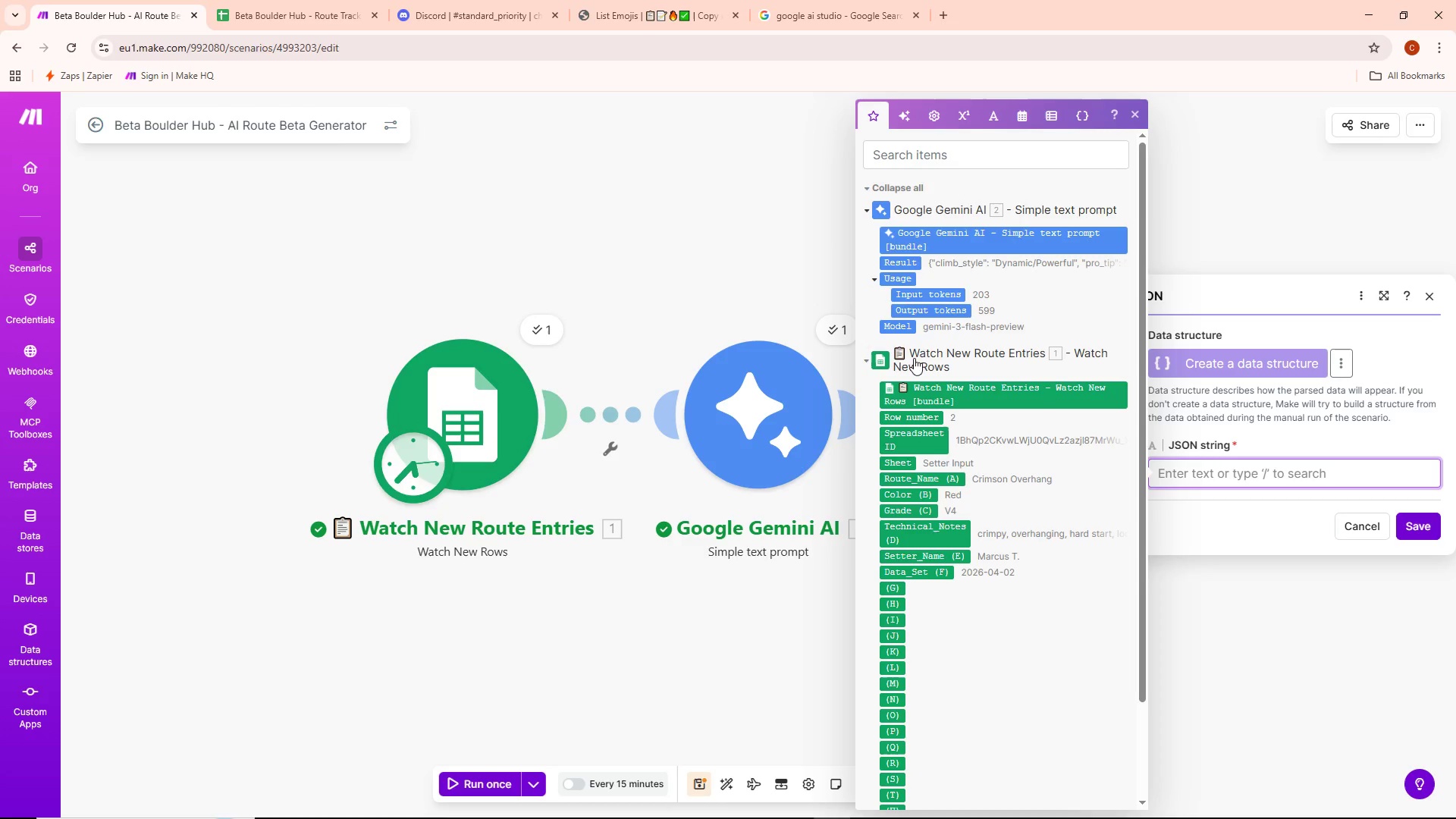 
scroll: coordinate [983, 384], scroll_direction: up, amount: 2.0
 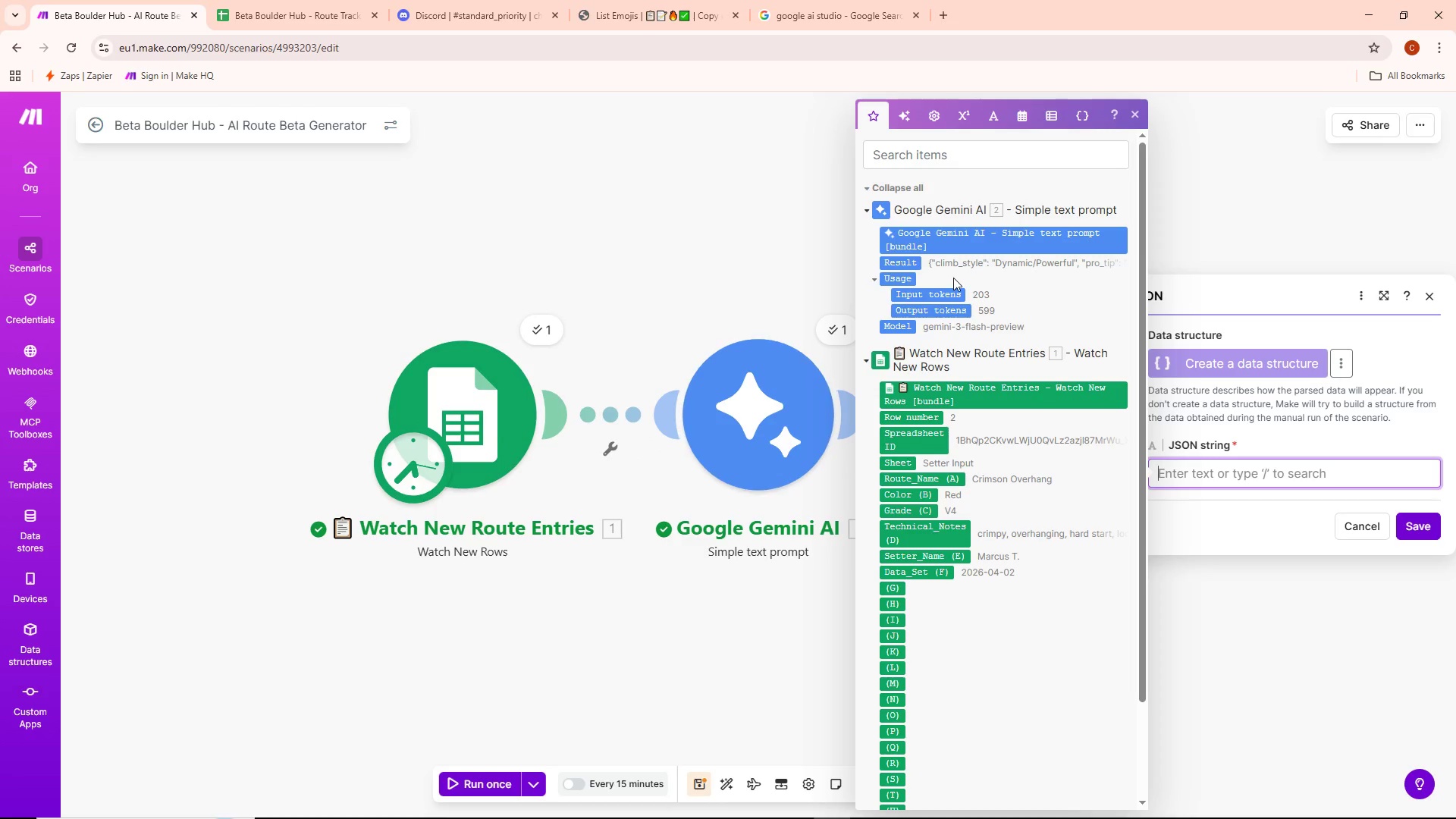 
left_click([903, 263])
 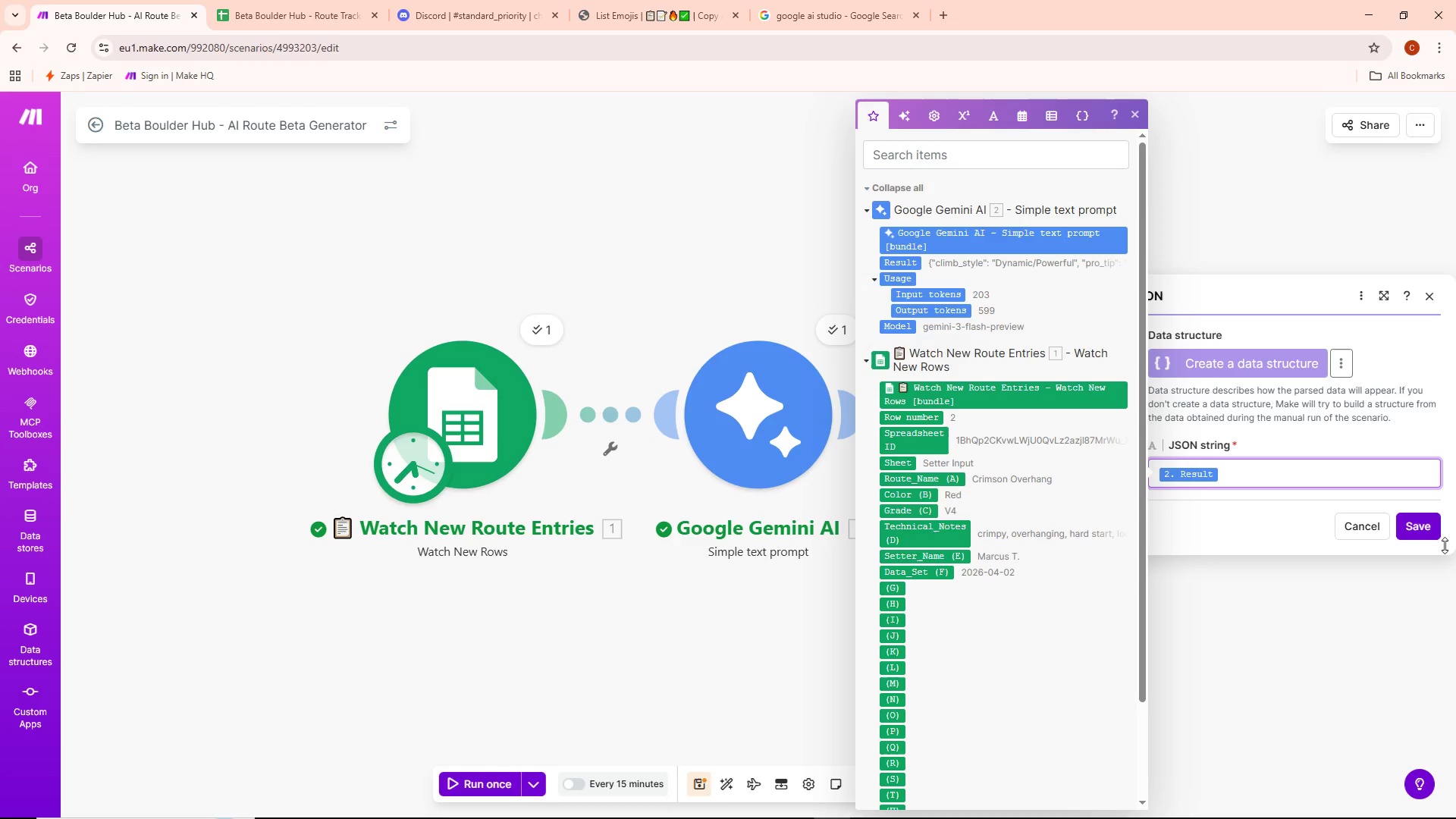 
left_click([1424, 526])
 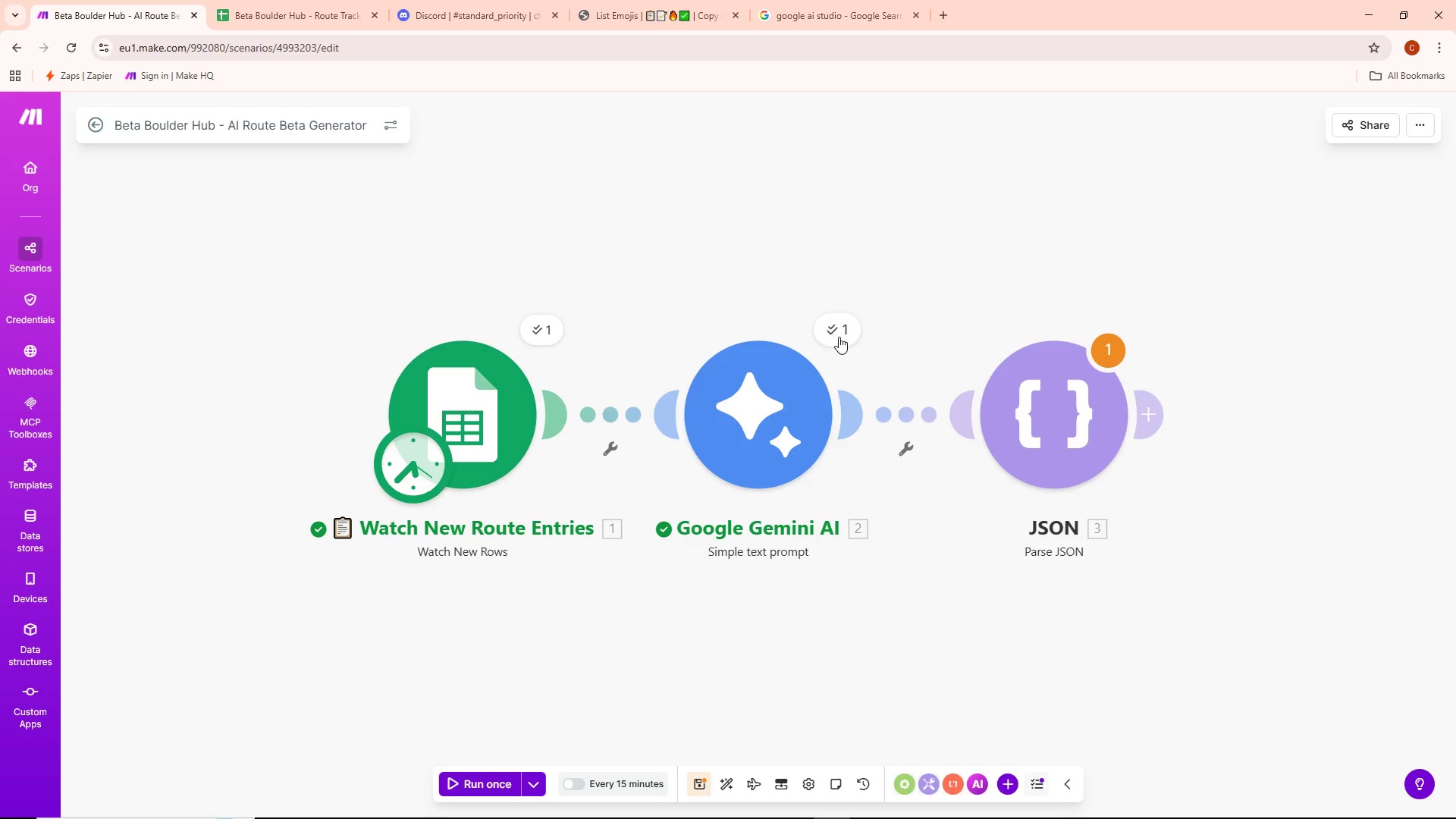 
left_click([838, 336])
 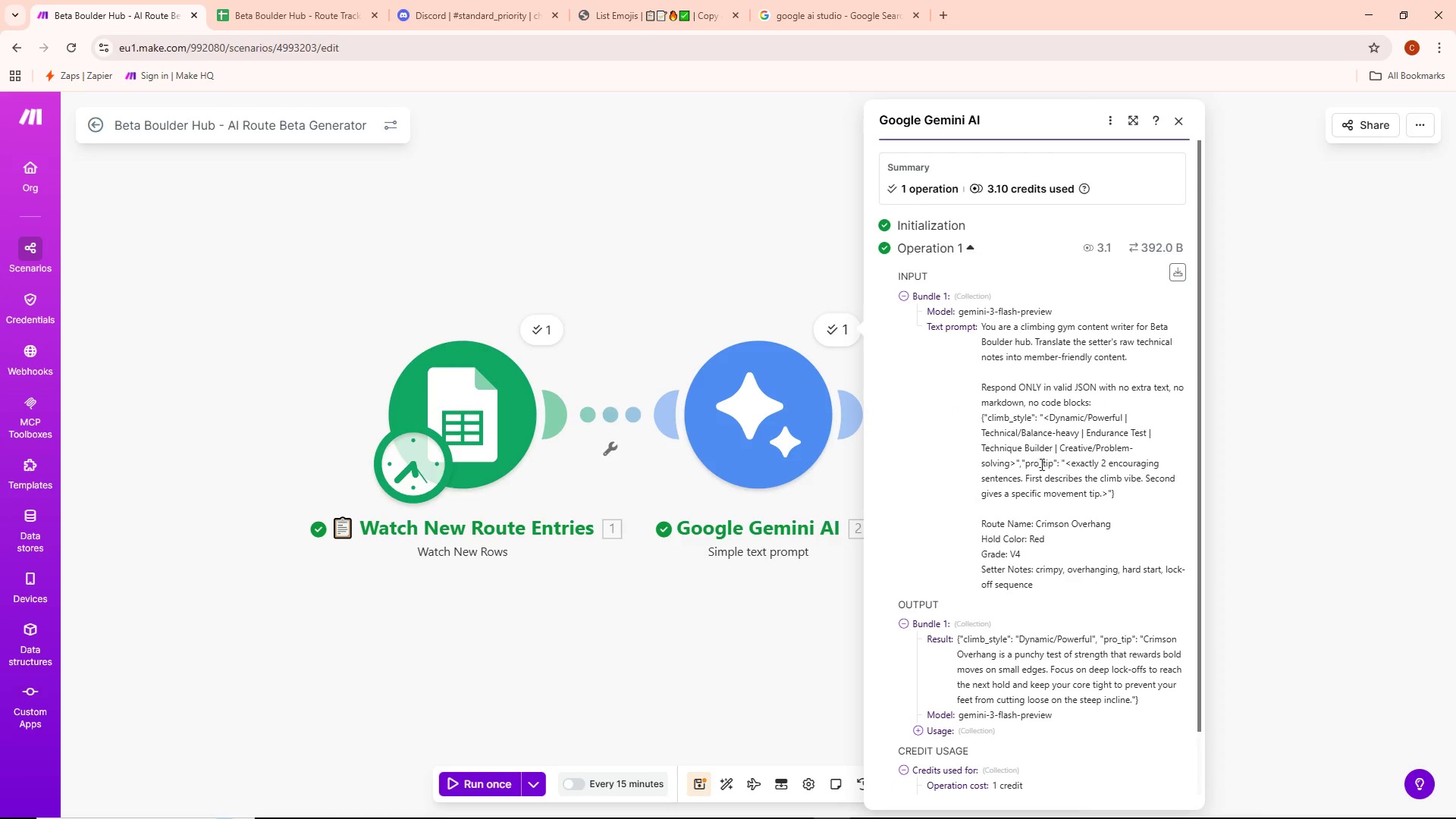 
scroll: coordinate [1049, 479], scroll_direction: down, amount: 2.0
 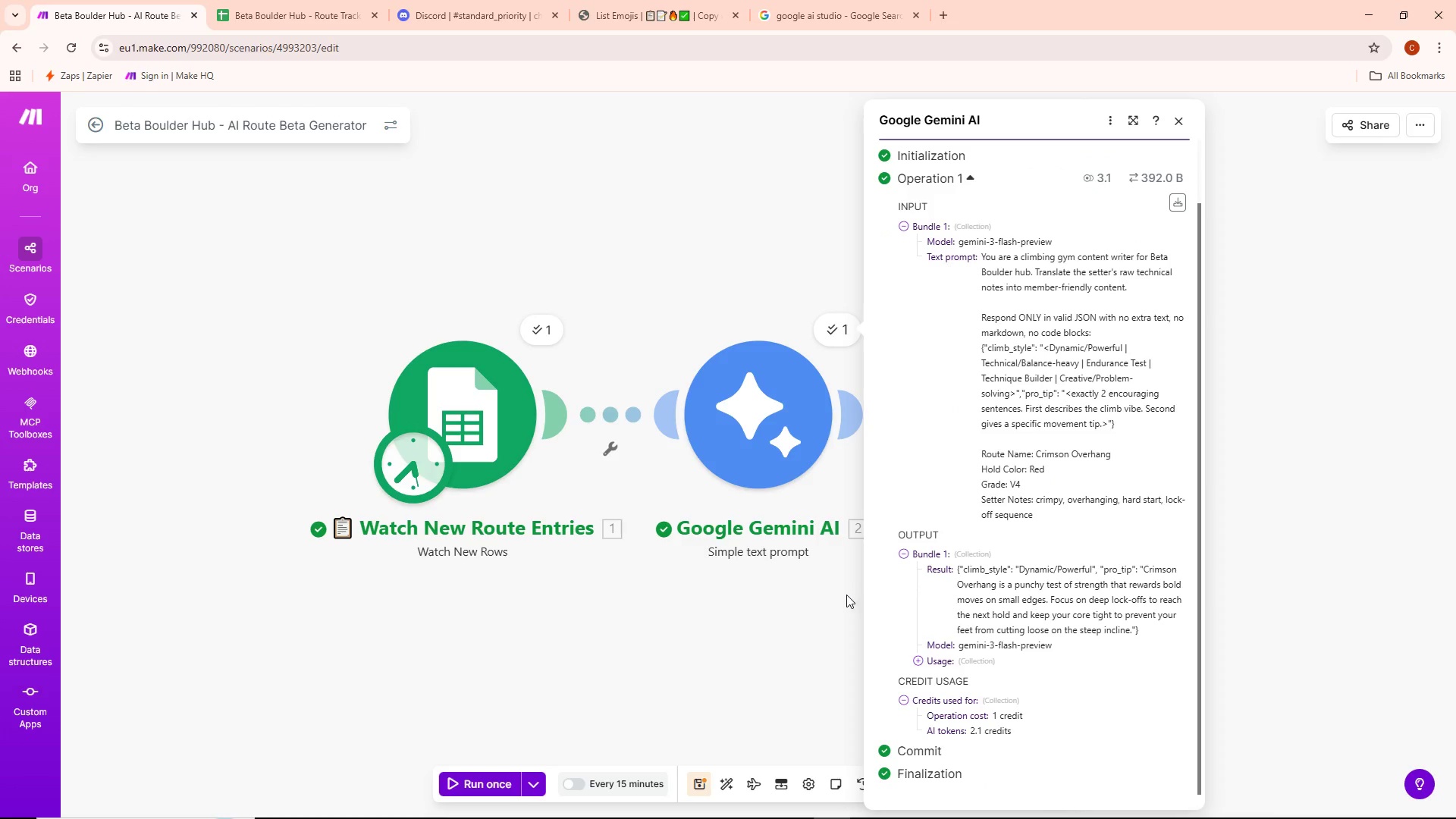 
left_click([842, 598])
 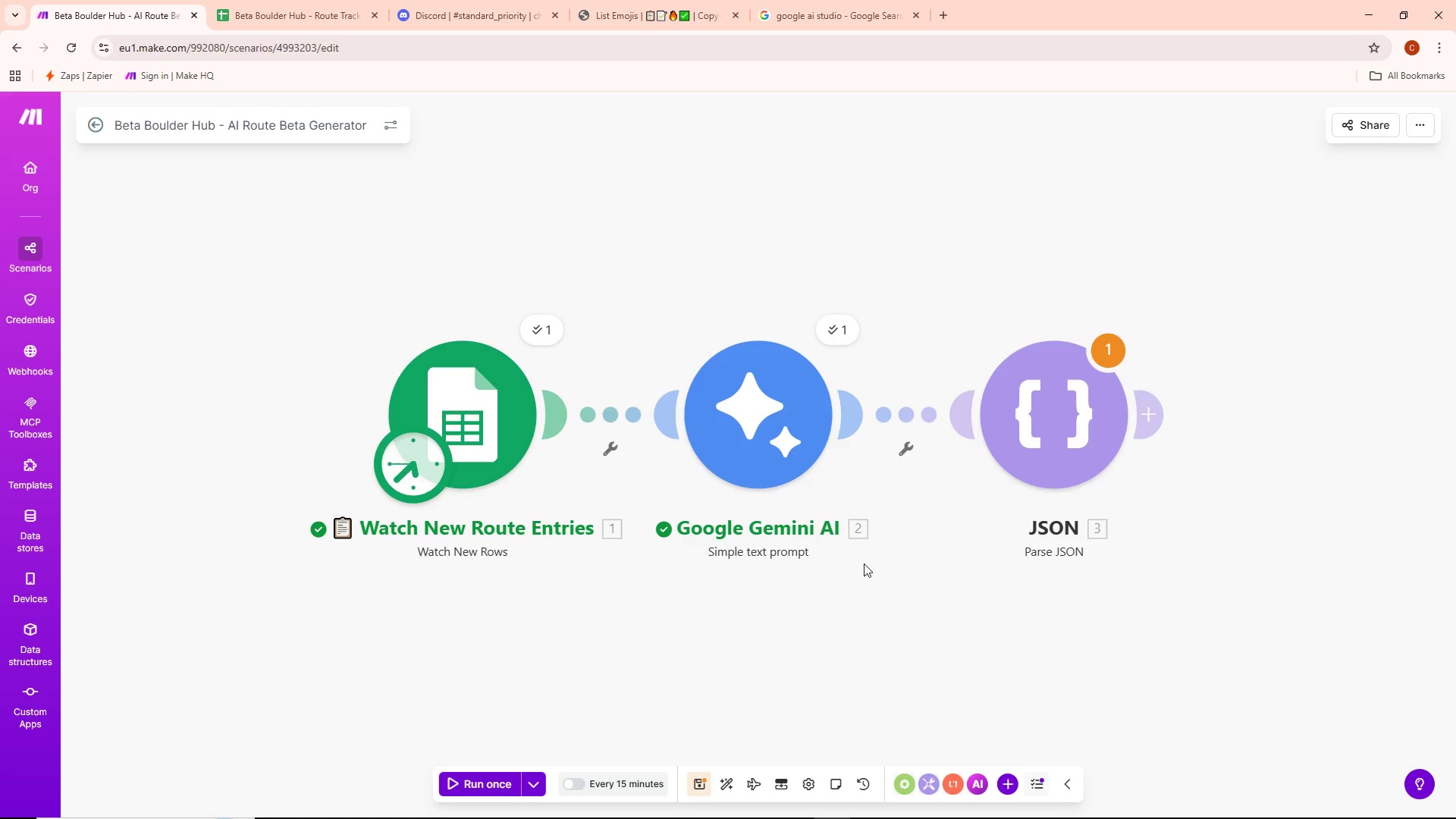 
wait(20.12)
 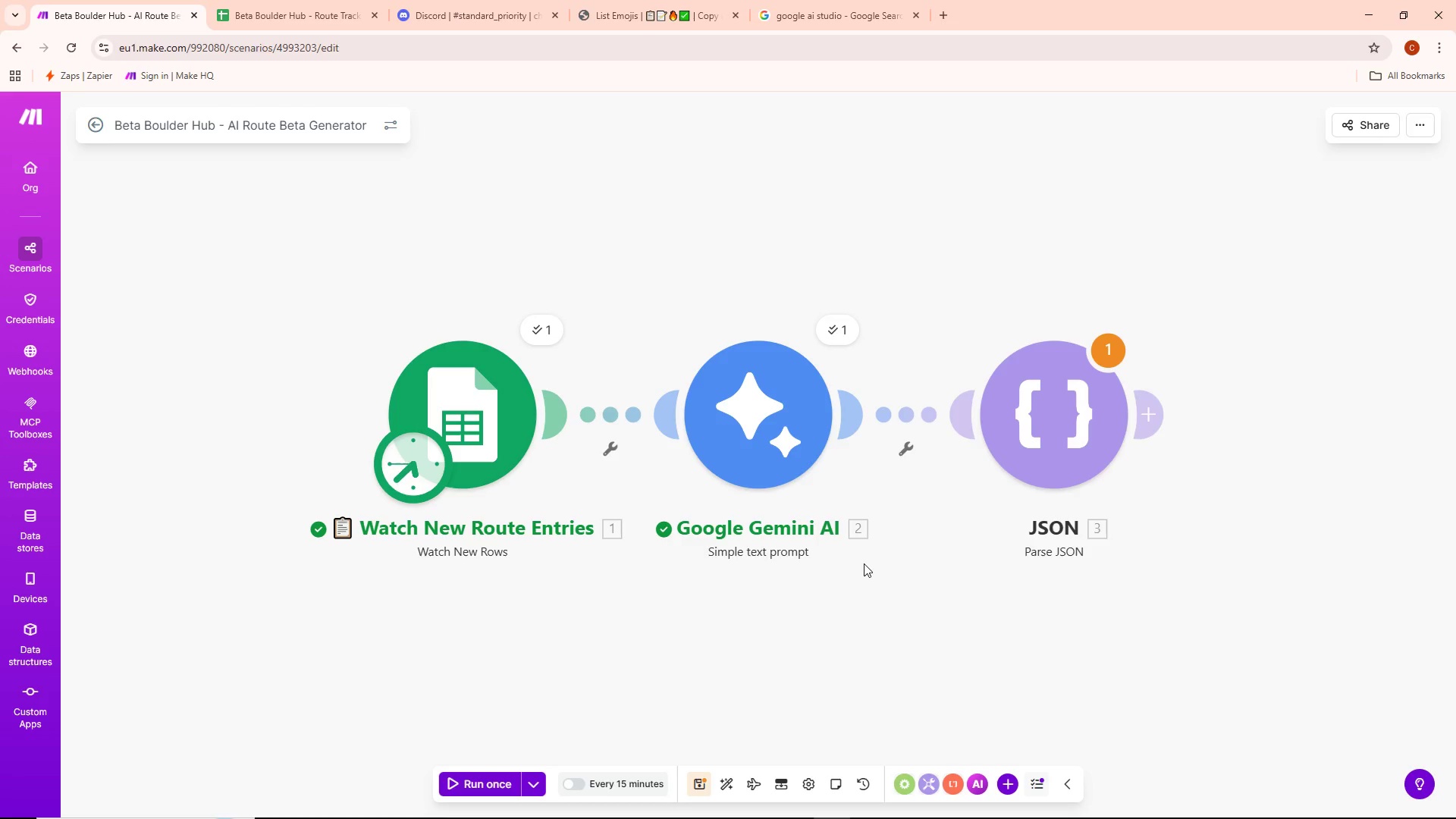 
left_click([1065, 432])
 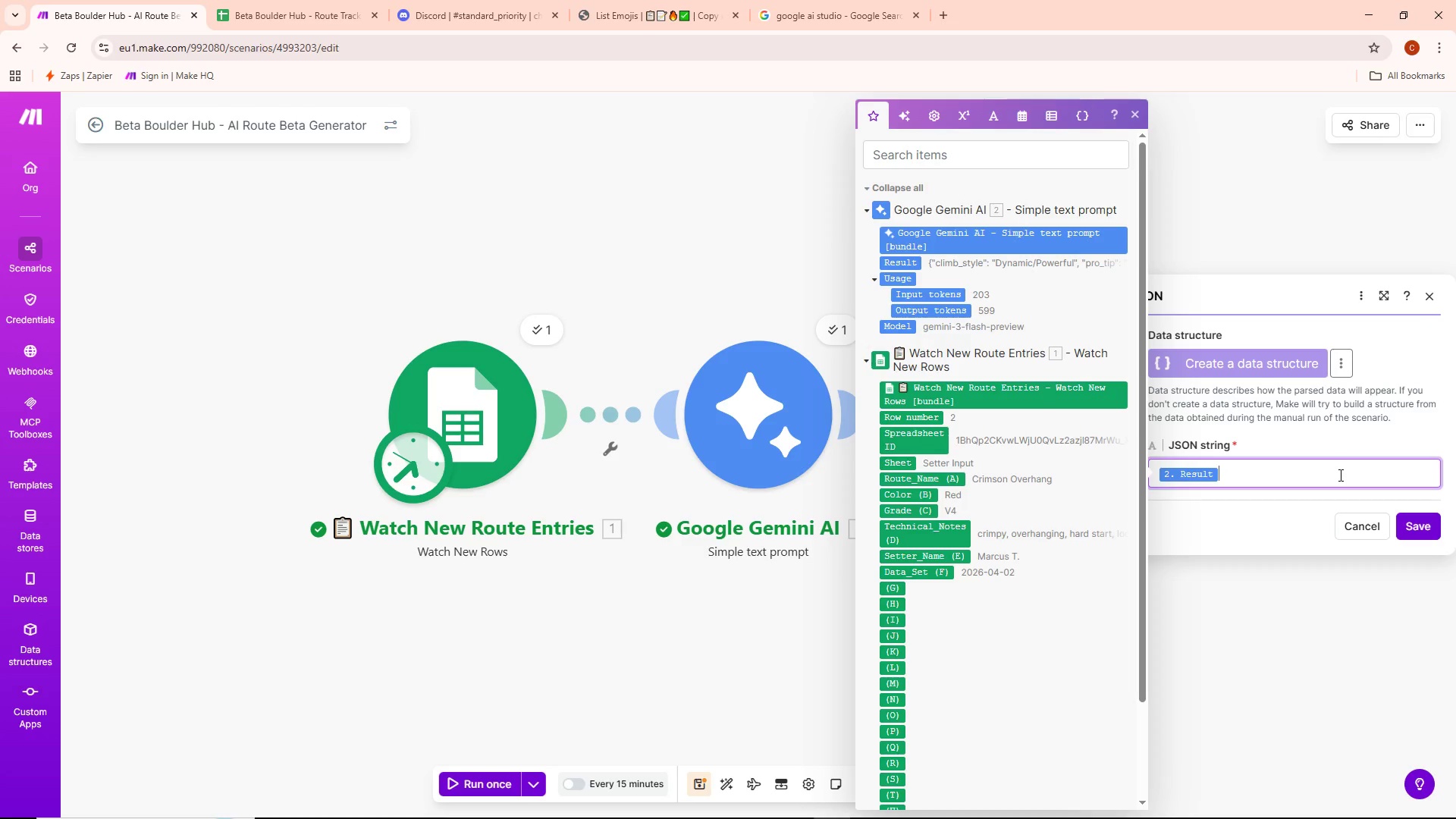 
scroll: coordinate [1284, 478], scroll_direction: down, amount: 3.0
 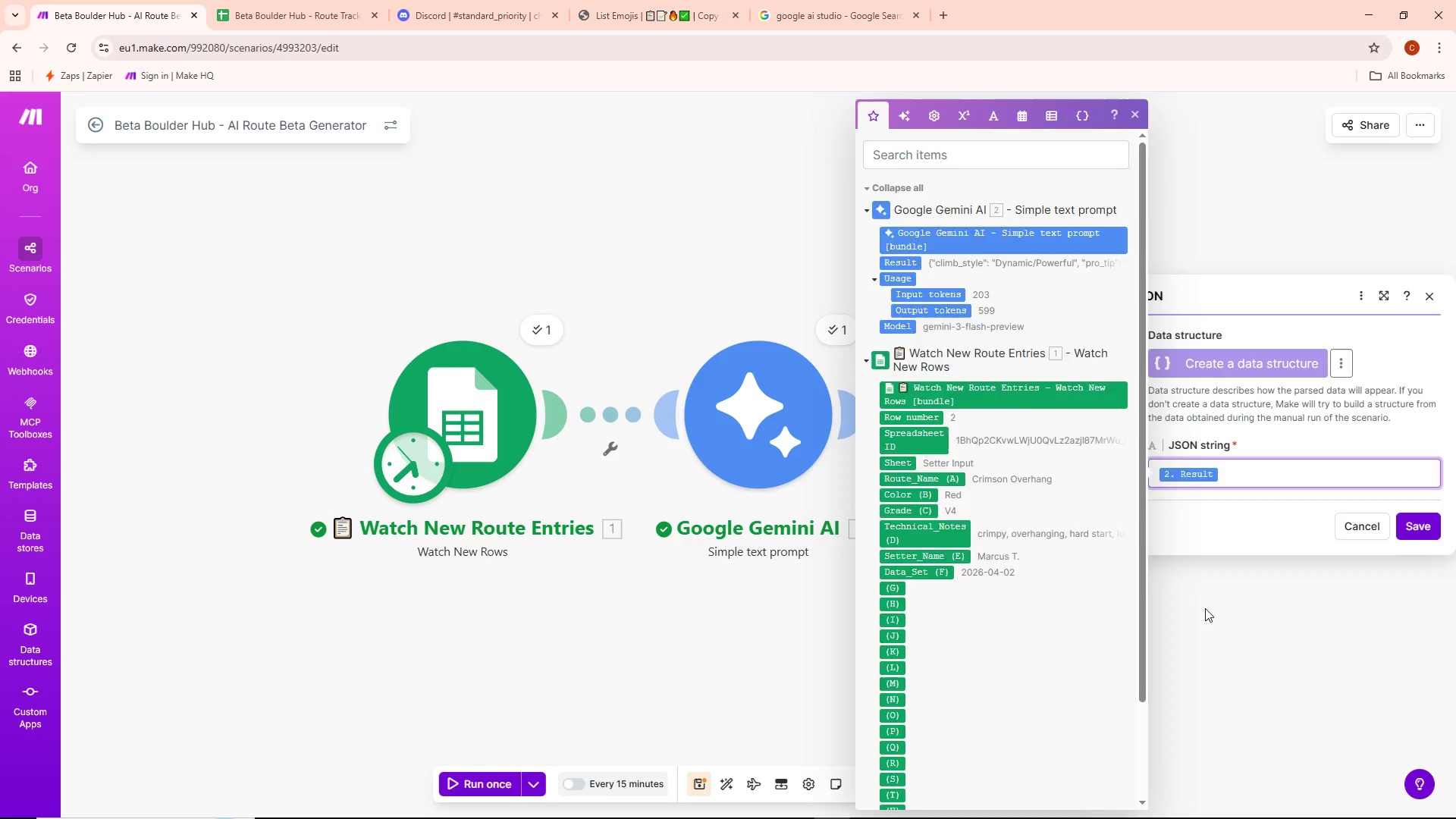 
right_click([1041, 405])
 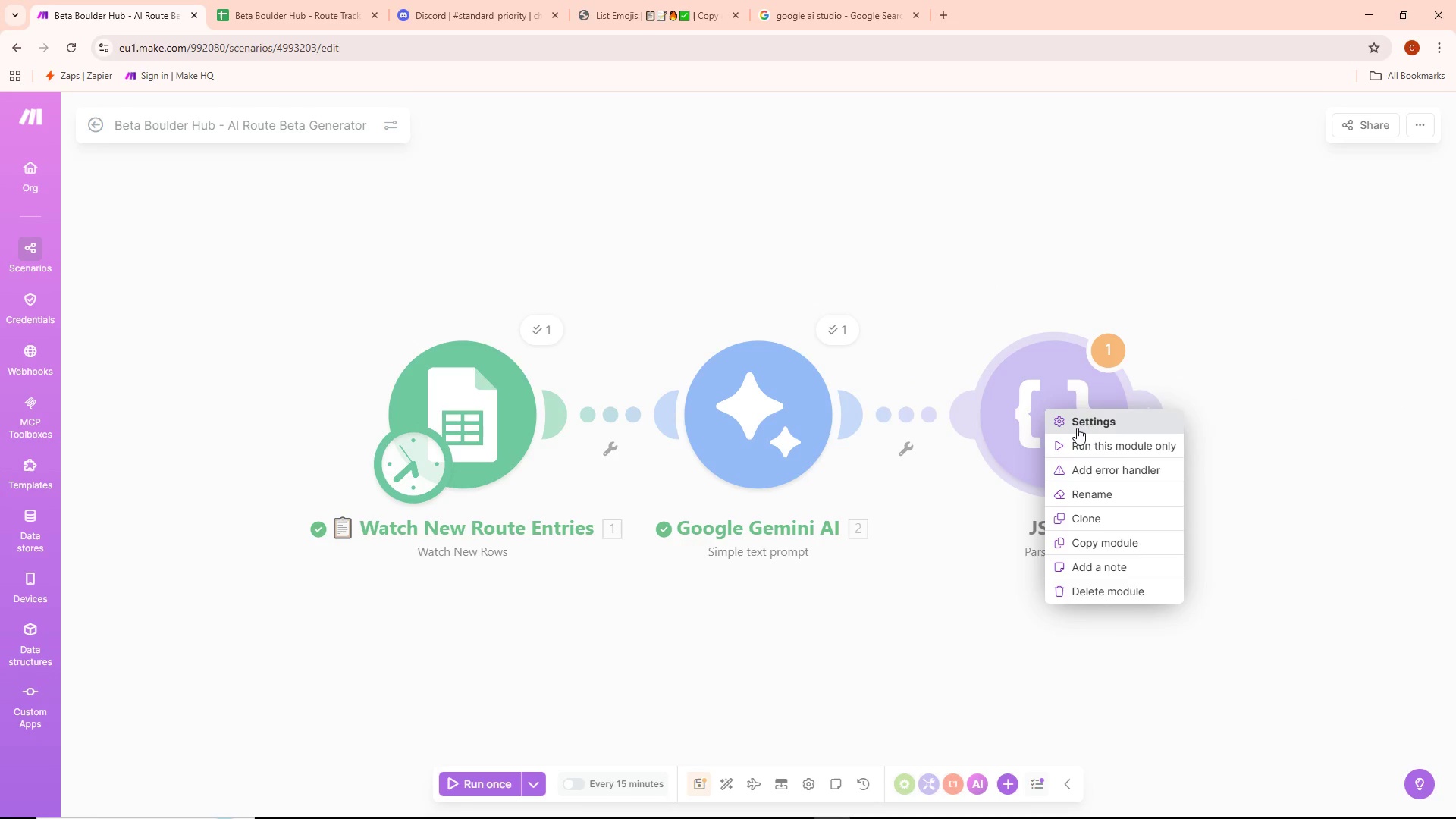 
left_click([1108, 448])
 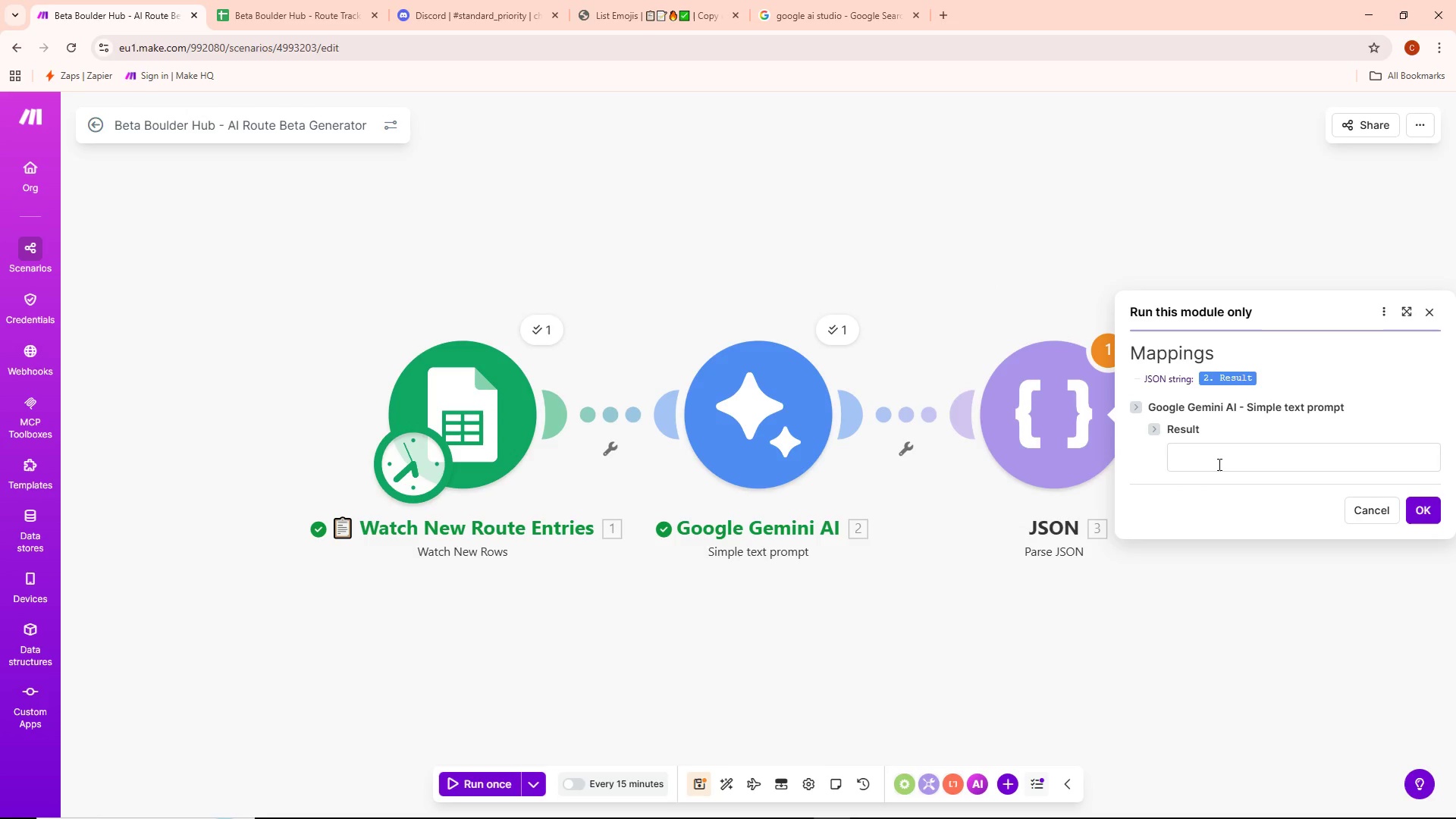 
left_click([1219, 463])
 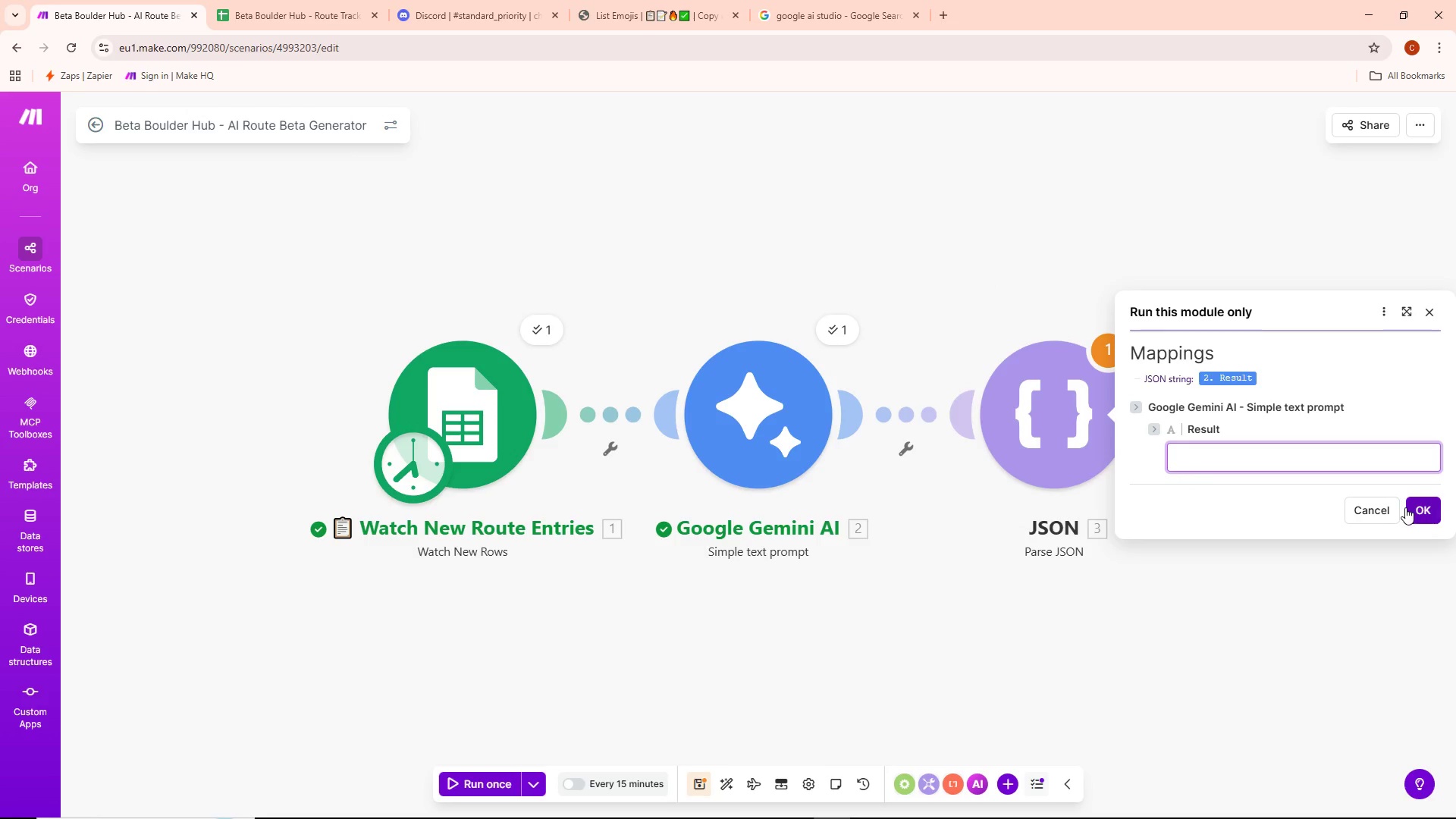 
wait(5.27)
 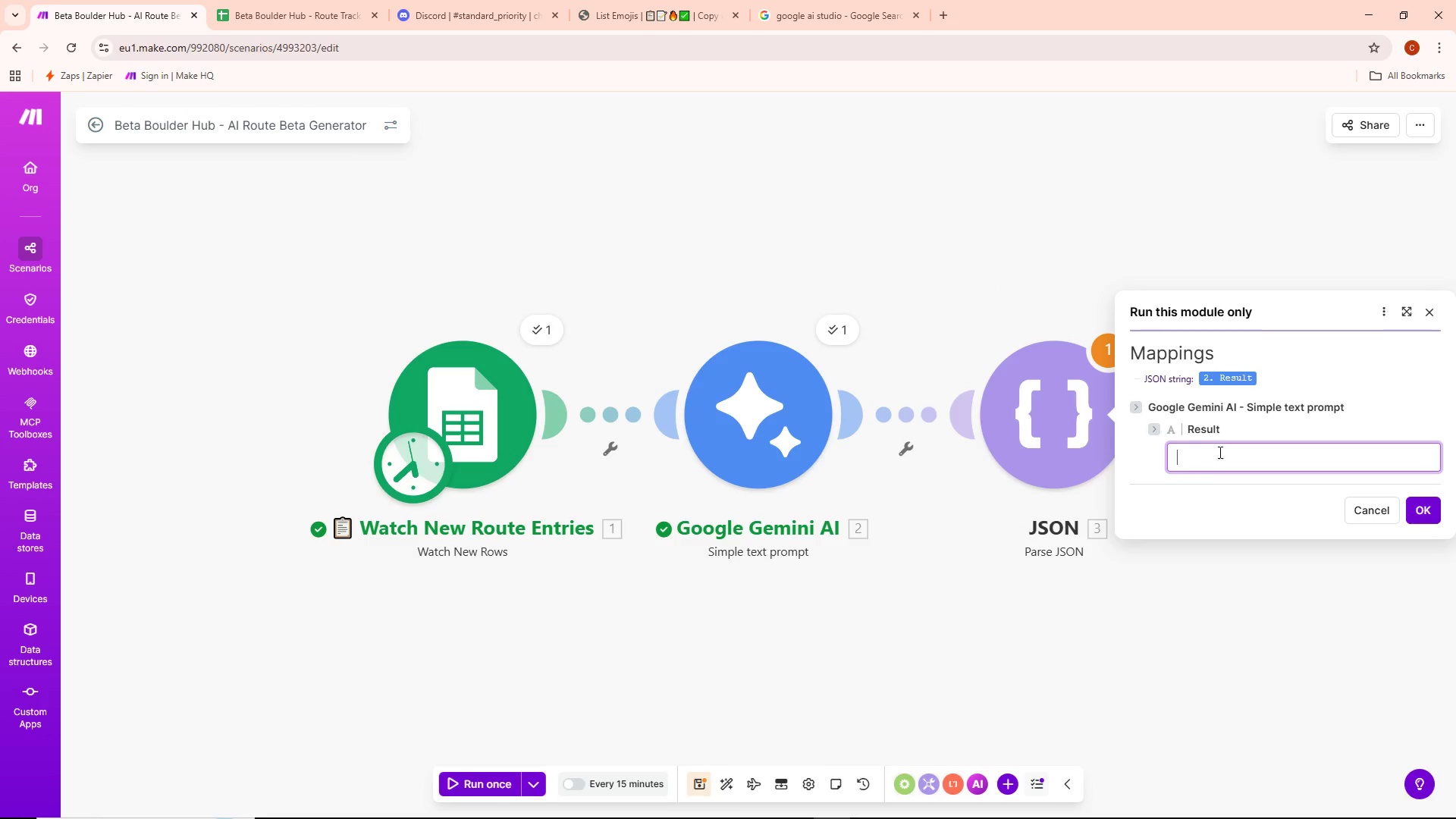 
left_click([1419, 504])
 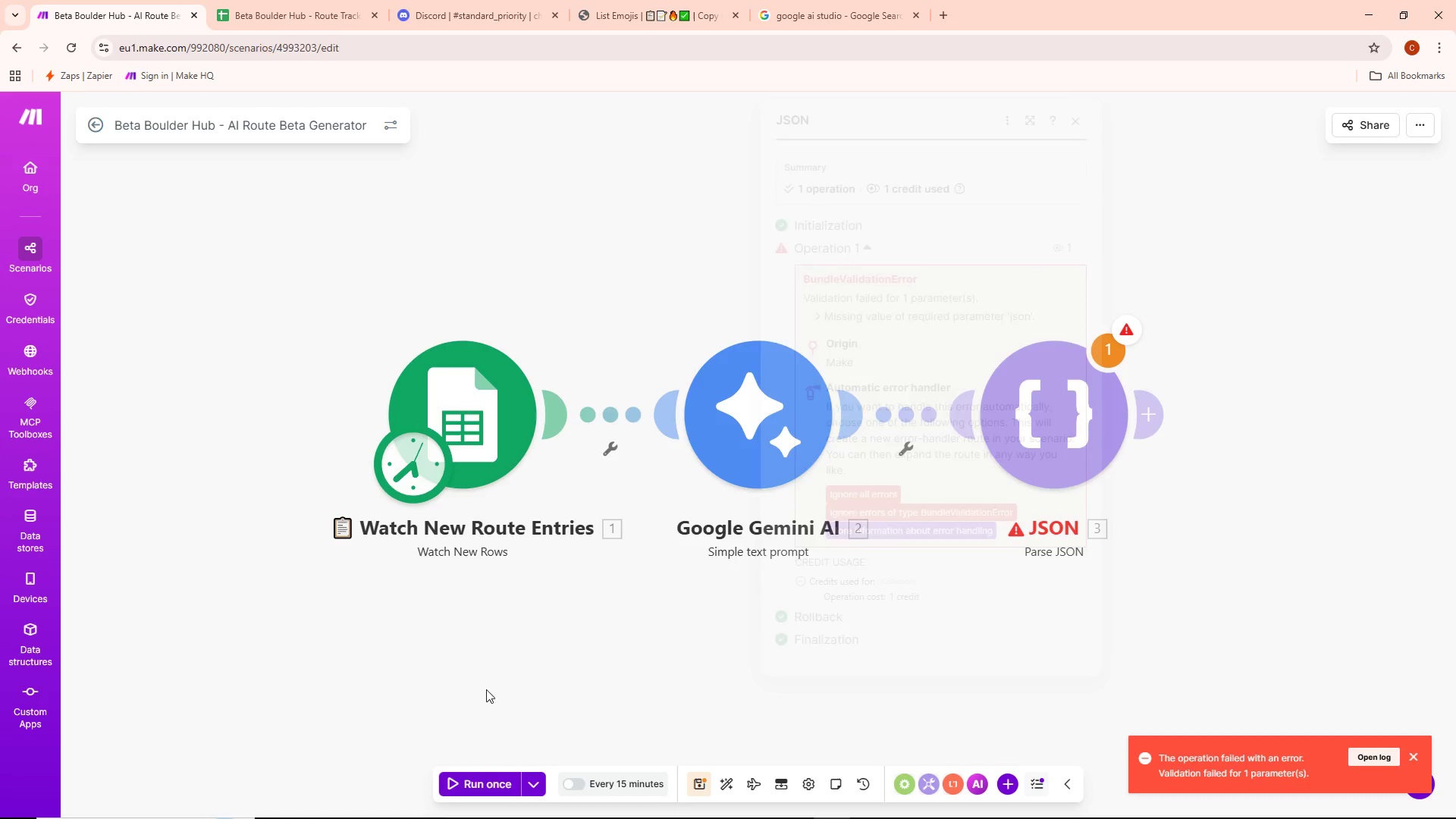 
left_click([524, 776])
 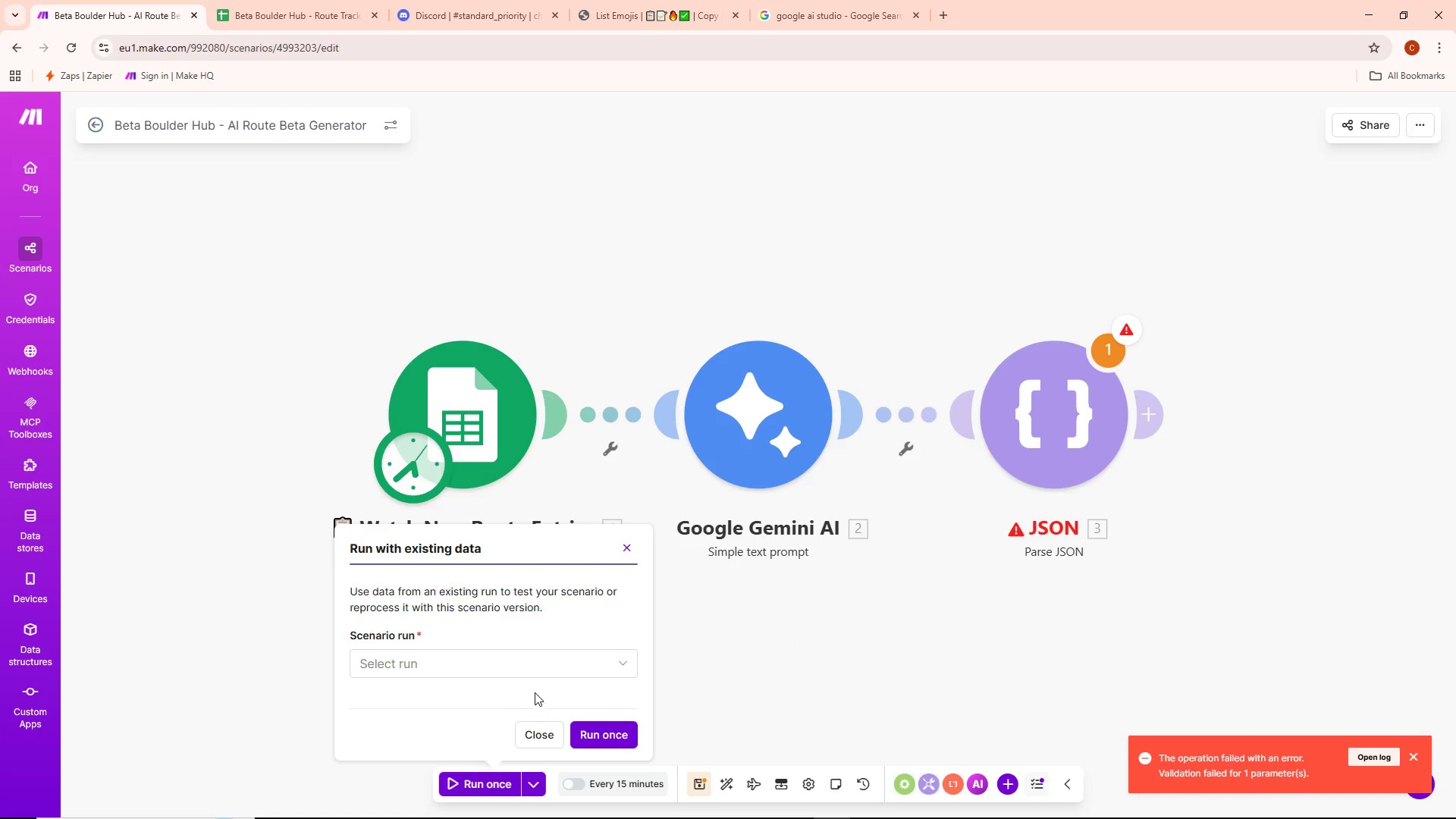 
left_click([542, 673])
 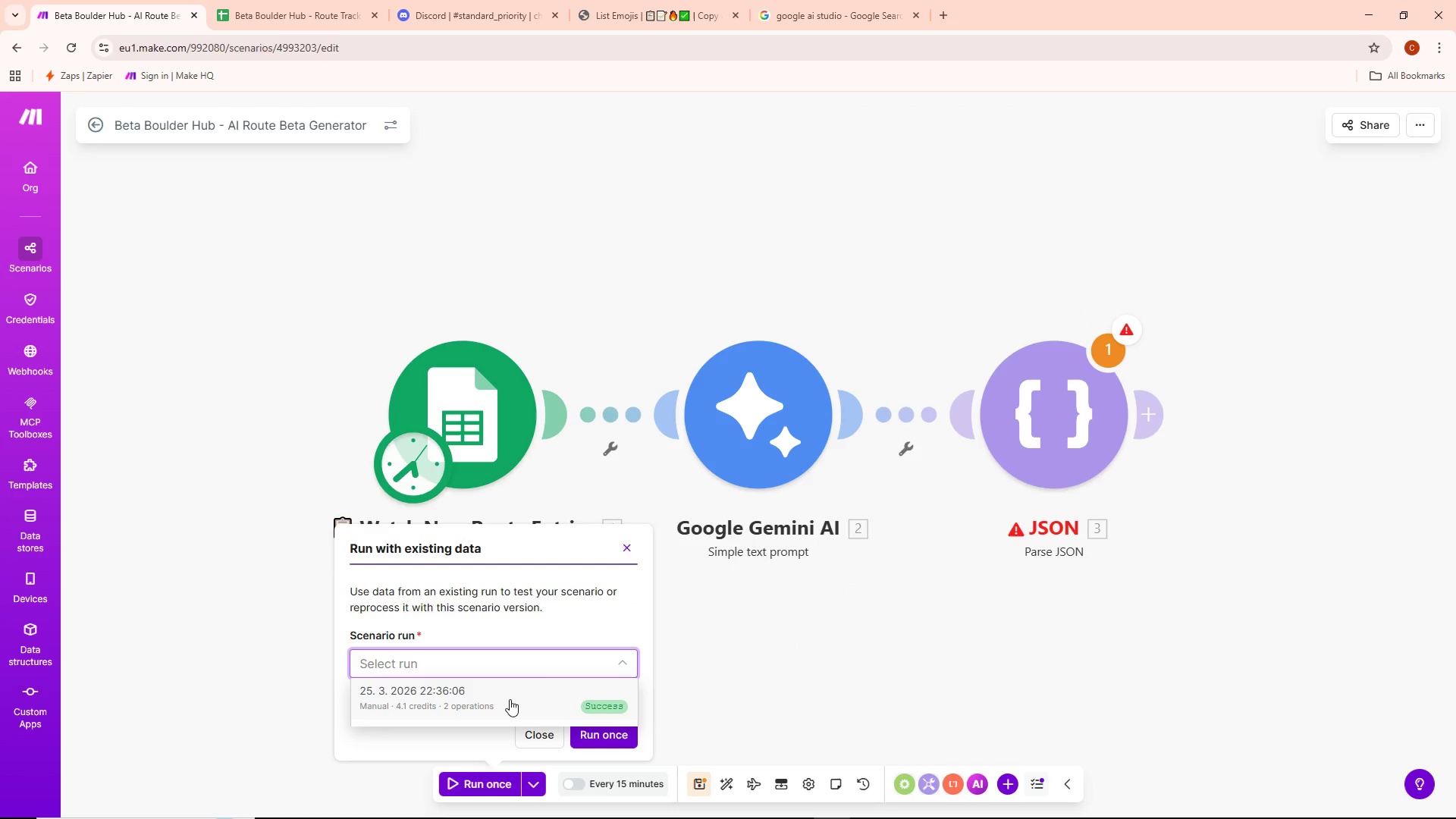 
left_click([507, 701])
 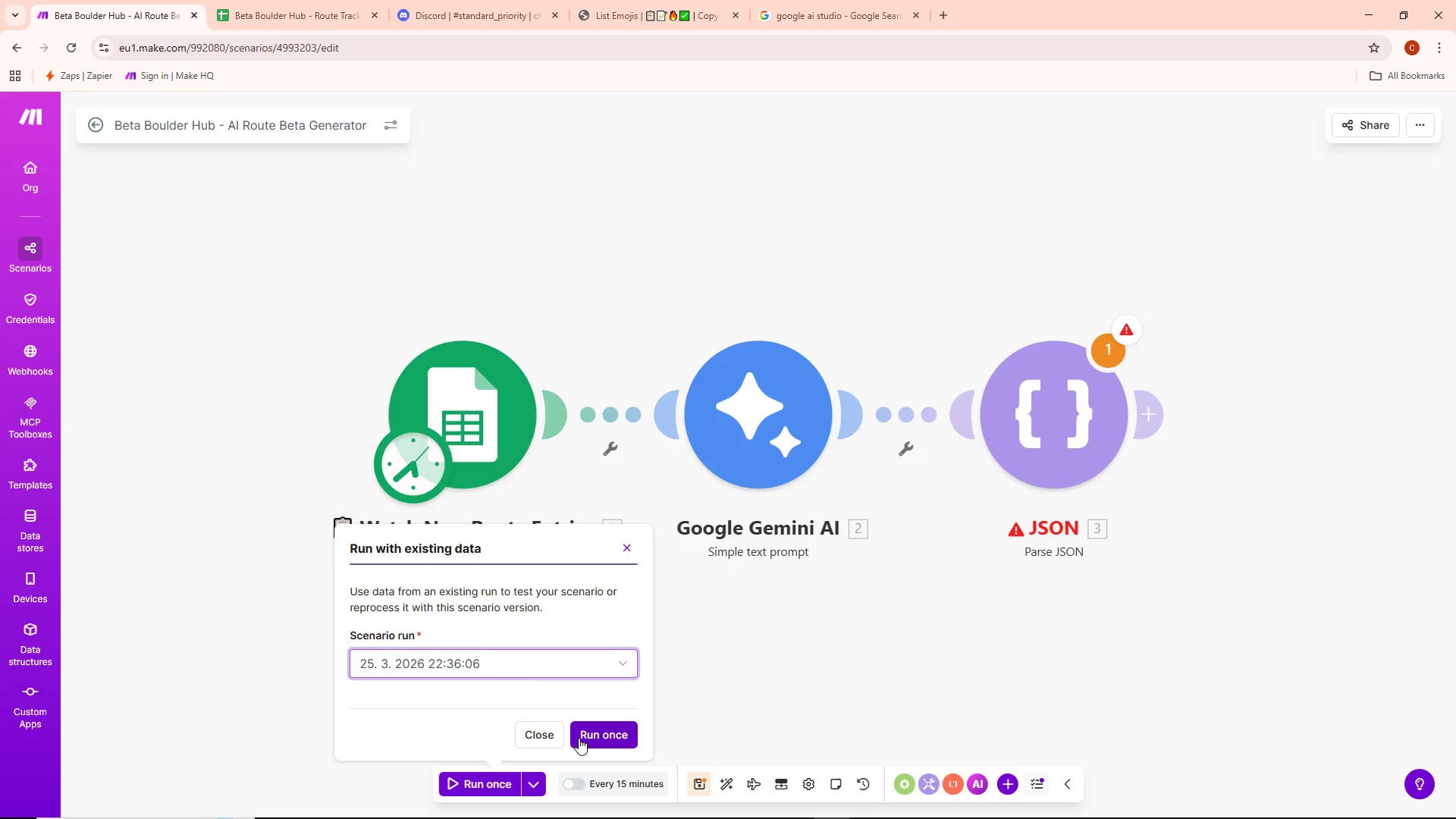 
left_click([585, 736])
 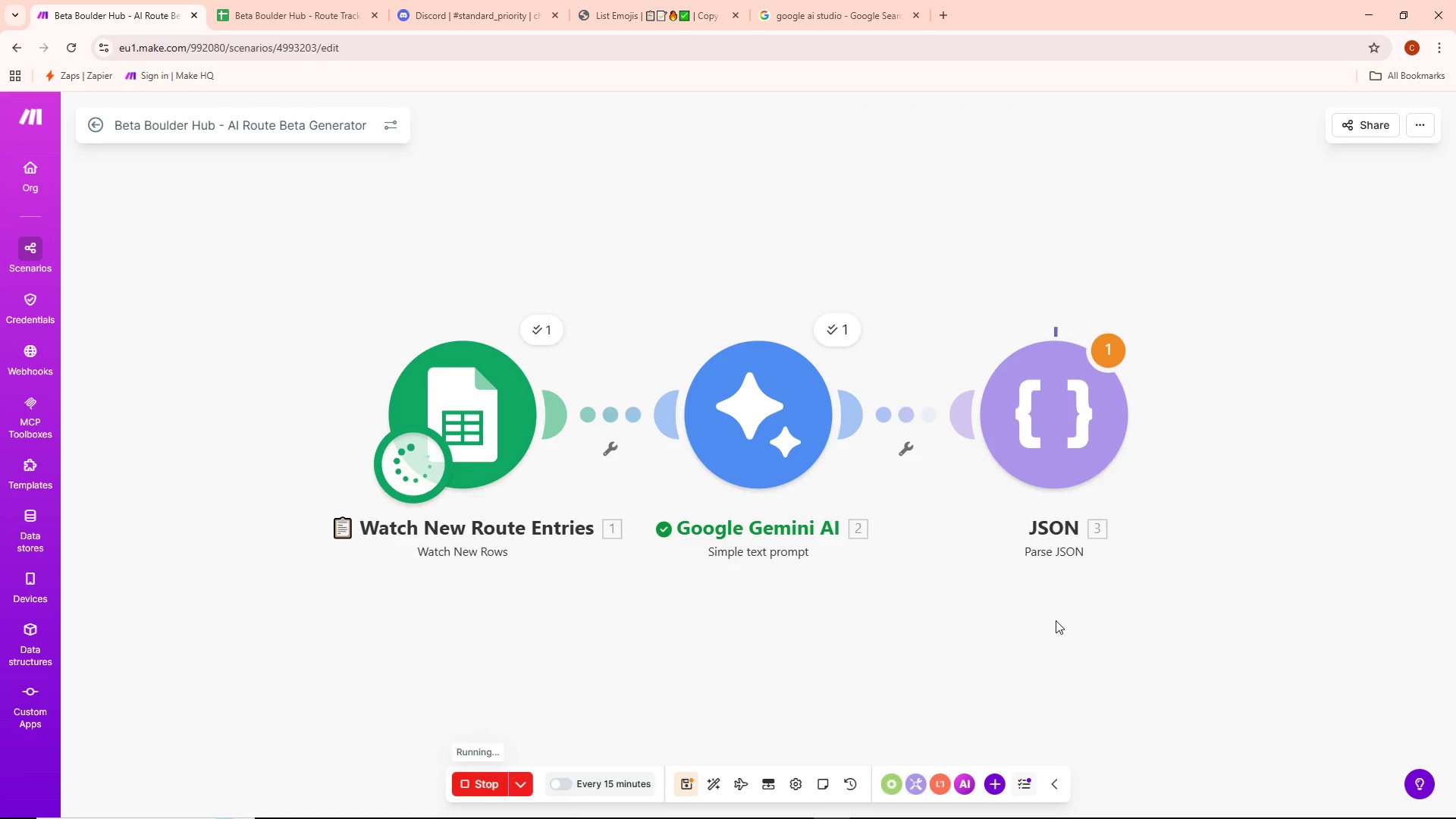 
wait(5.83)
 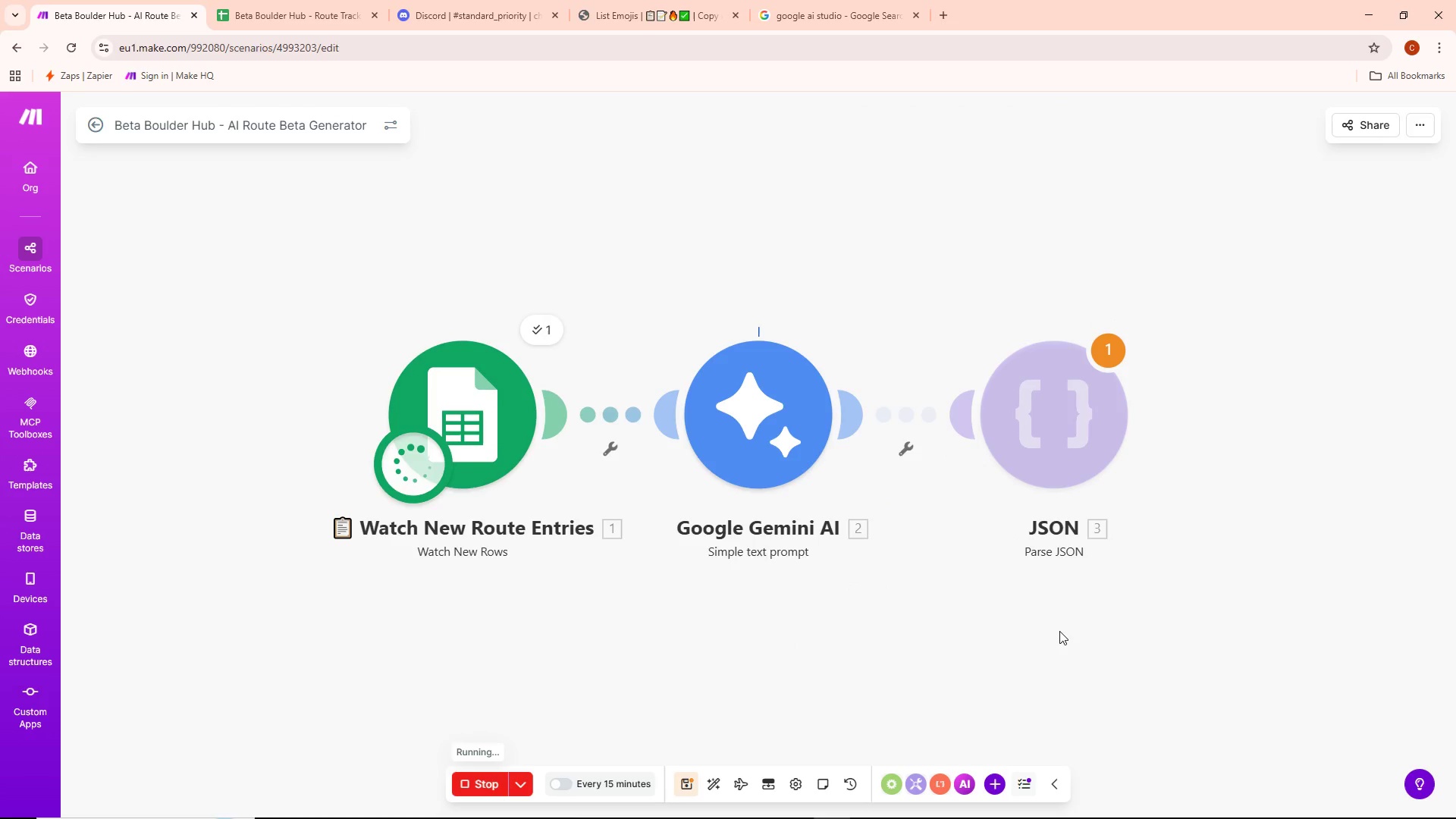 
double_click([1131, 330])
 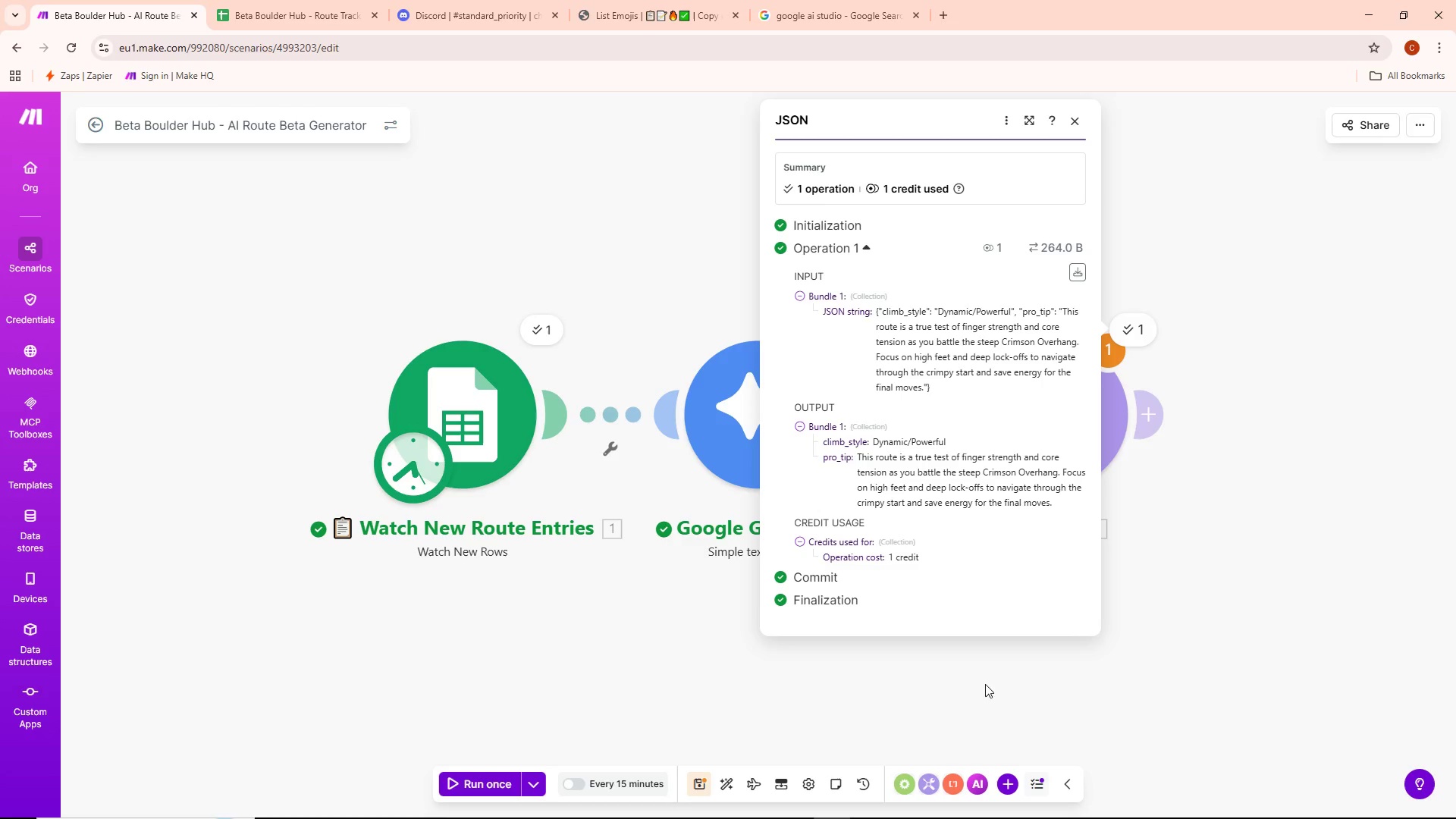 
wait(17.06)
 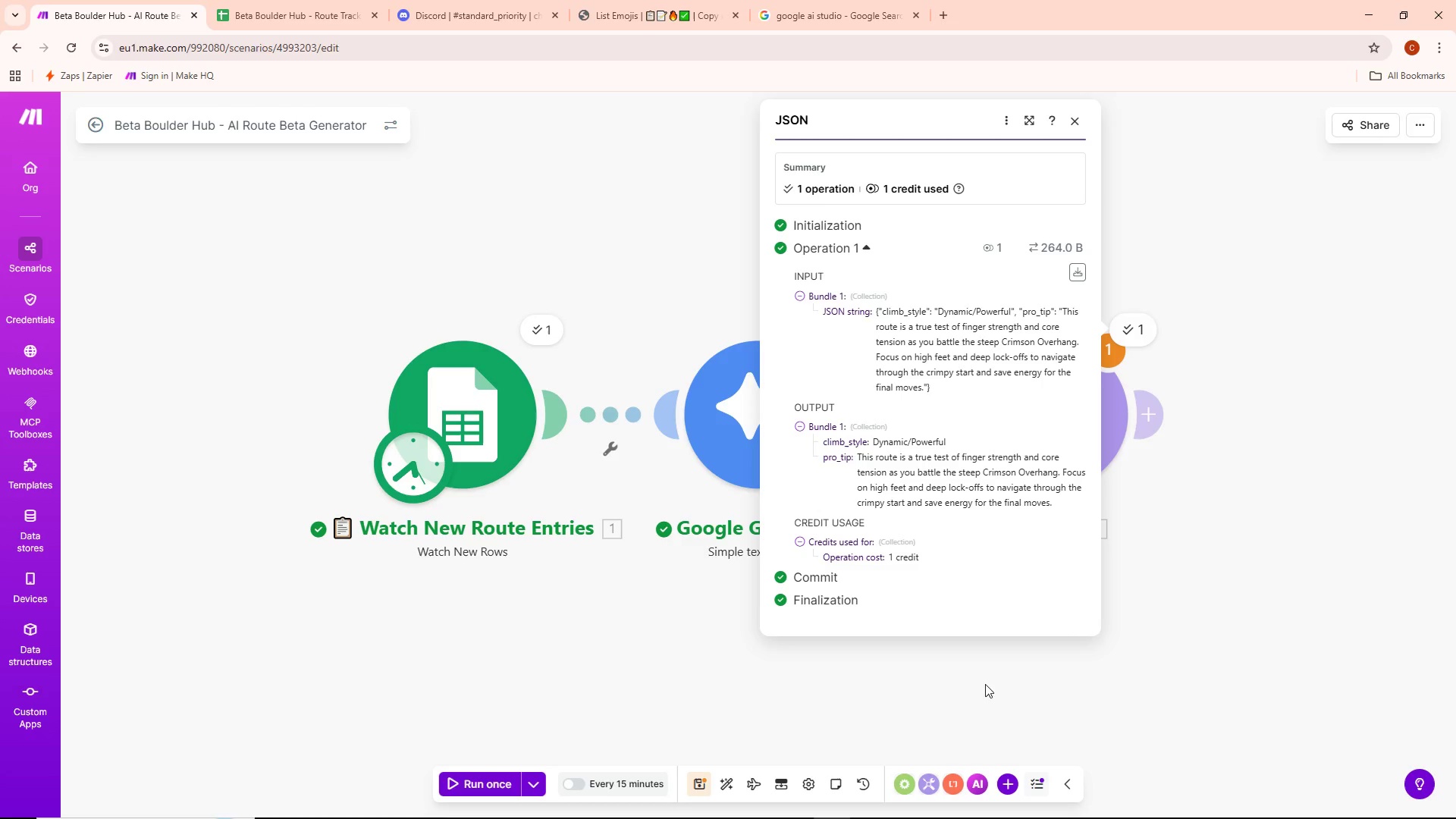 
left_click([866, 424])
 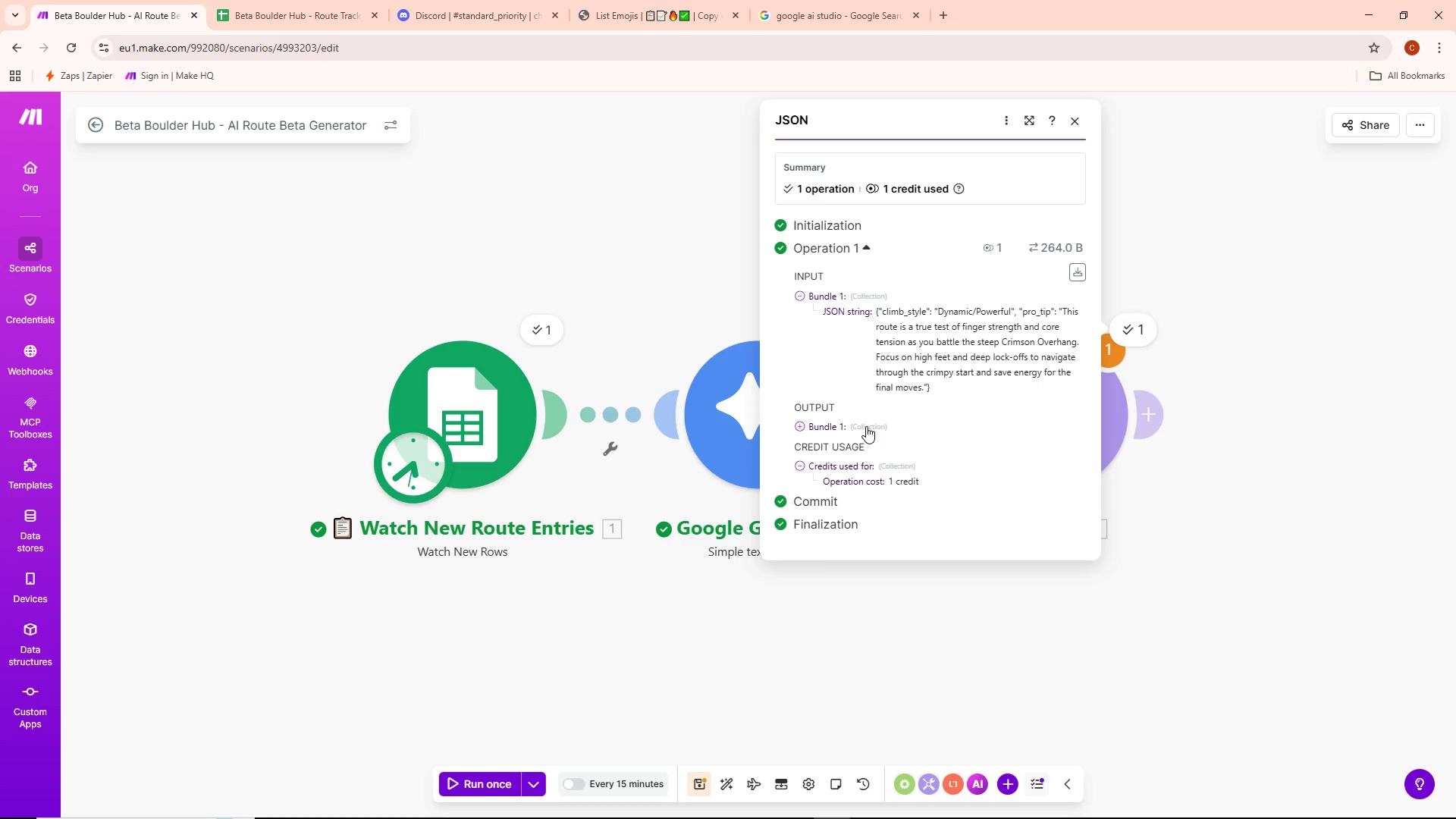 
left_click([866, 426])
 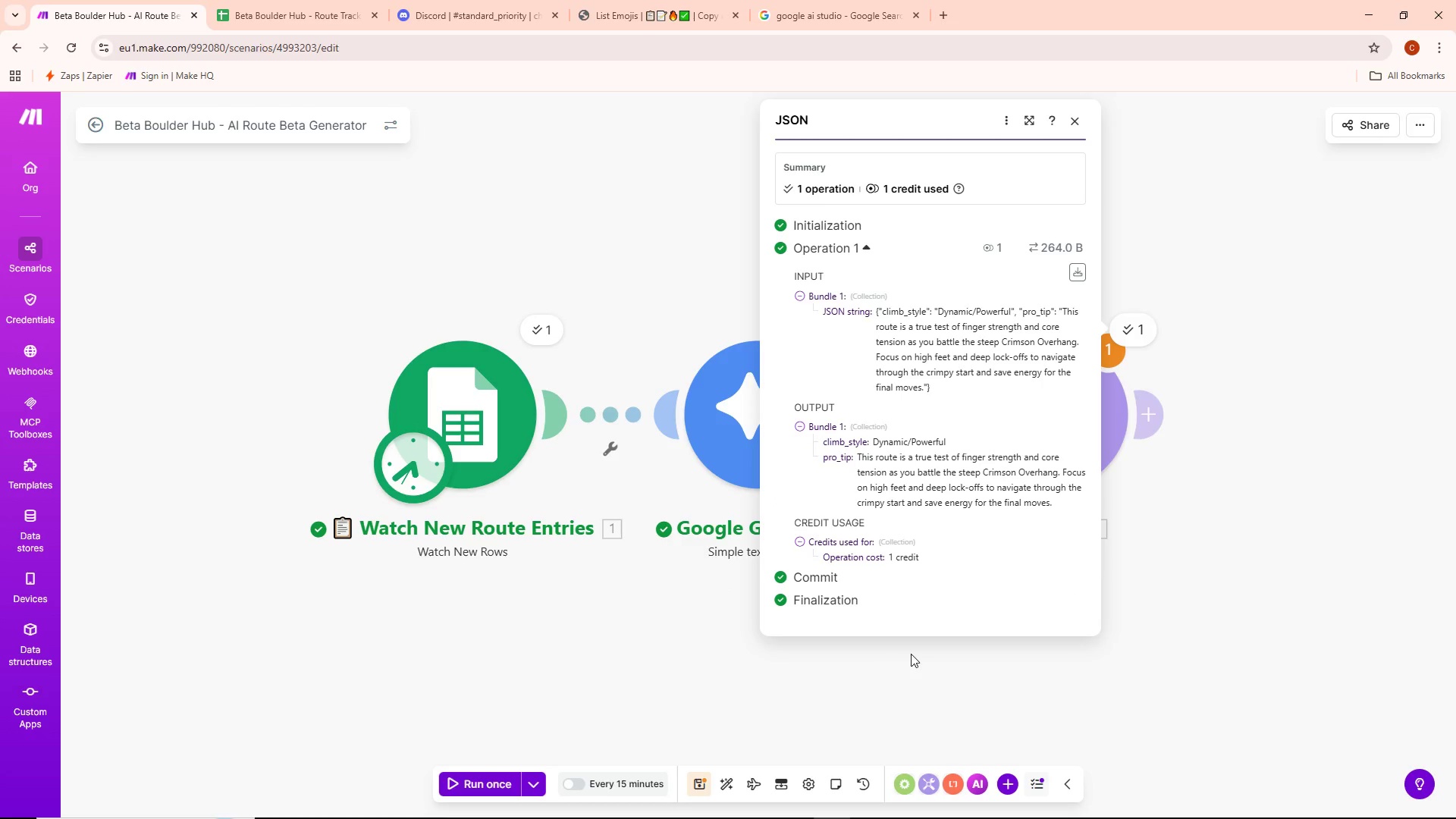 
wait(8.42)
 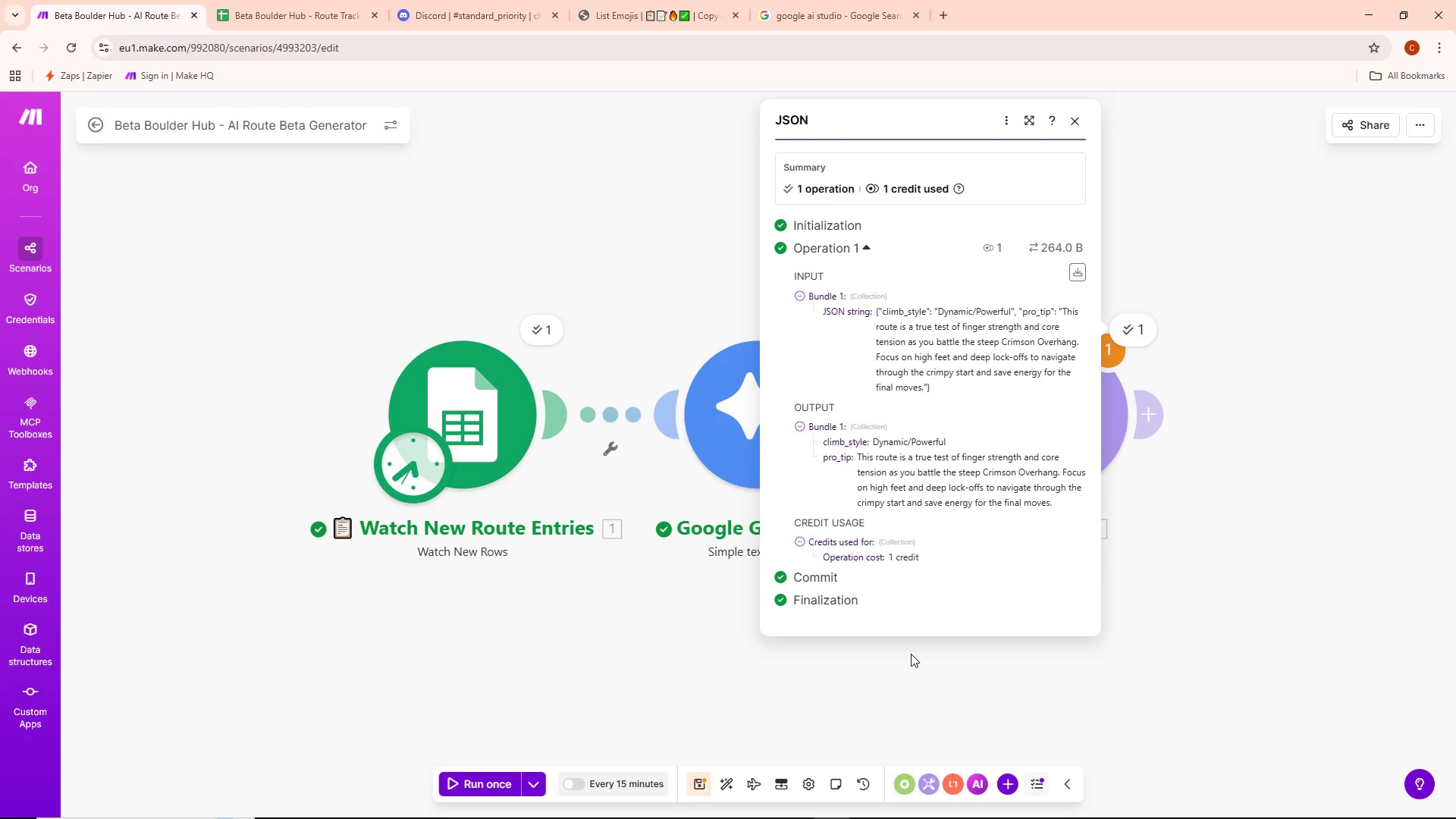 
left_click([918, 664])
 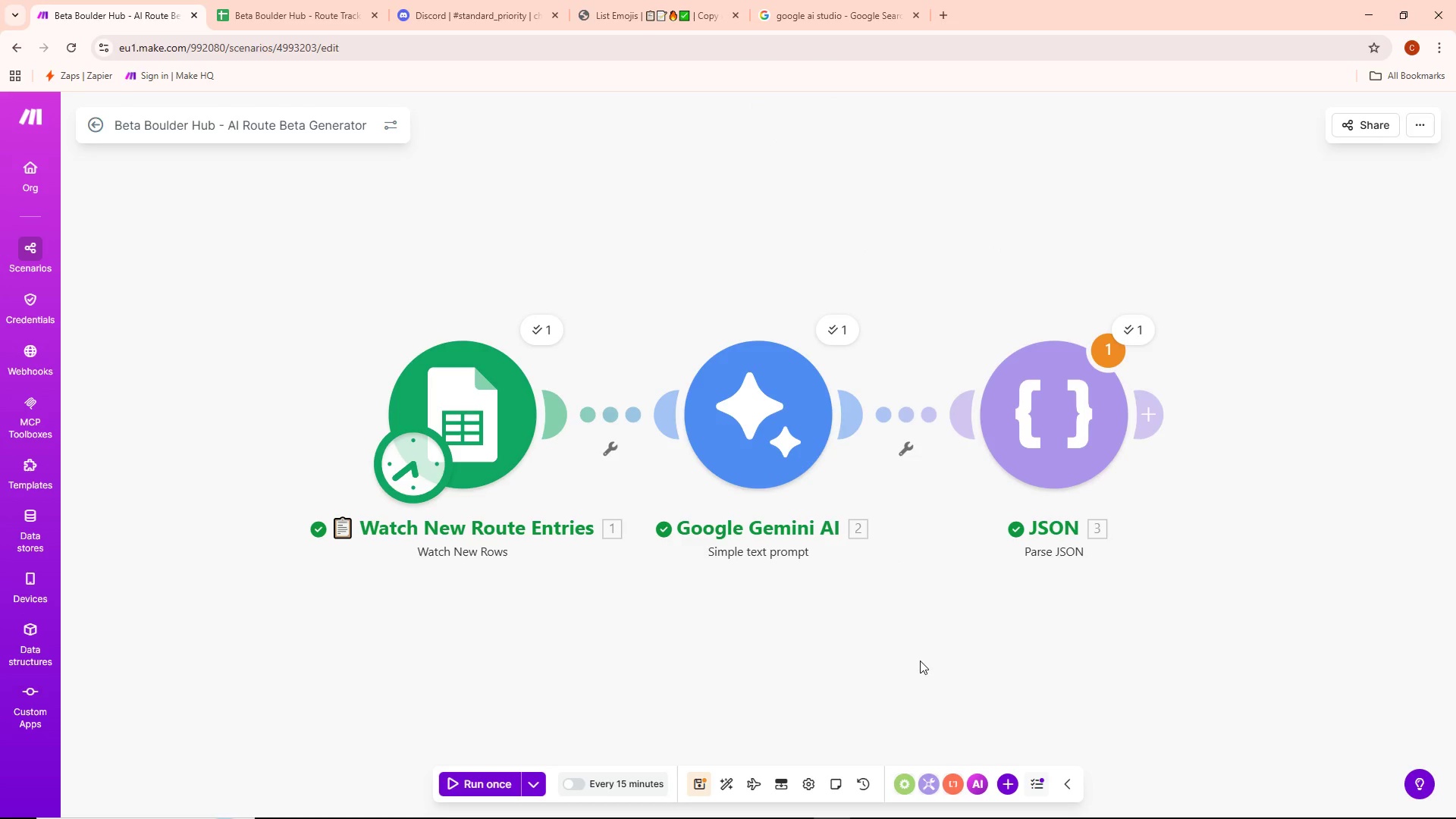 
left_click_drag(start_coordinate=[966, 634], to_coordinate=[774, 605])
 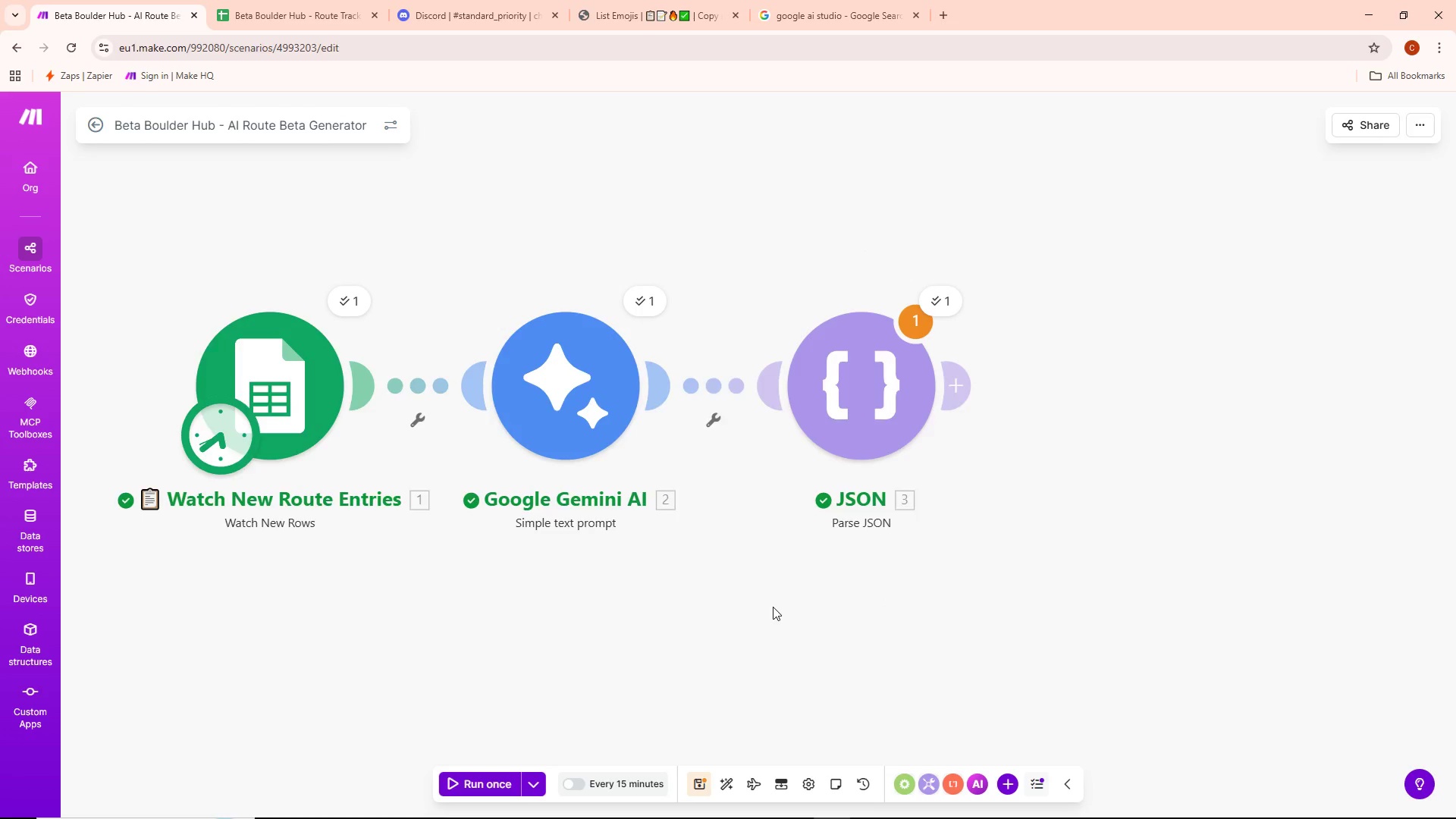 
left_click_drag(start_coordinate=[776, 627], to_coordinate=[698, 616])
 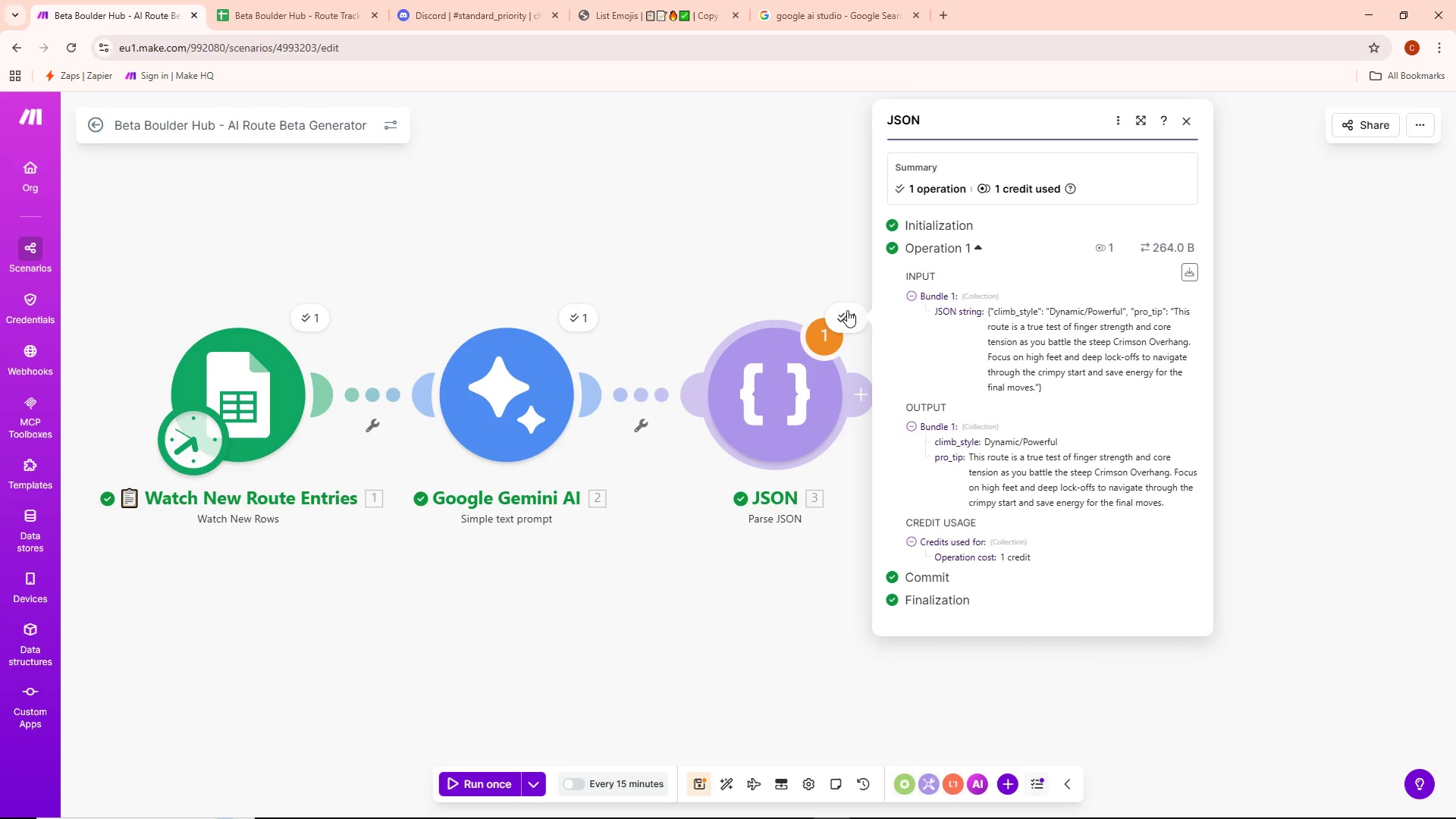 
scroll: coordinate [773, 607], scroll_direction: down, amount: 1.0
 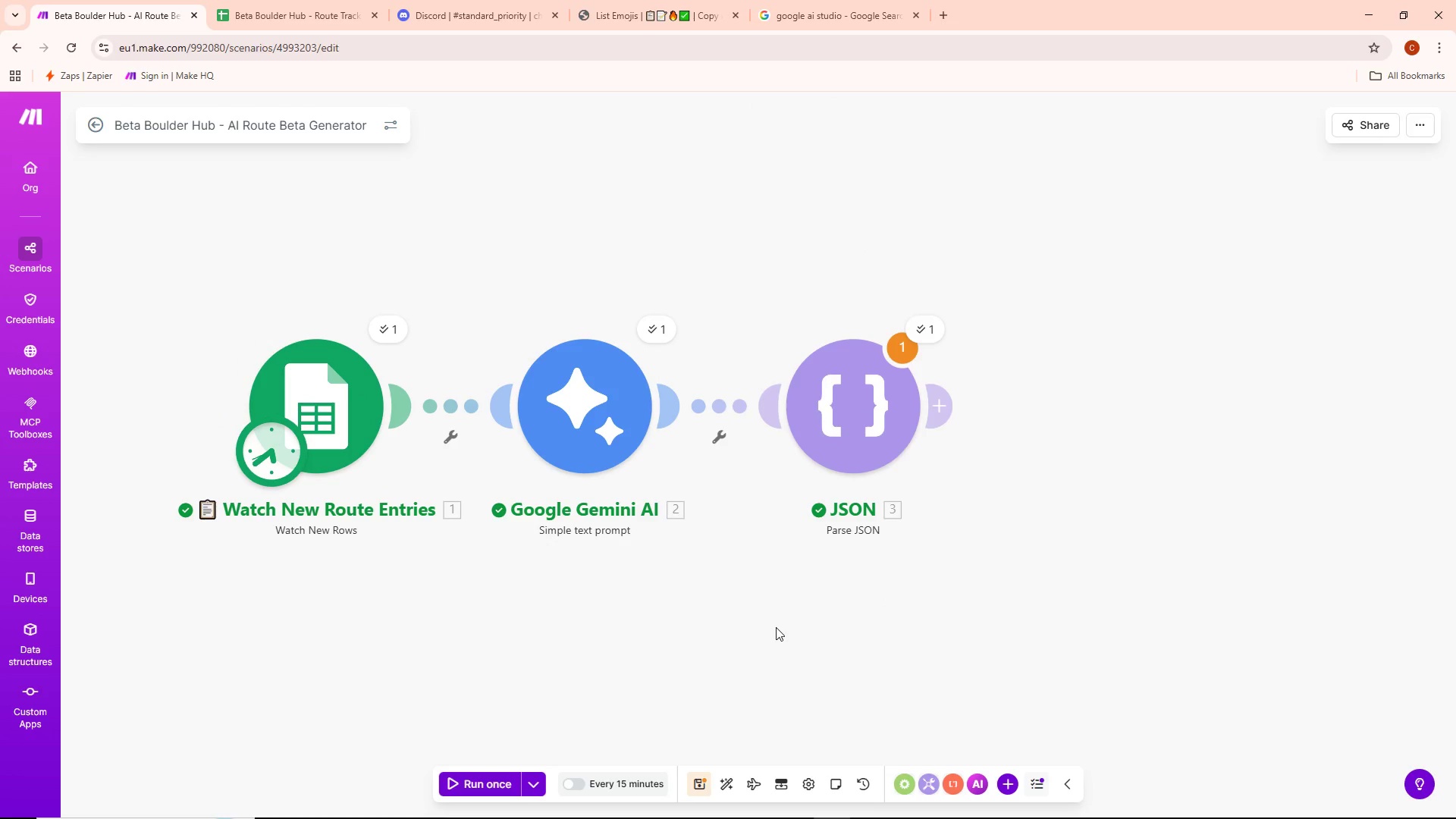 
wait(12.01)
 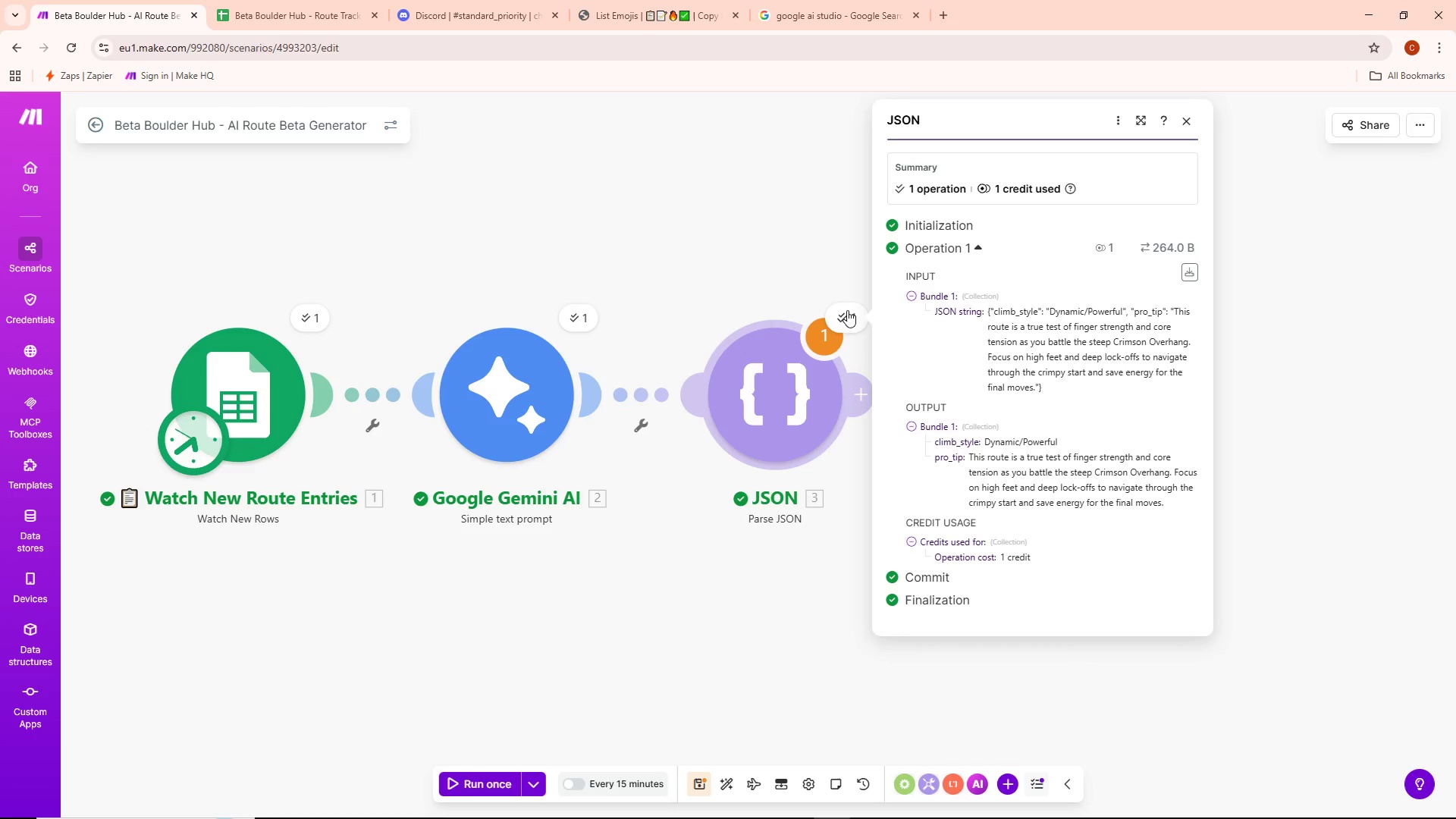 
mouse_move([1099, 429])
 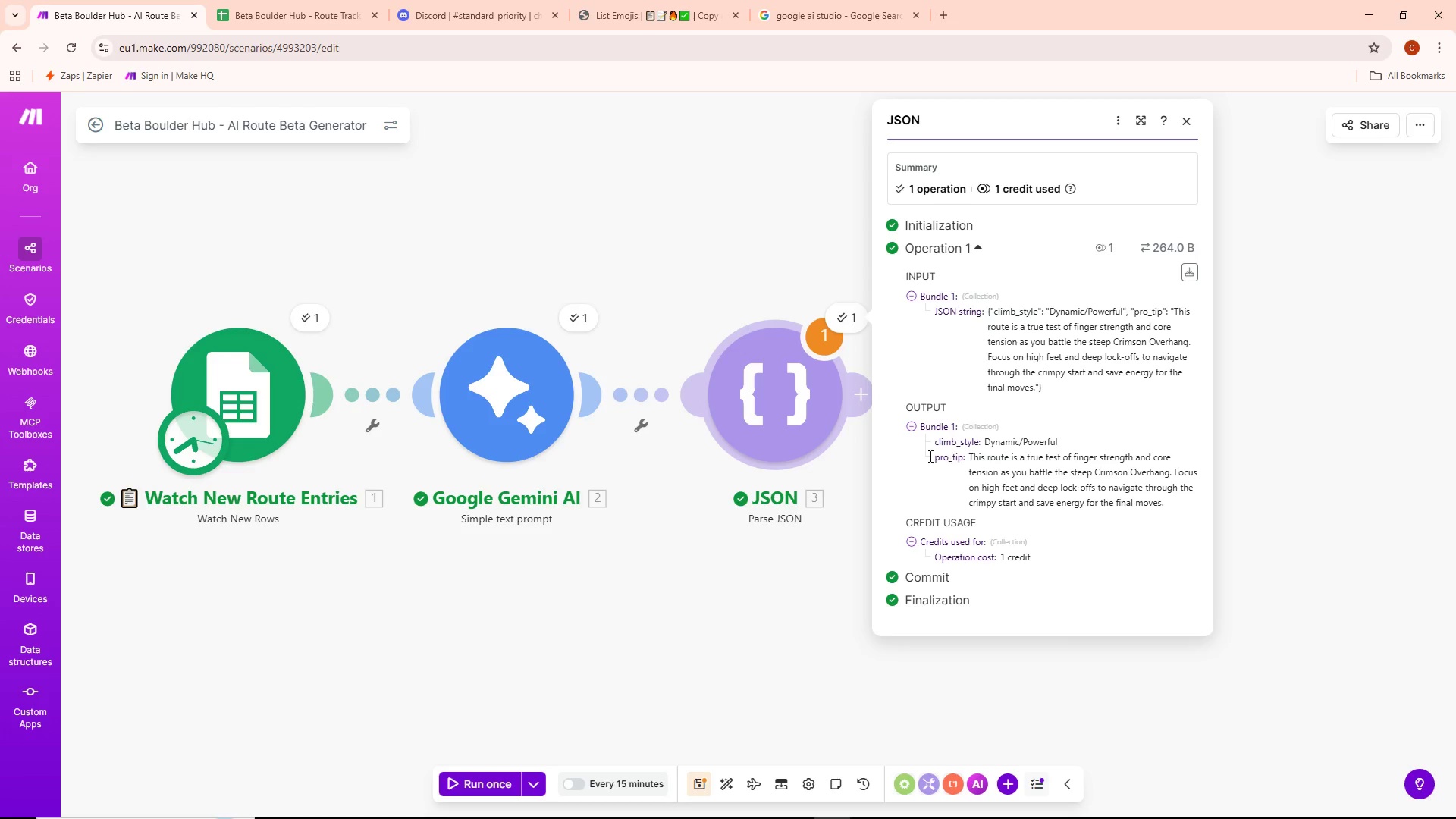 
wait(26.98)
 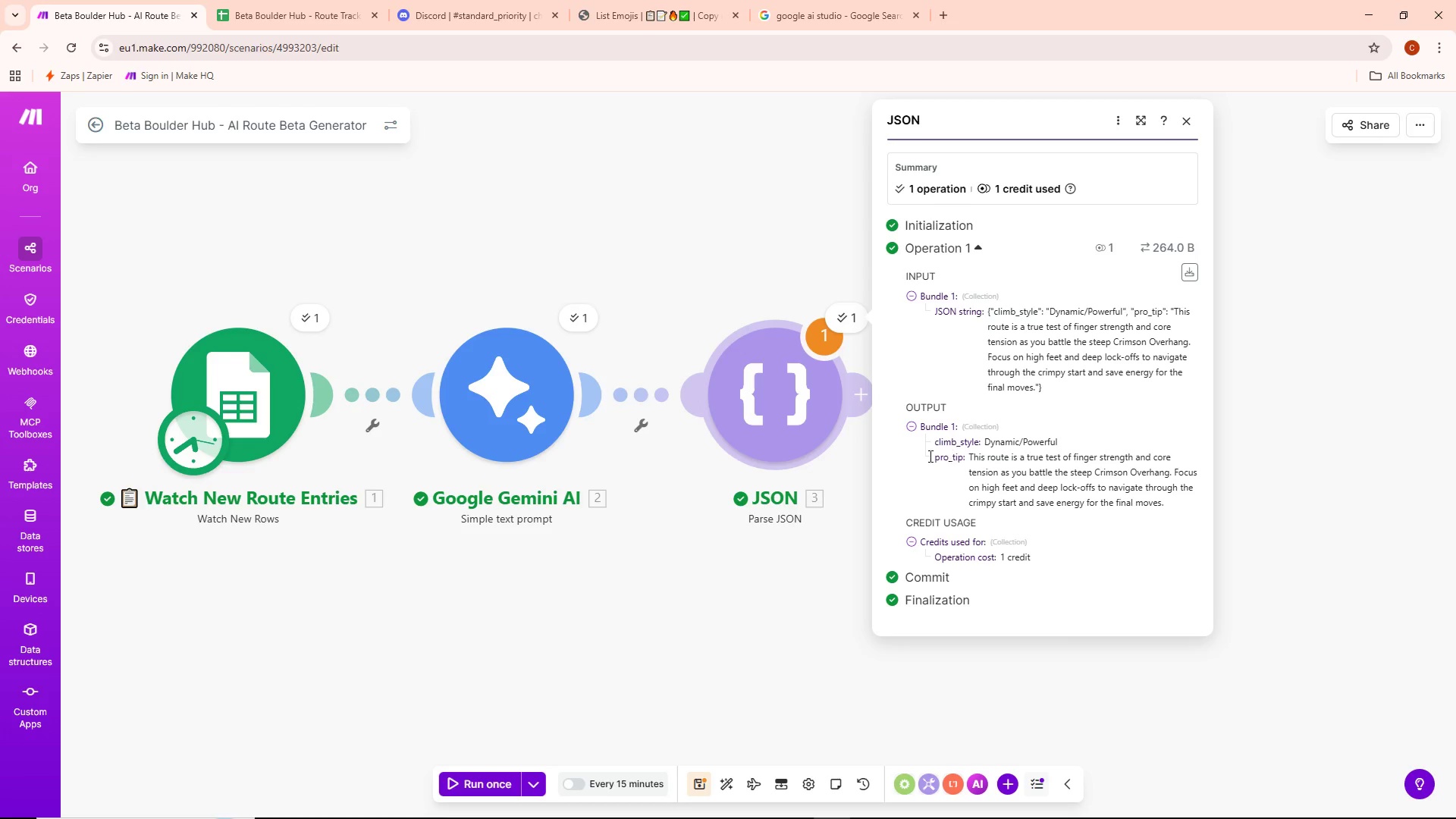 
left_click([614, 0])
 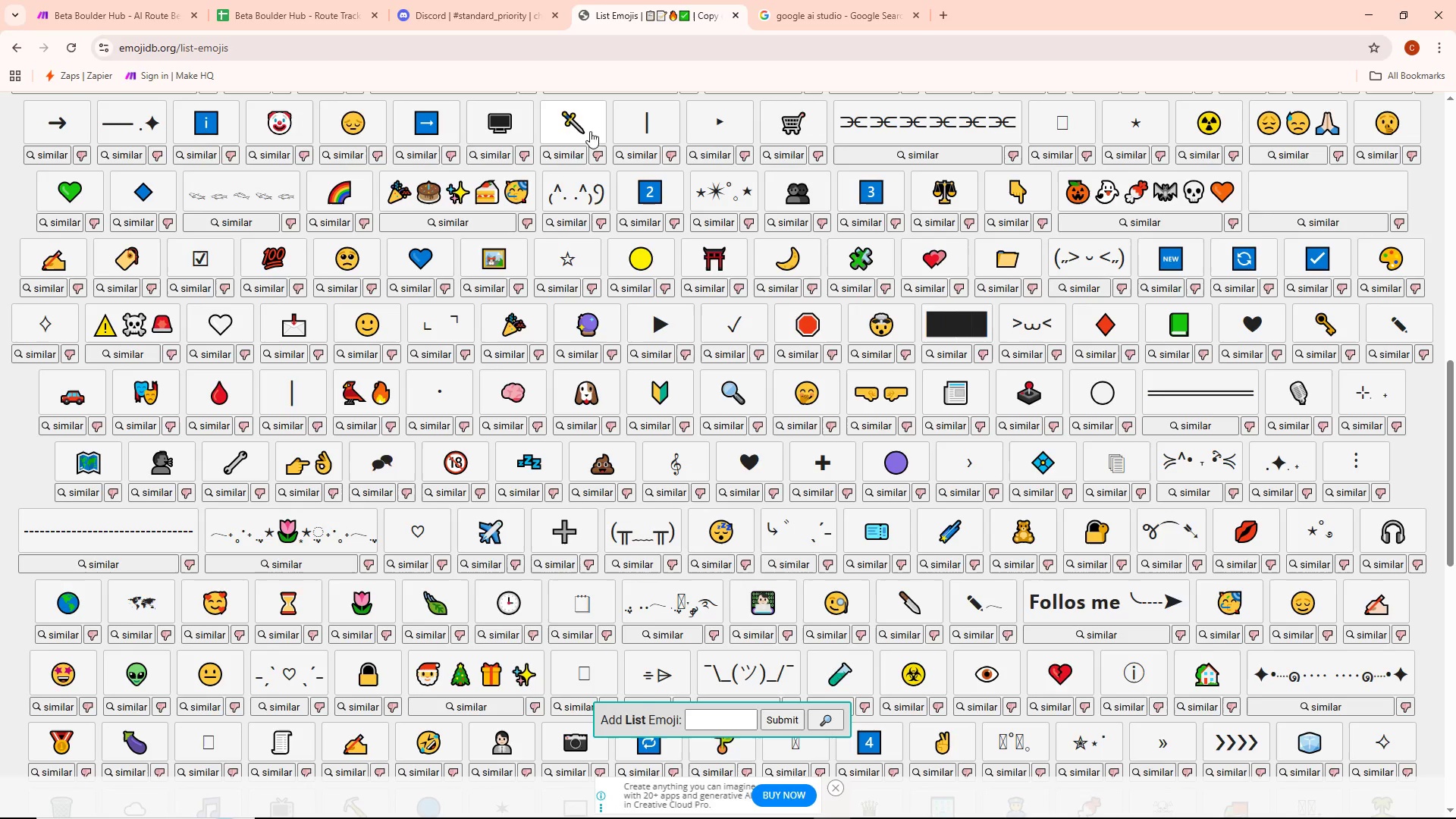 
scroll: coordinate [579, 170], scroll_direction: up, amount: 18.0
 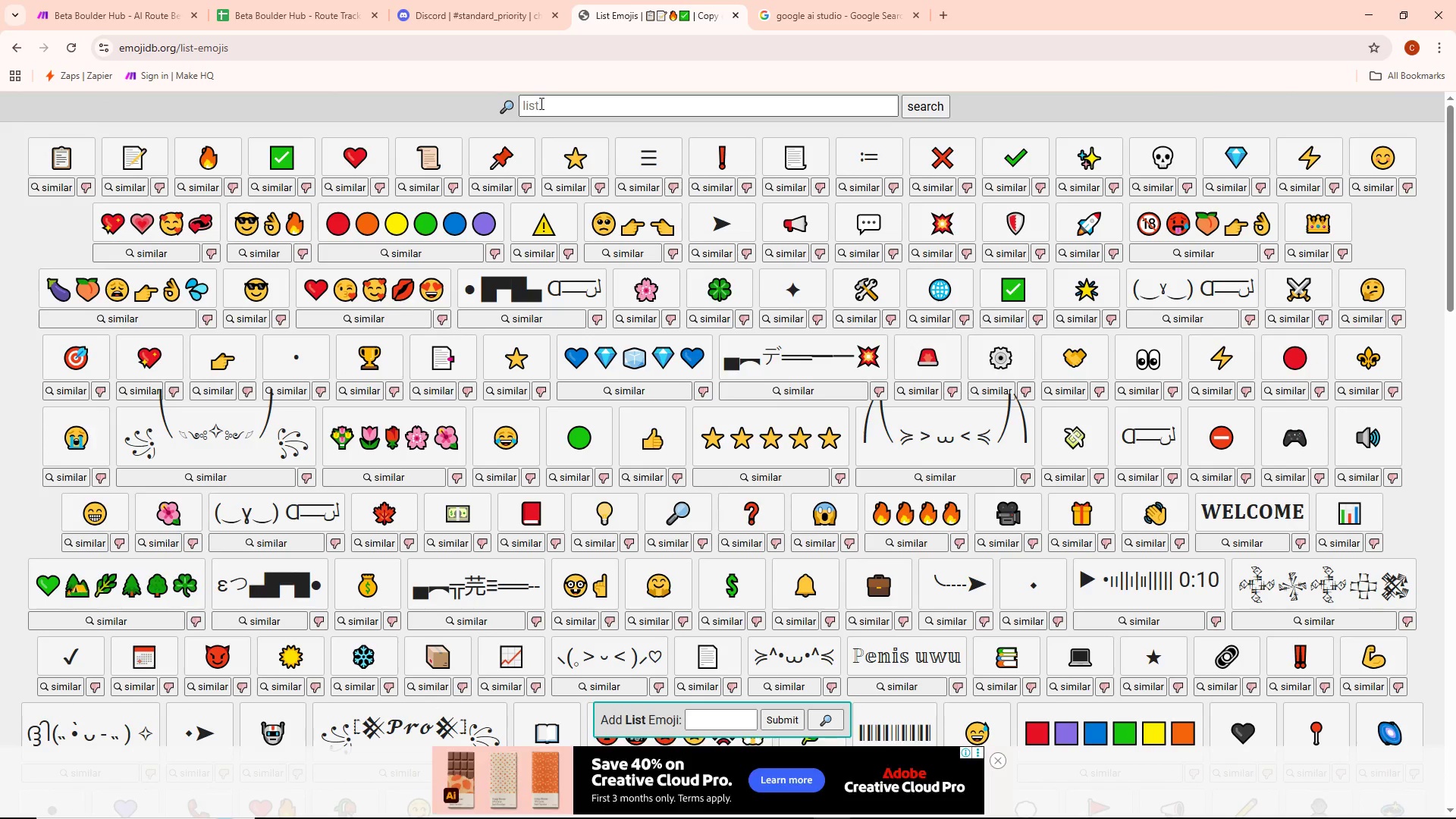 
left_click([631, 107])
 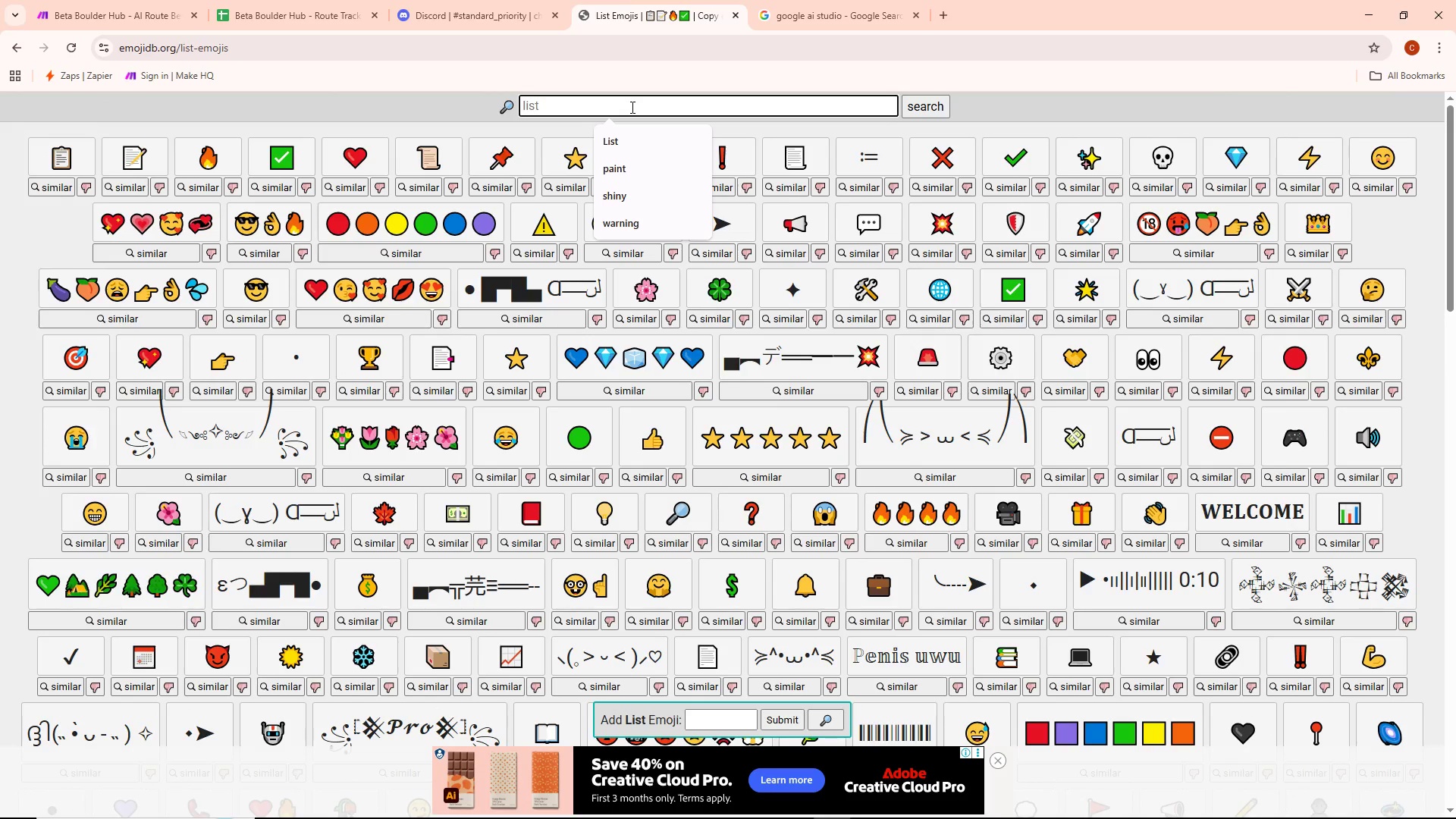 
type(robot)
 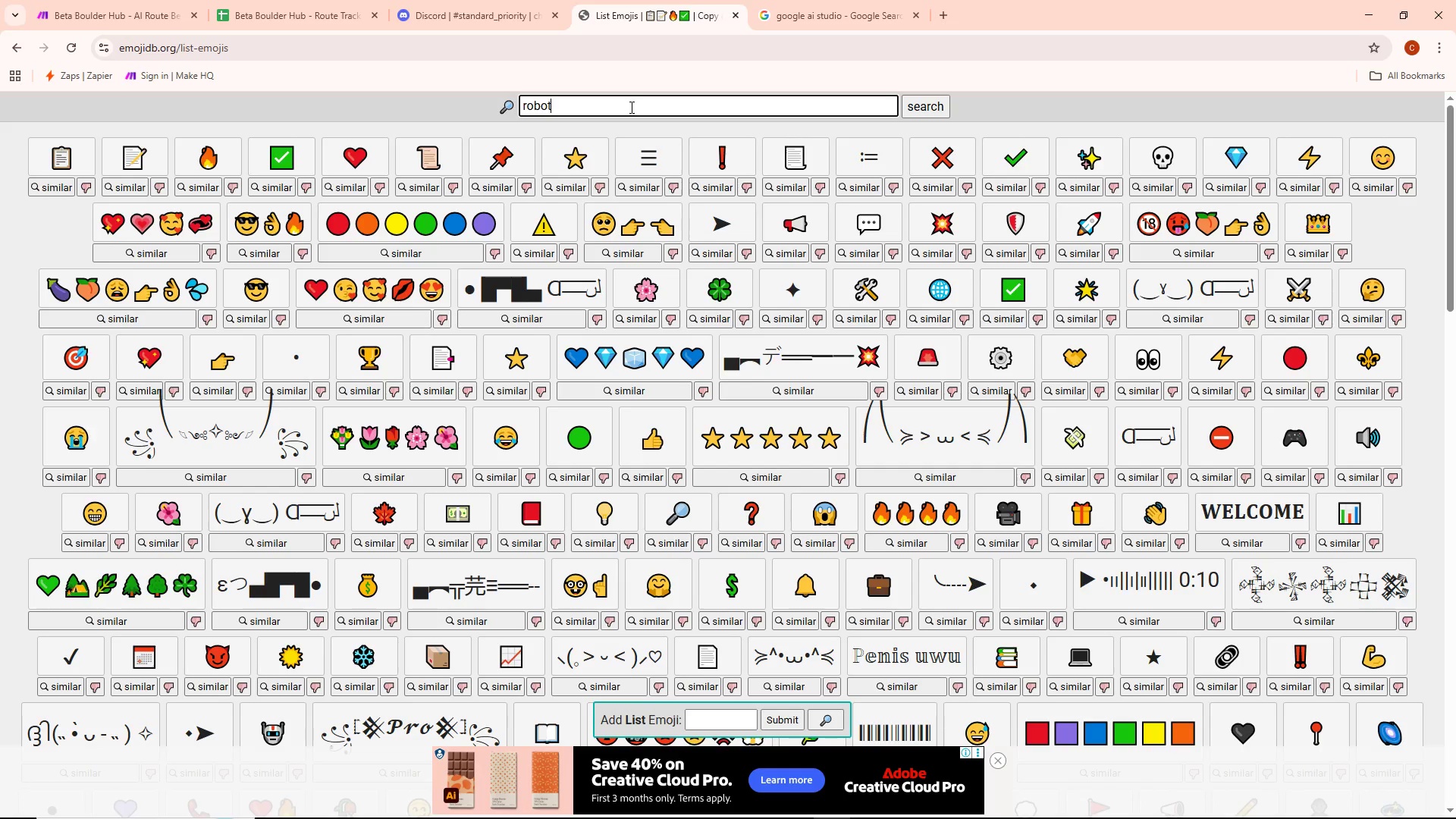 
key(Enter)
 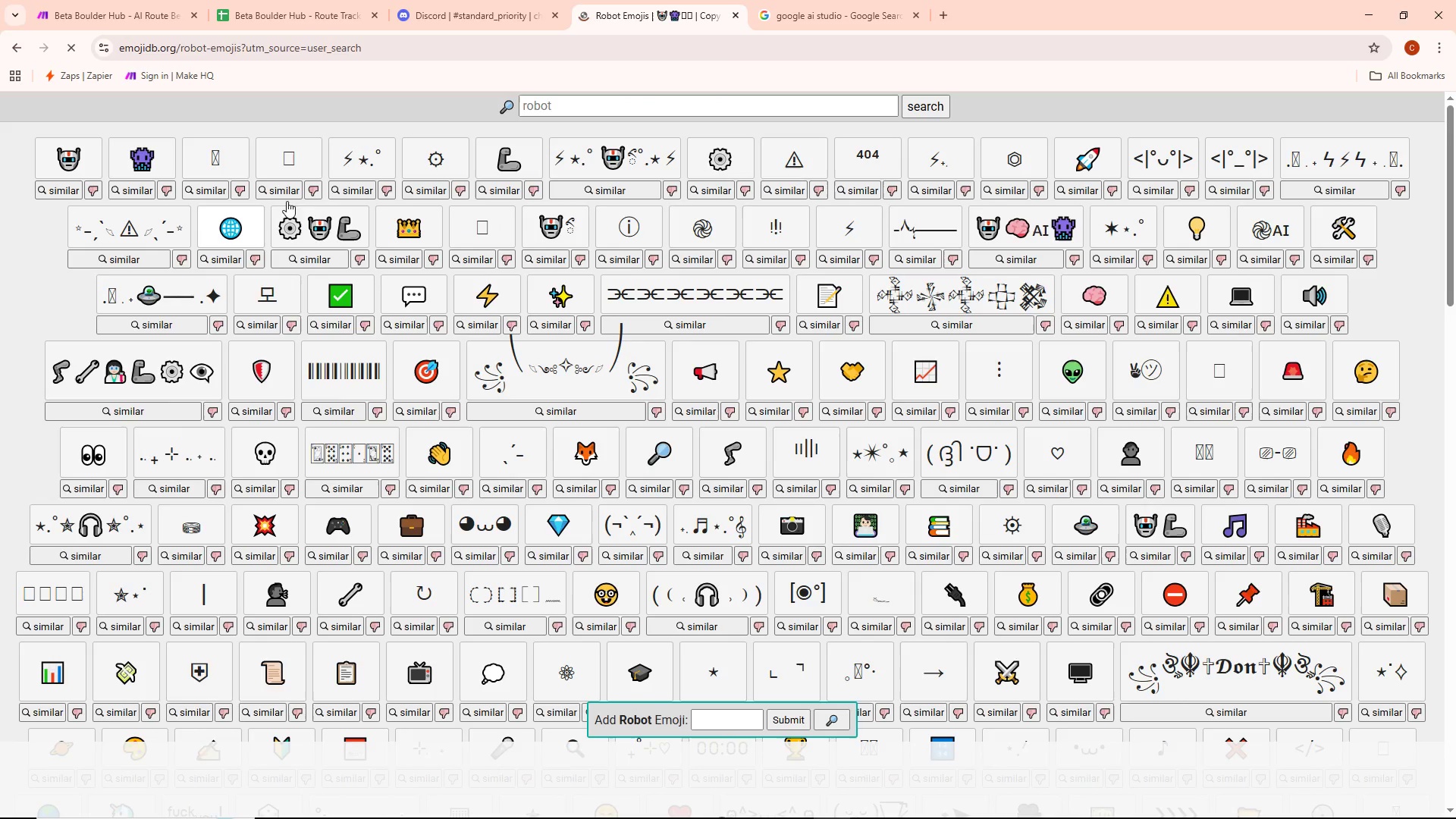 
scroll: coordinate [362, 237], scroll_direction: down, amount: 8.0
 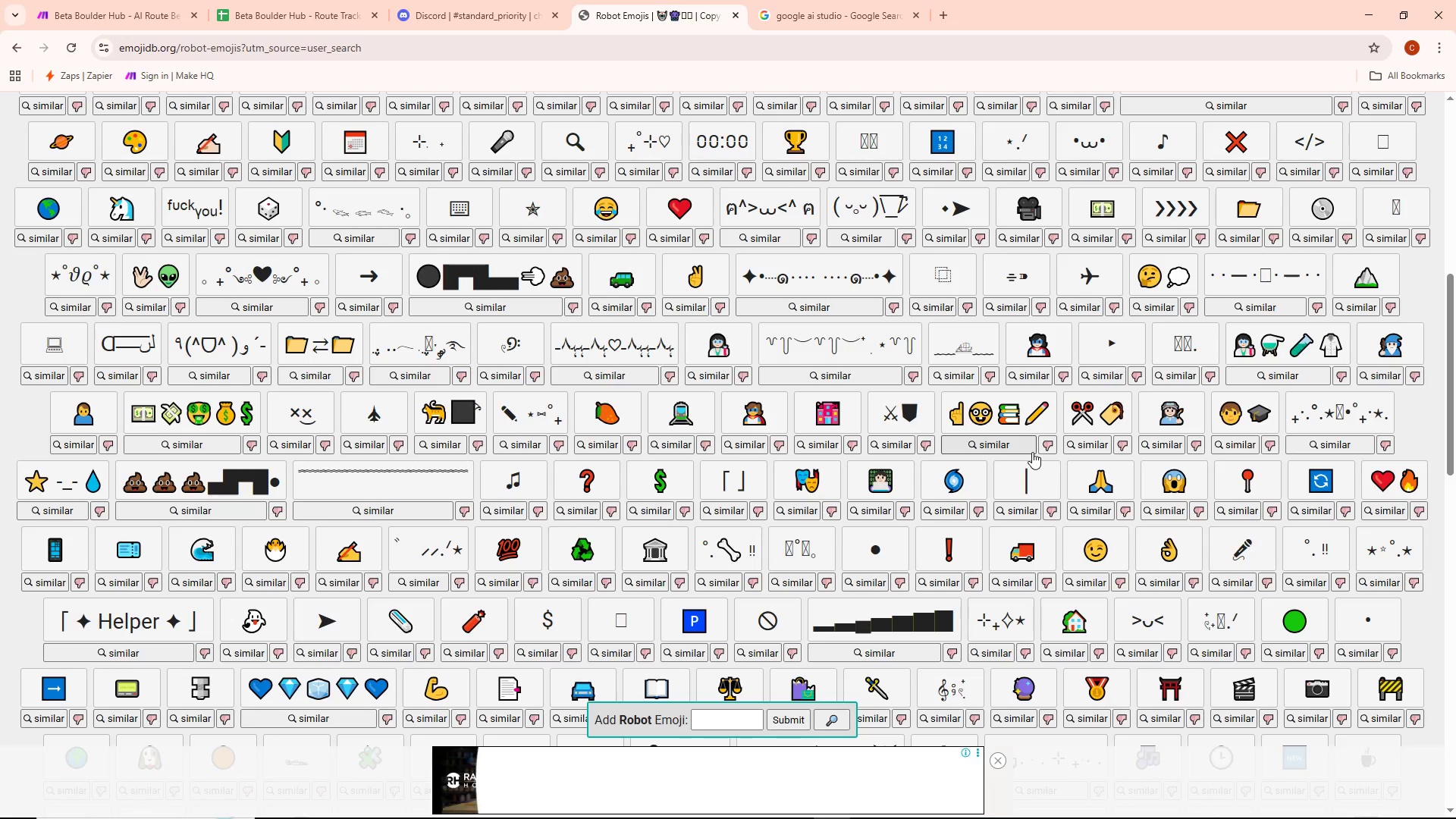 
wait(31.55)
 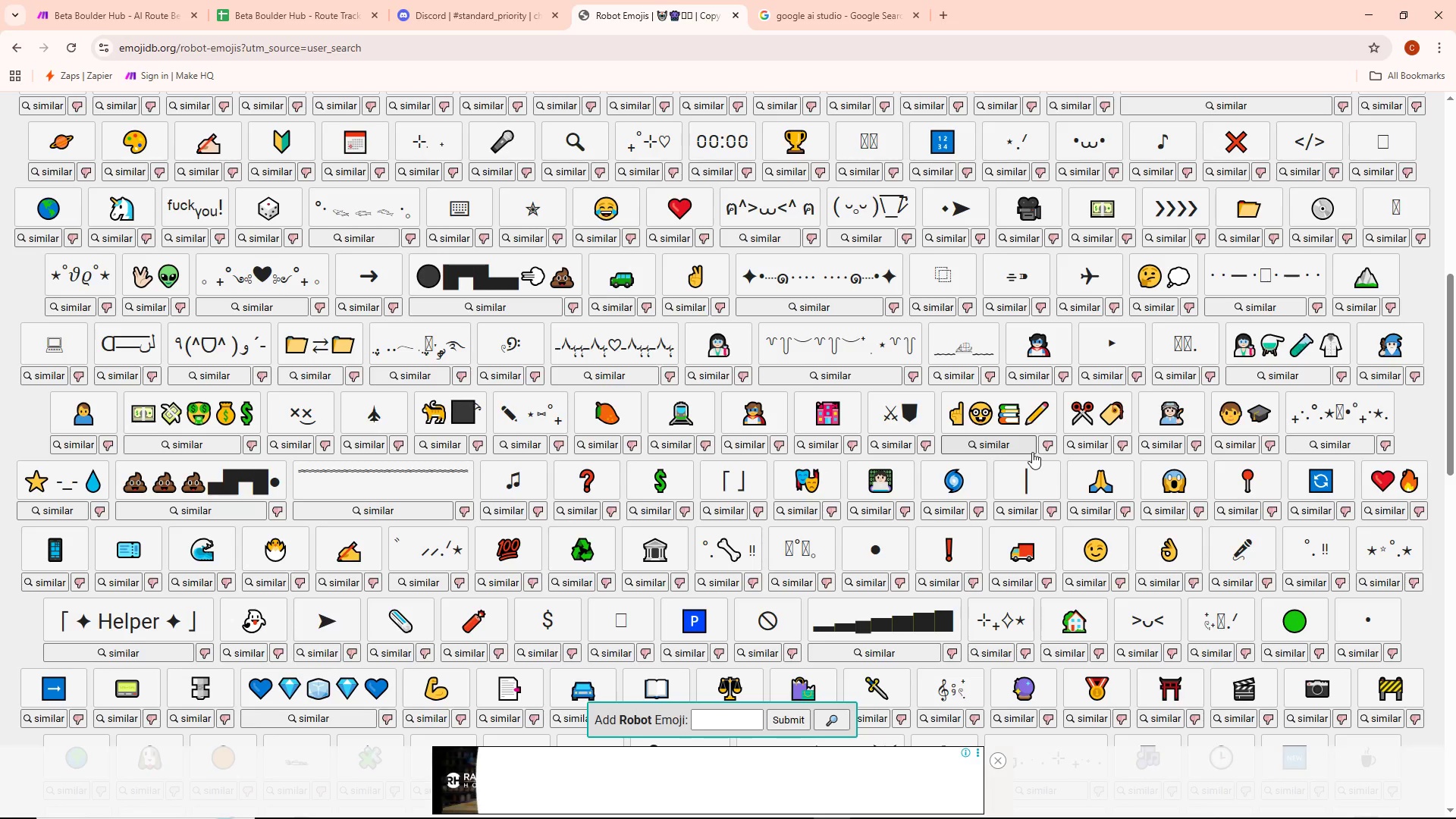 
scroll: coordinate [1156, 472], scroll_direction: down, amount: 10.0
 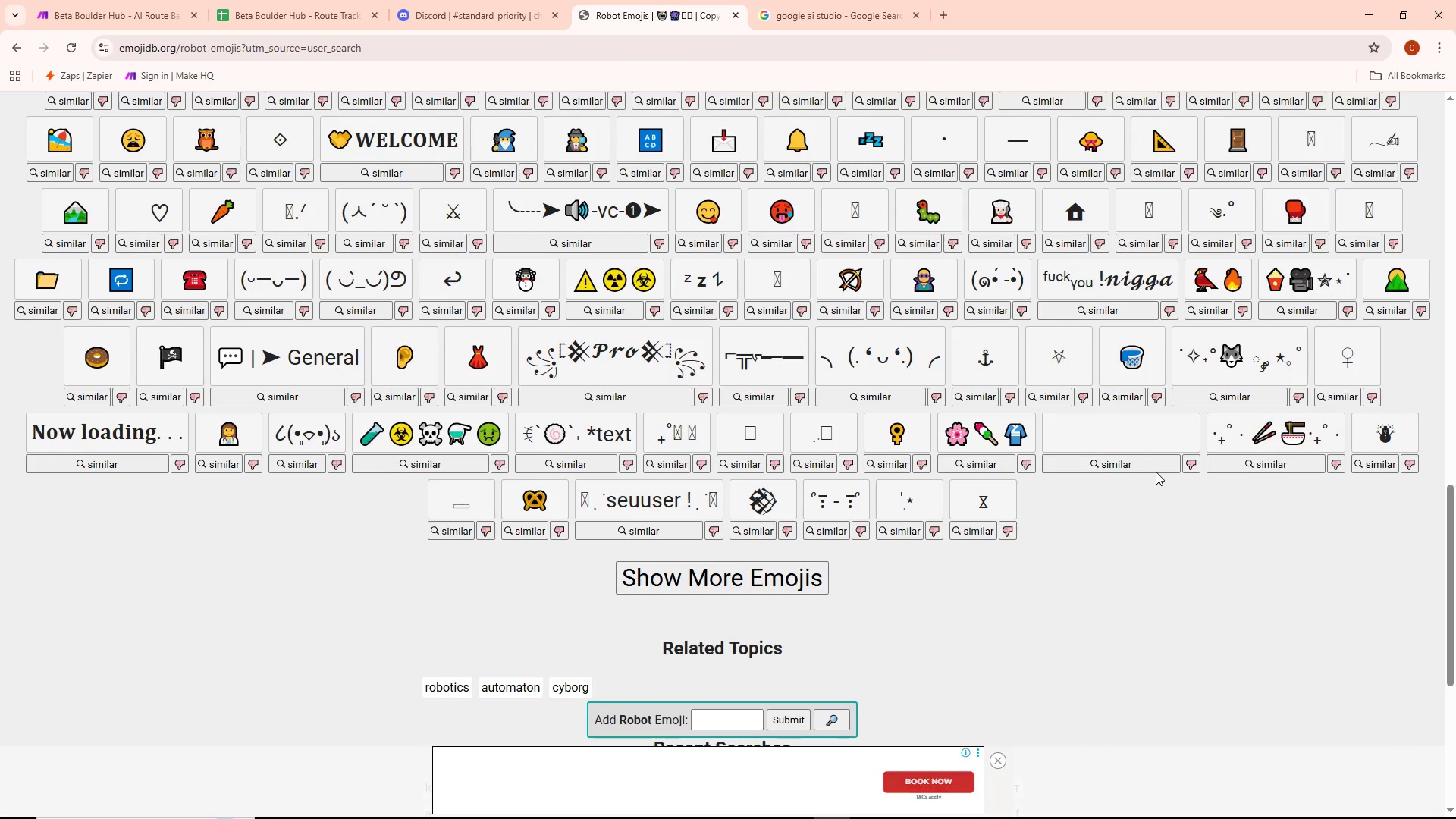 
scroll: coordinate [1166, 507], scroll_direction: up, amount: 18.0
 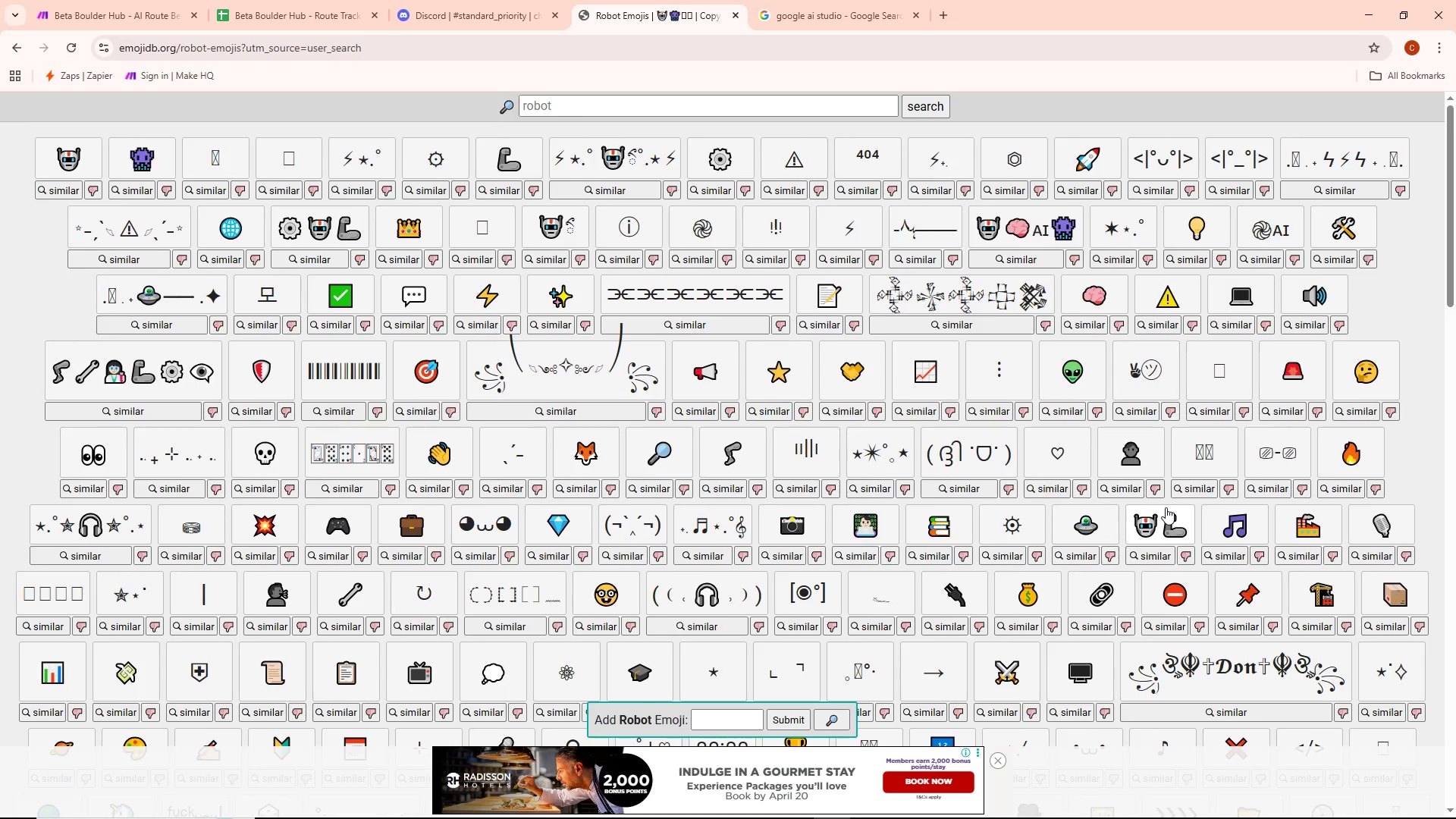 
scroll: coordinate [910, 447], scroll_direction: down, amount: 7.0
 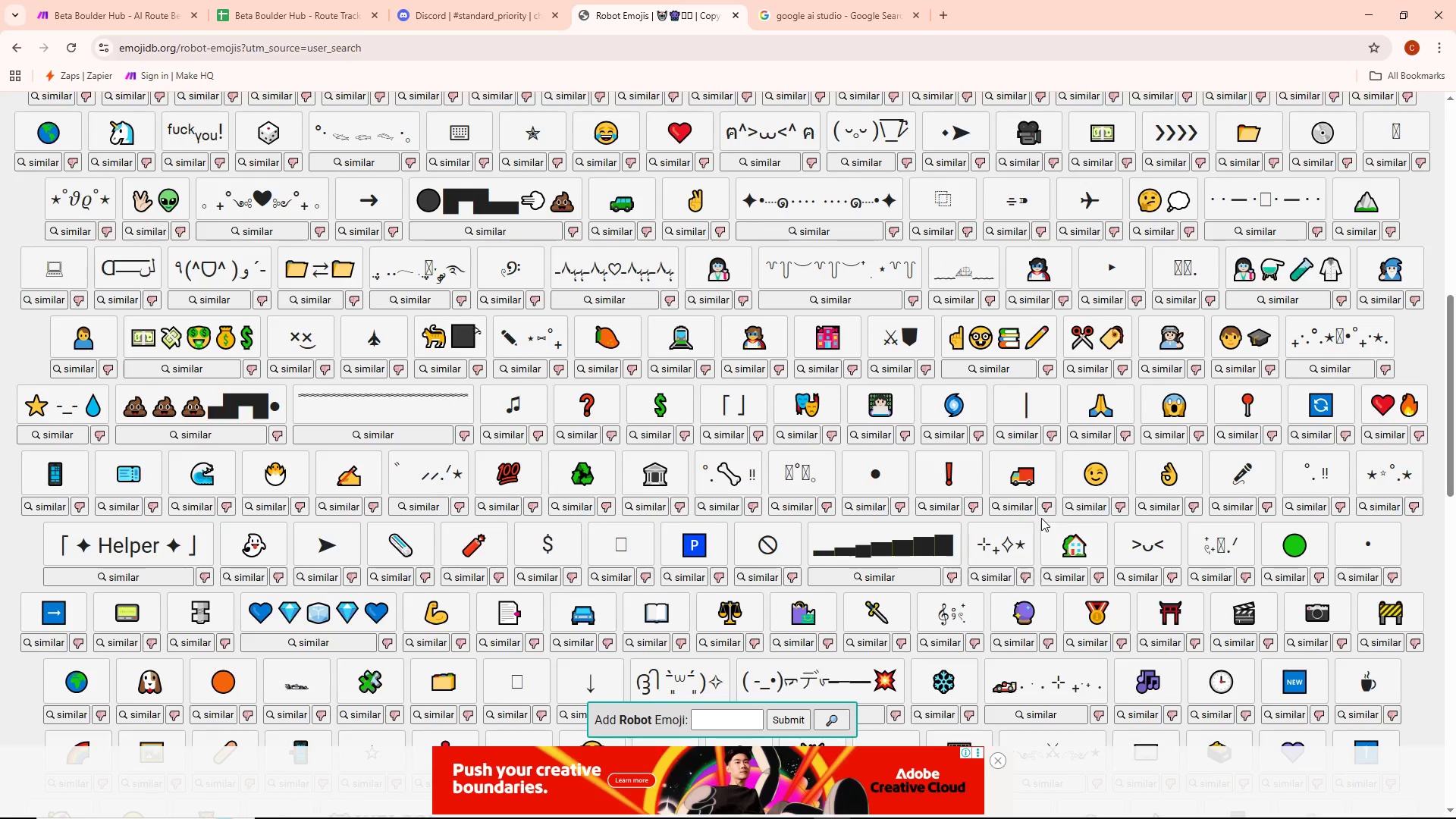 
scroll: coordinate [1041, 522], scroll_direction: down, amount: 1.0
 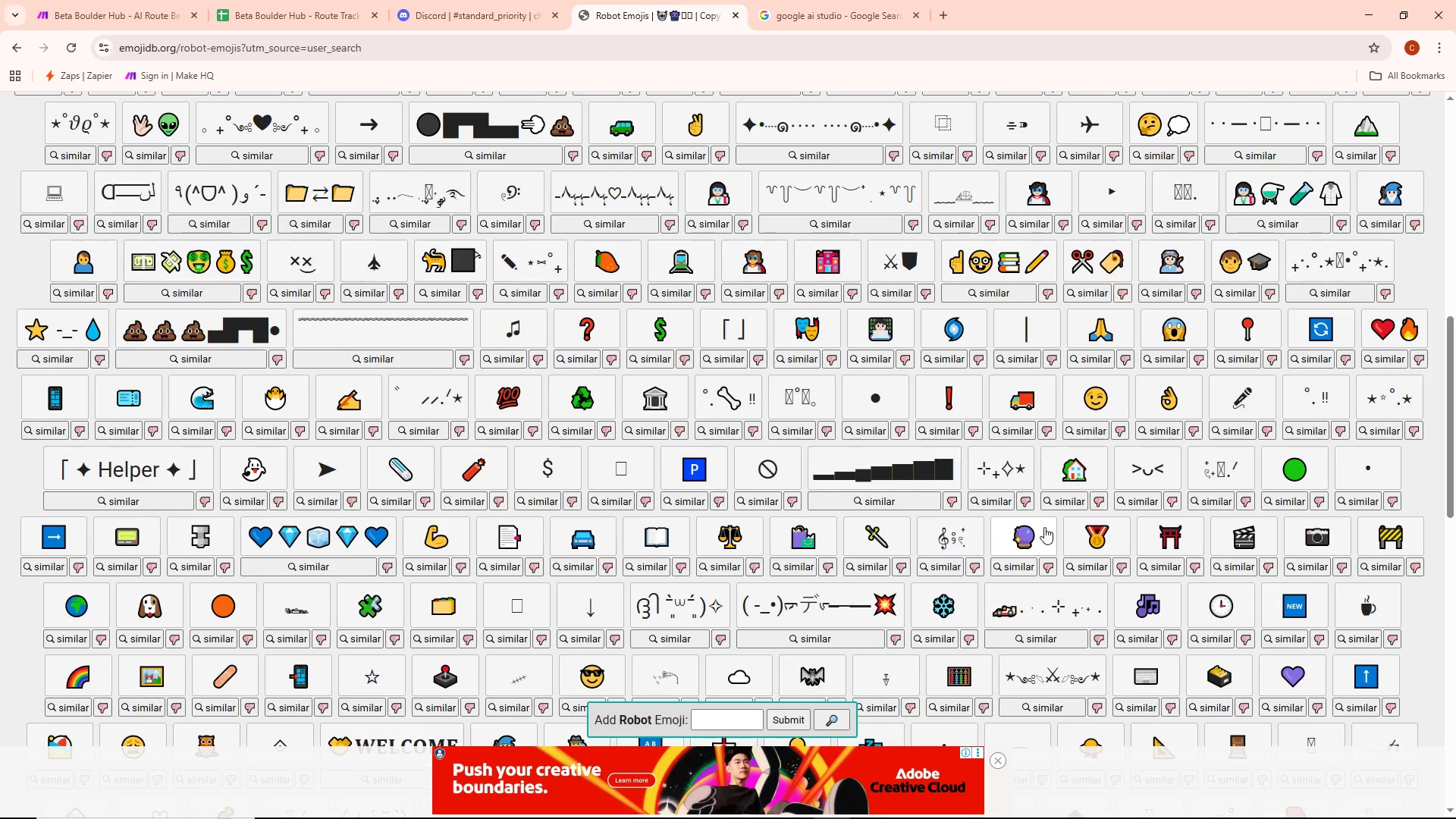 
wait(14.38)
 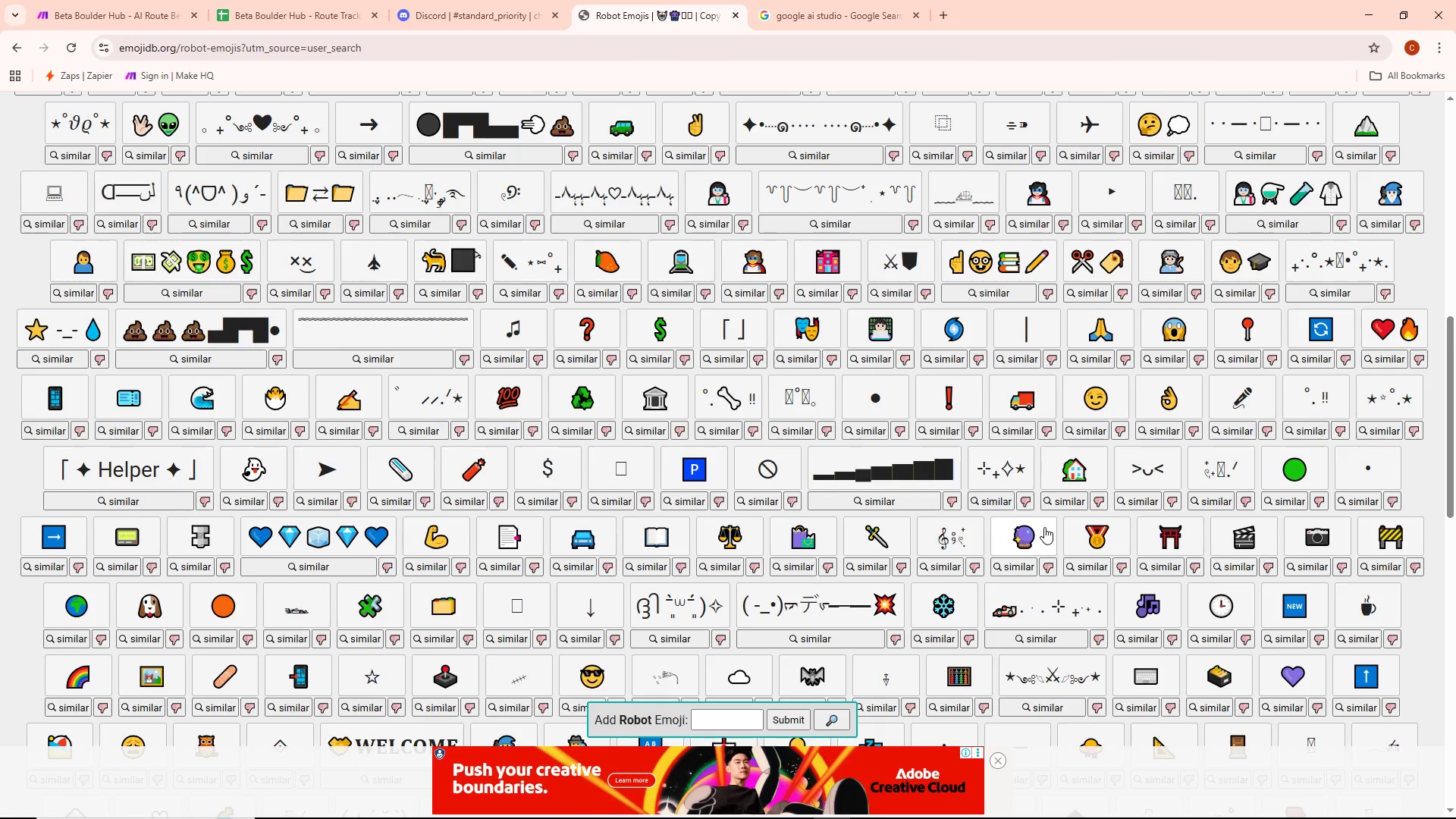 
scroll: coordinate [1062, 506], scroll_direction: down, amount: 2.0
 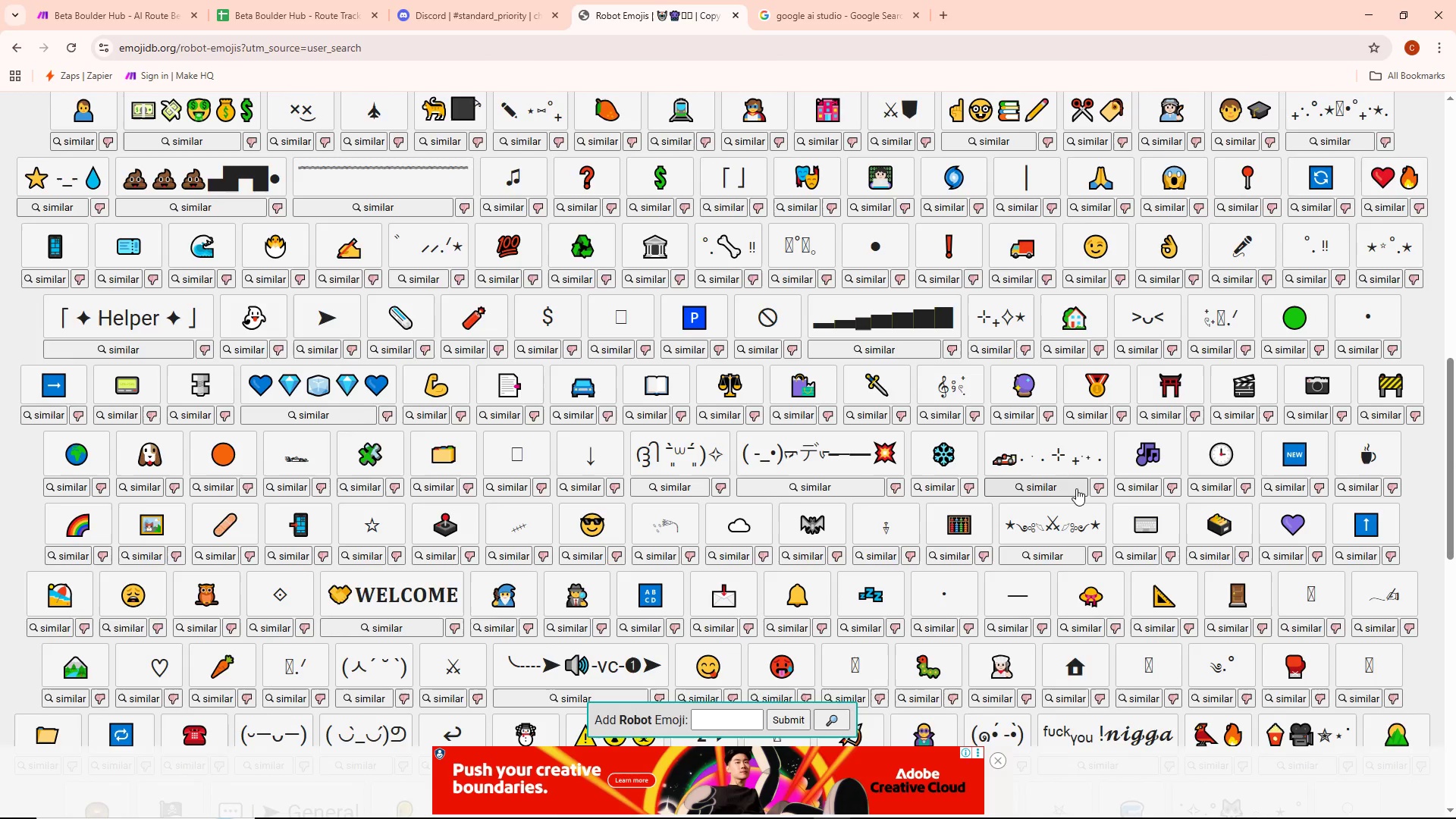 
wait(14.26)
 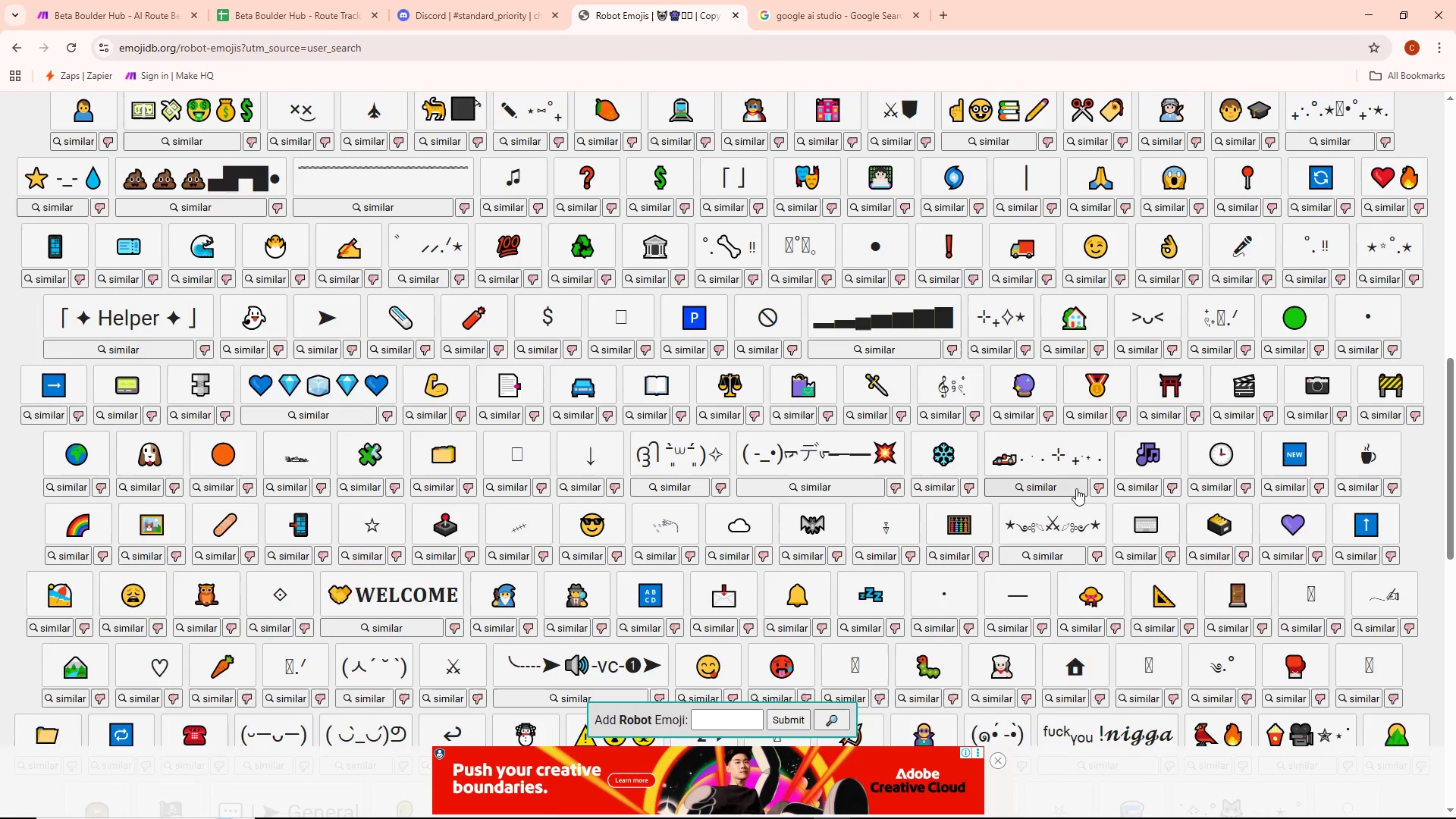 
scroll: coordinate [1214, 416], scroll_direction: down, amount: 10.0
 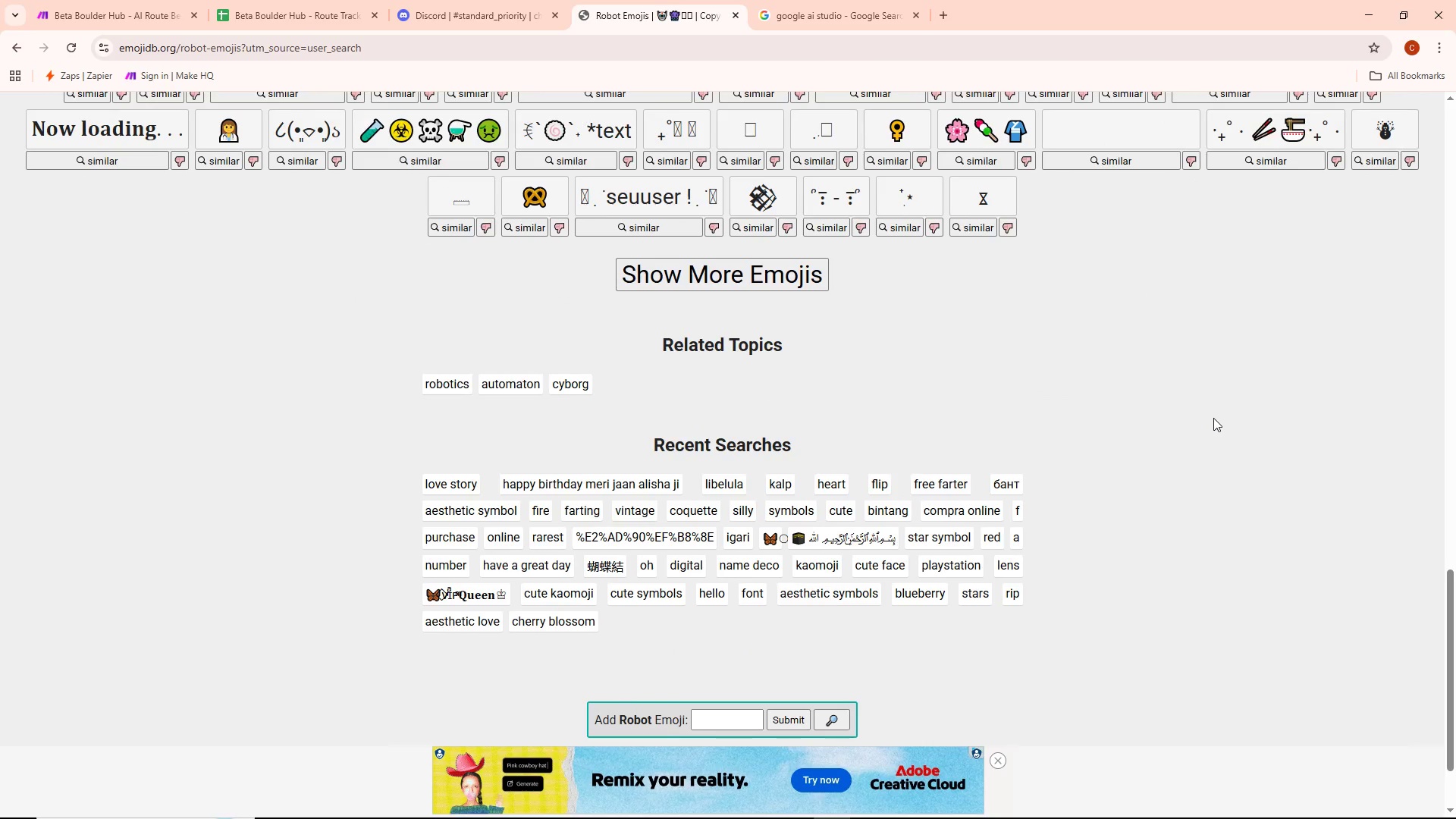 
scroll: coordinate [1207, 417], scroll_direction: up, amount: 31.0
 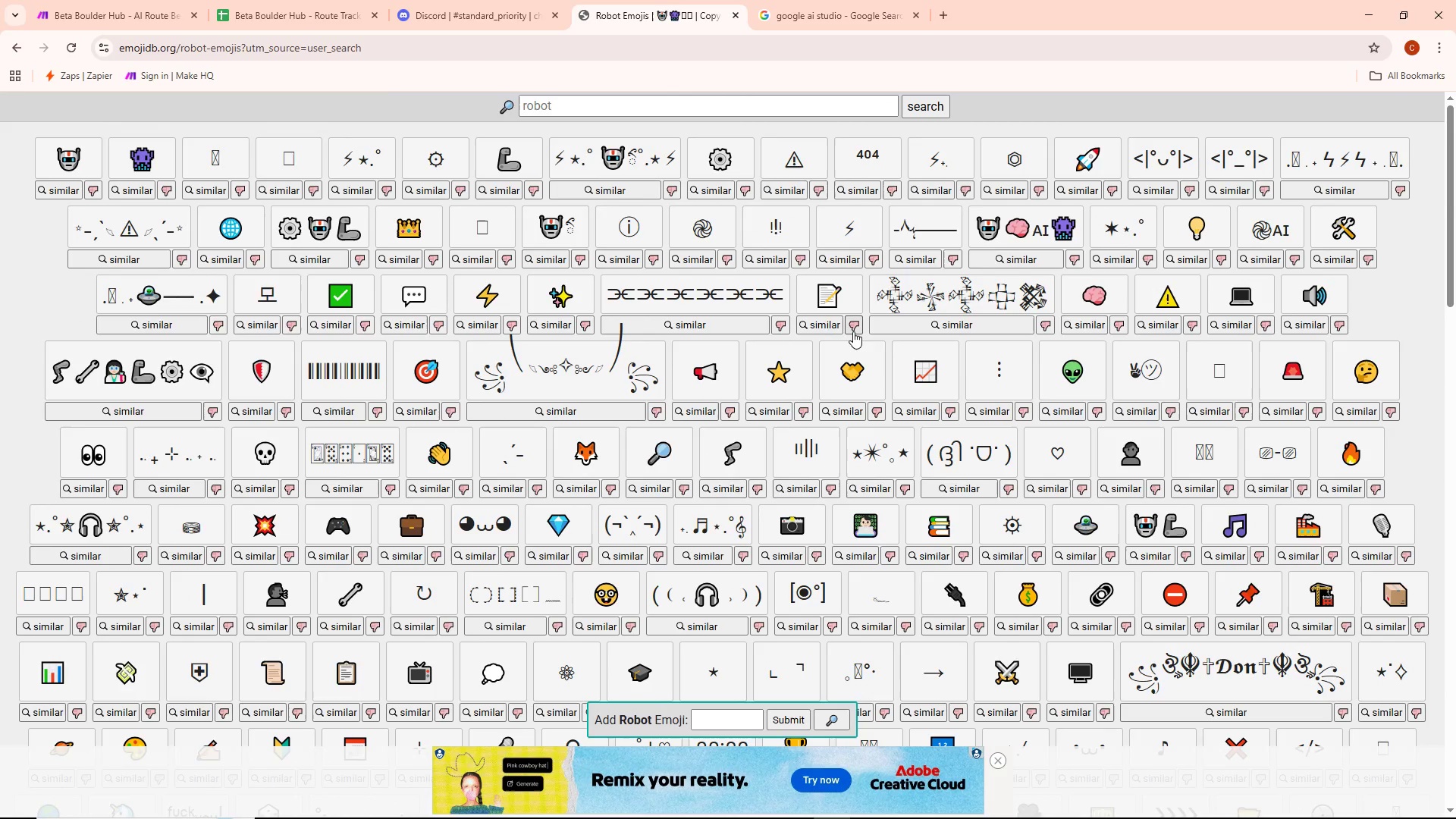 
key(Alt+AltLeft)
 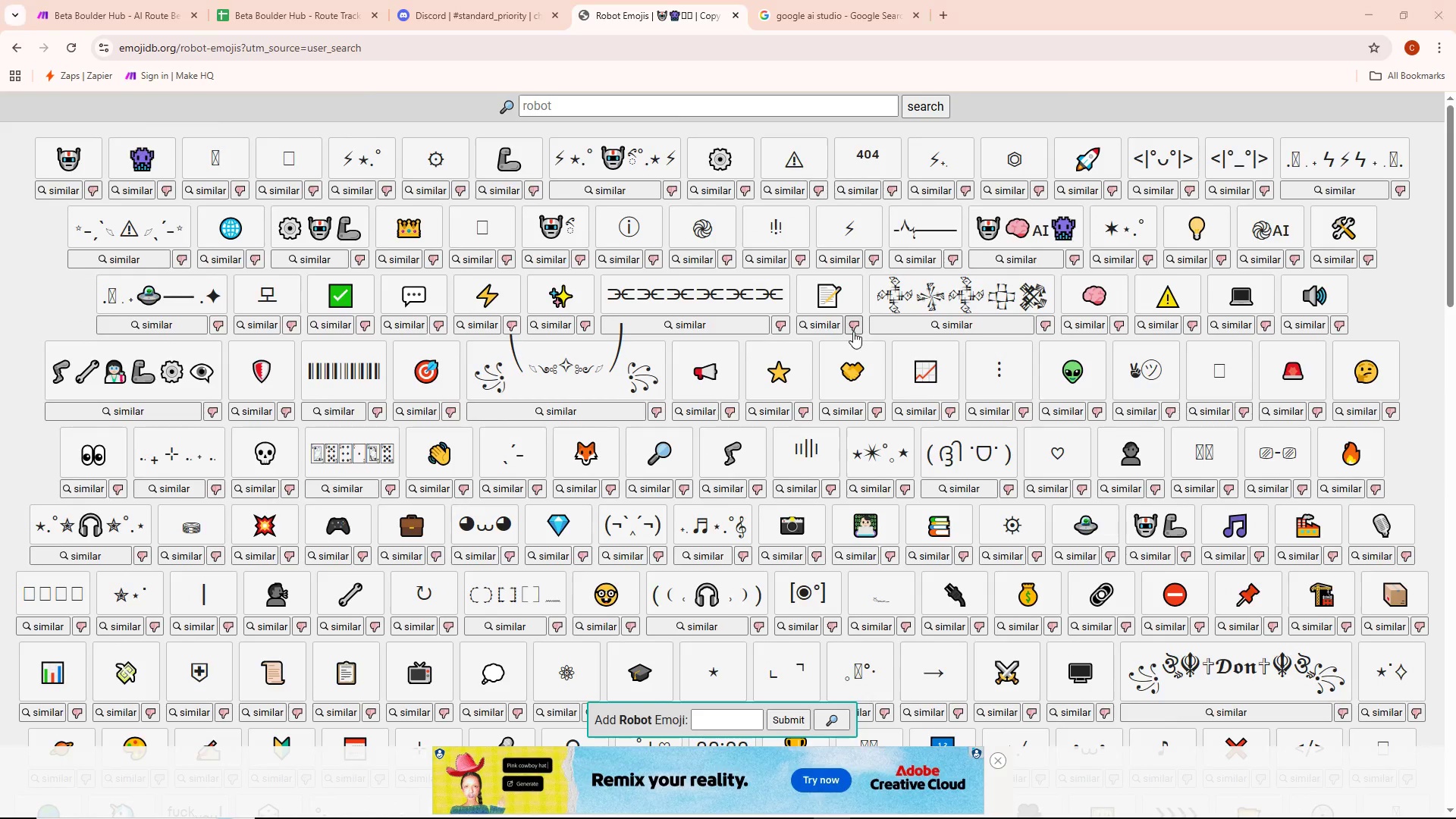 
key(Alt+Tab)